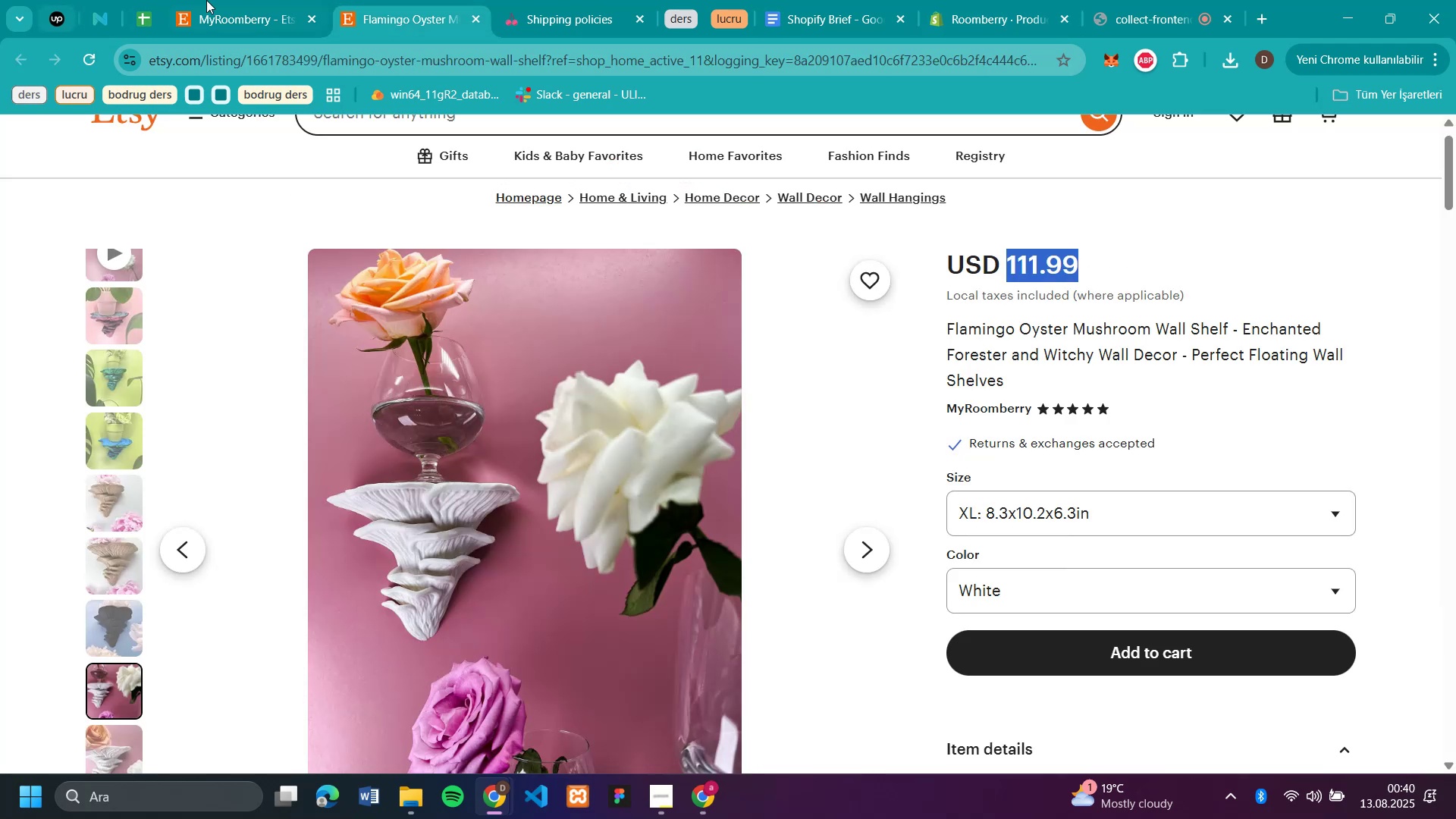 
left_click([217, 26])
 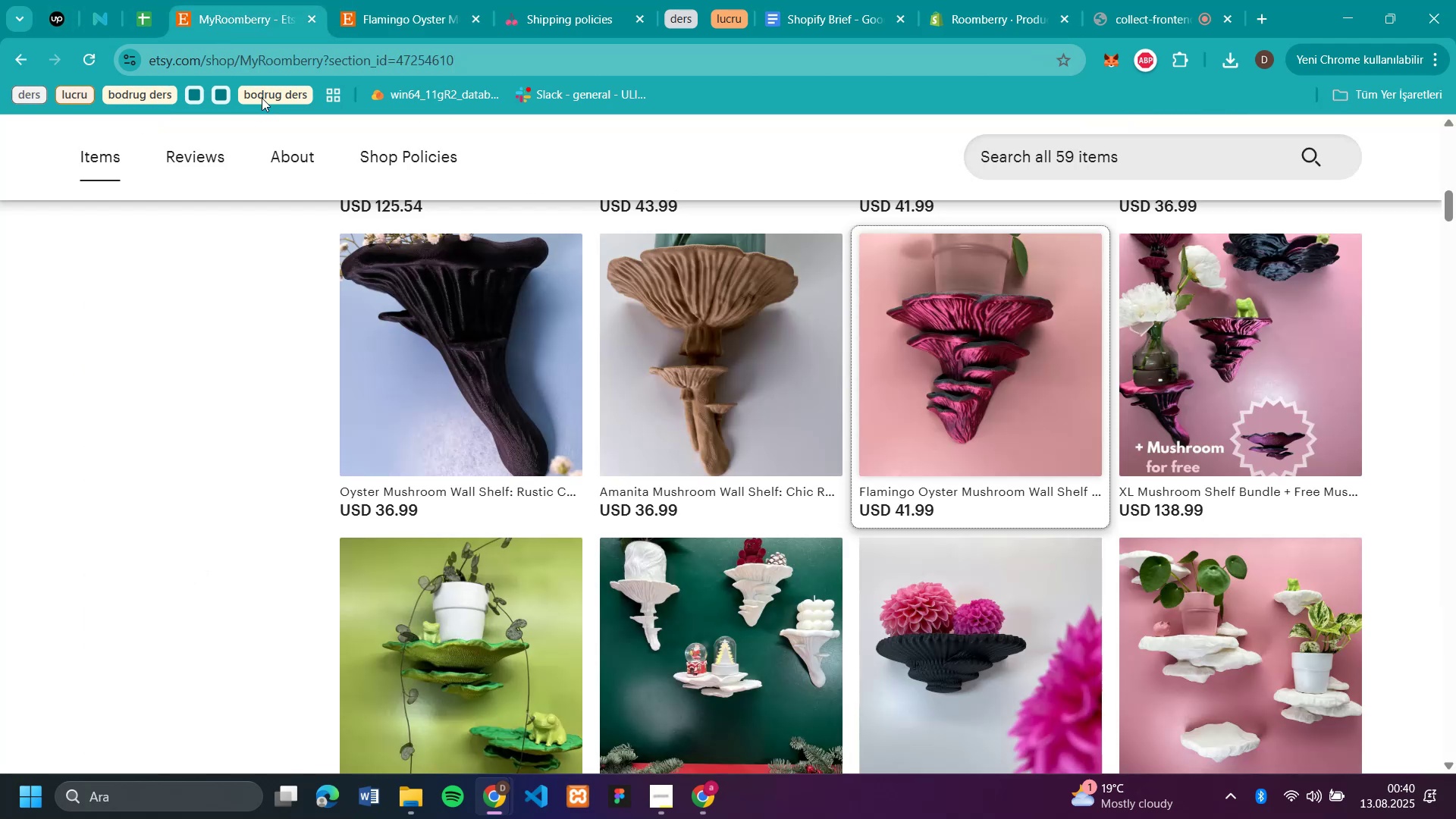 
scroll: coordinate [517, 400], scroll_direction: up, amount: 11.0
 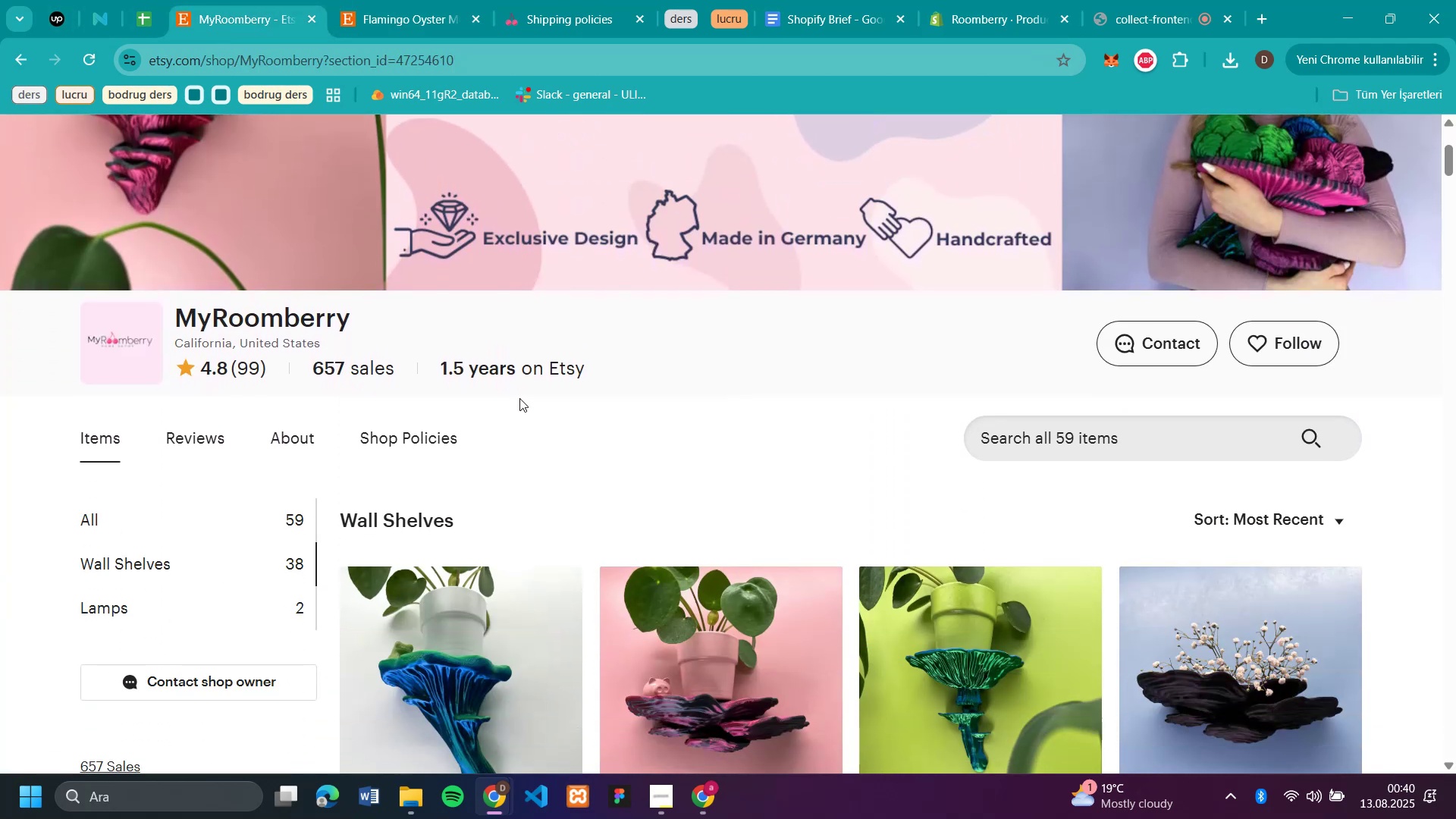 
scroll: coordinate [533, 362], scroll_direction: down, amount: 13.0
 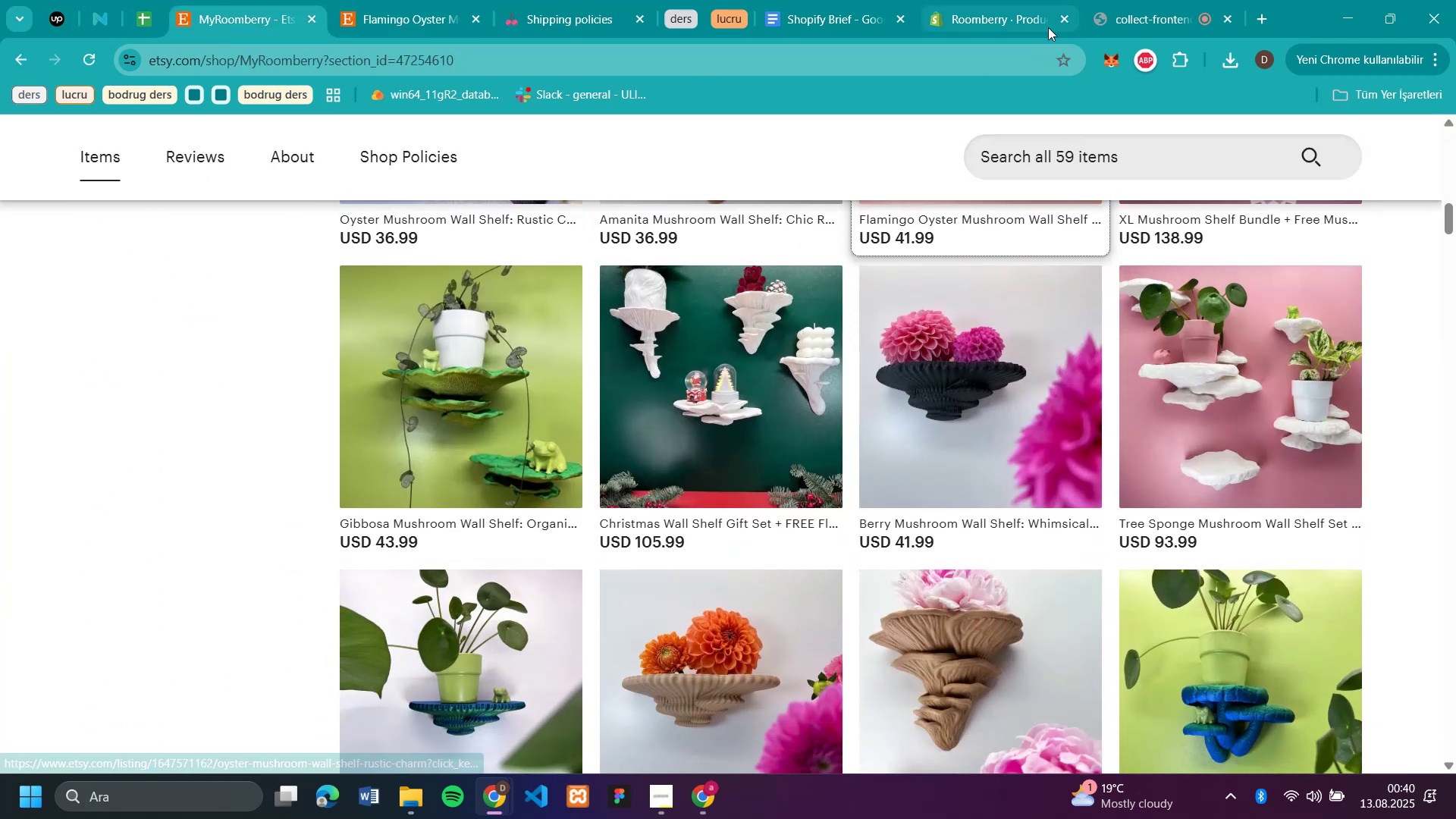 
left_click([999, 17])
 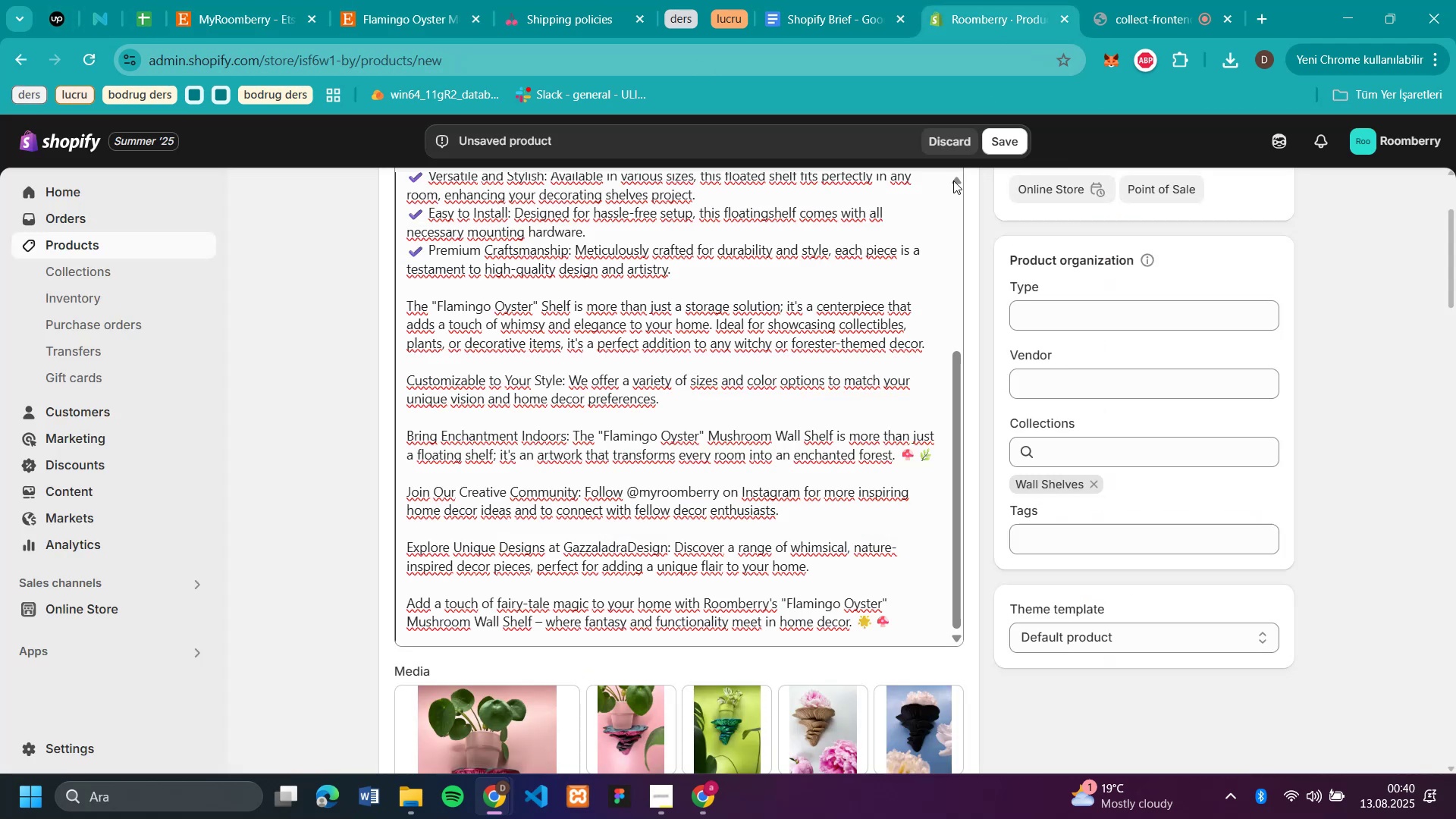 
scroll: coordinate [1234, 279], scroll_direction: up, amount: 3.0
 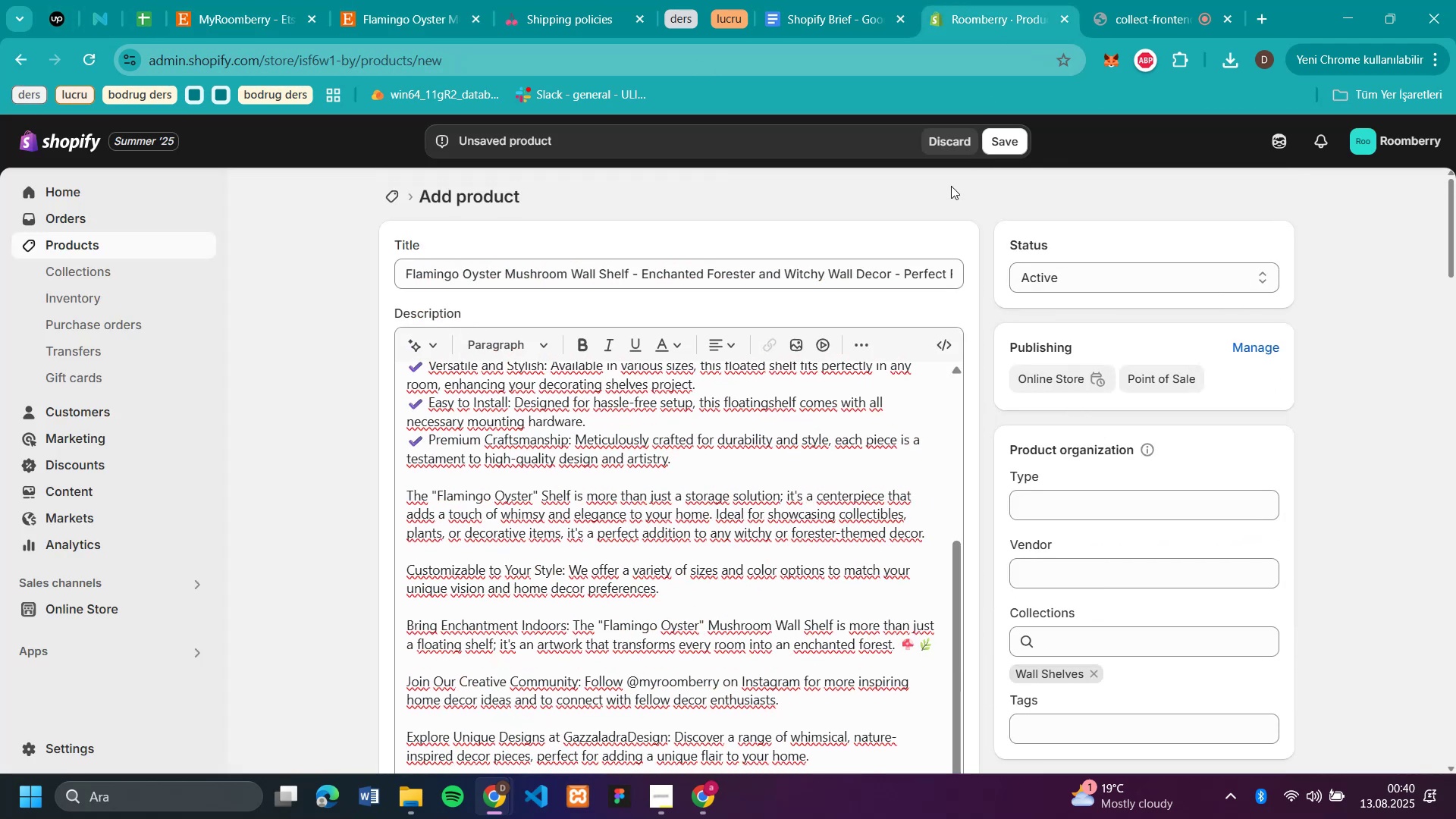 
left_click([1006, 144])
 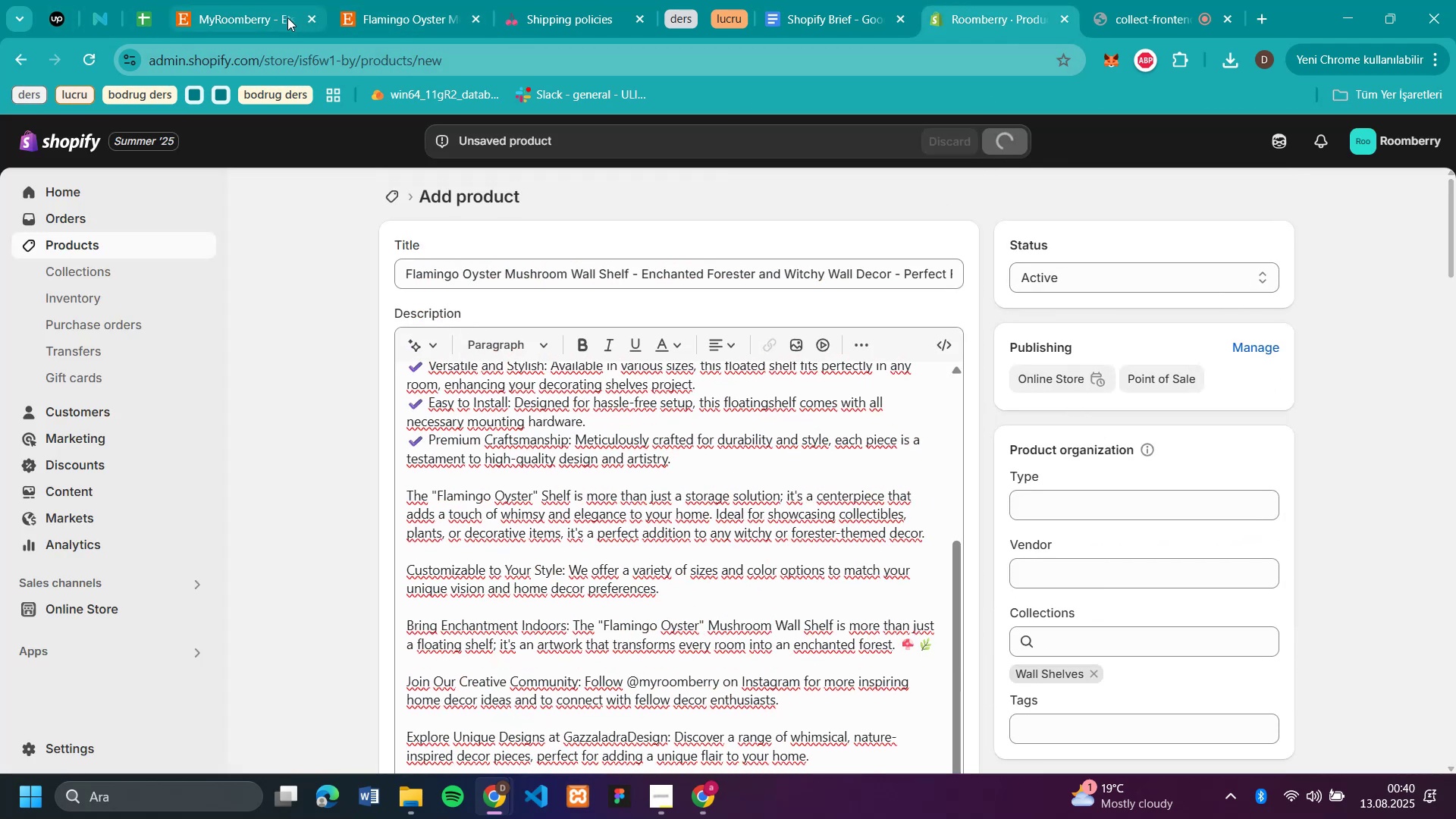 
left_click([287, 17])
 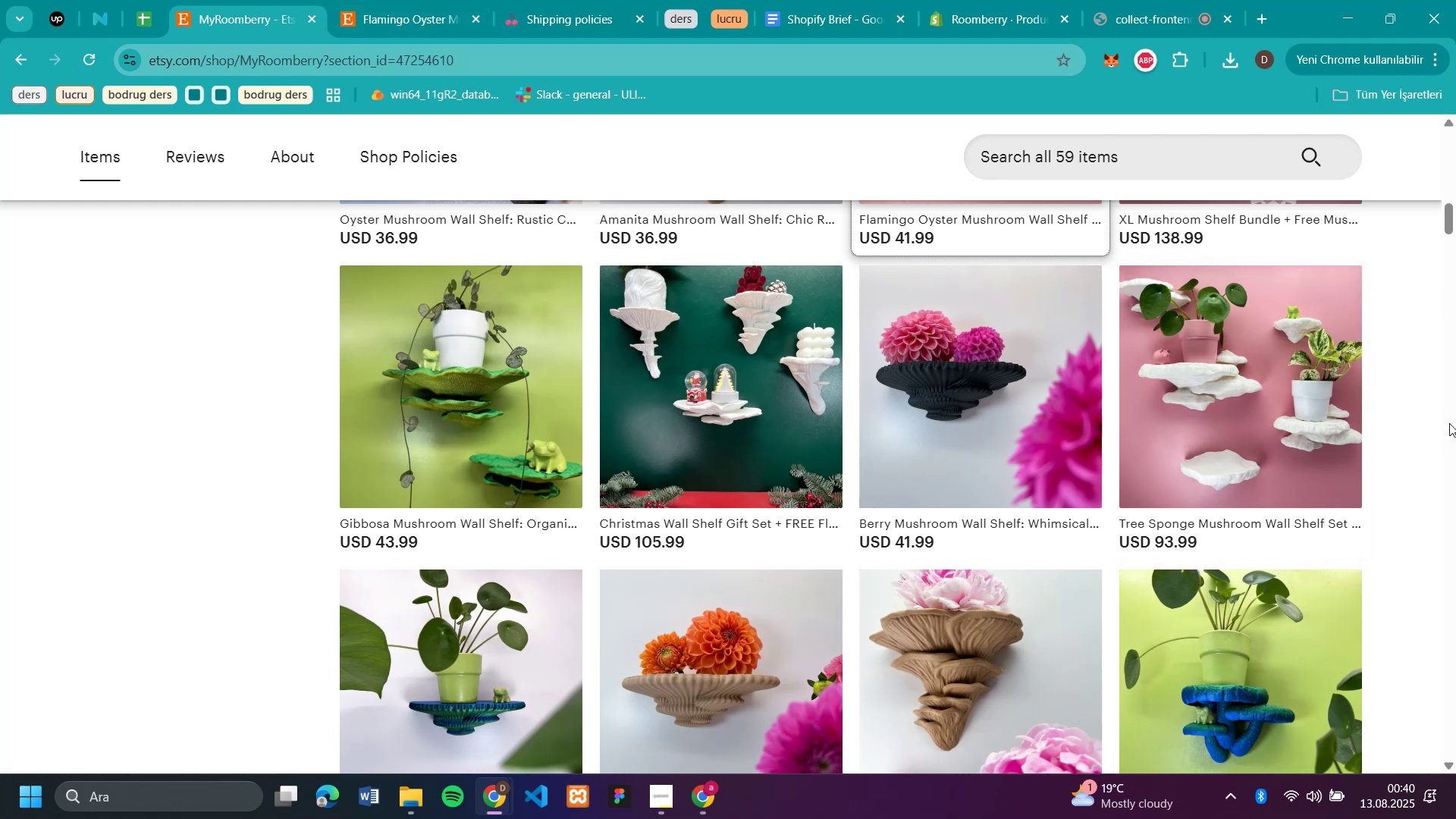 
scroll: coordinate [1455, 410], scroll_direction: down, amount: 1.0
 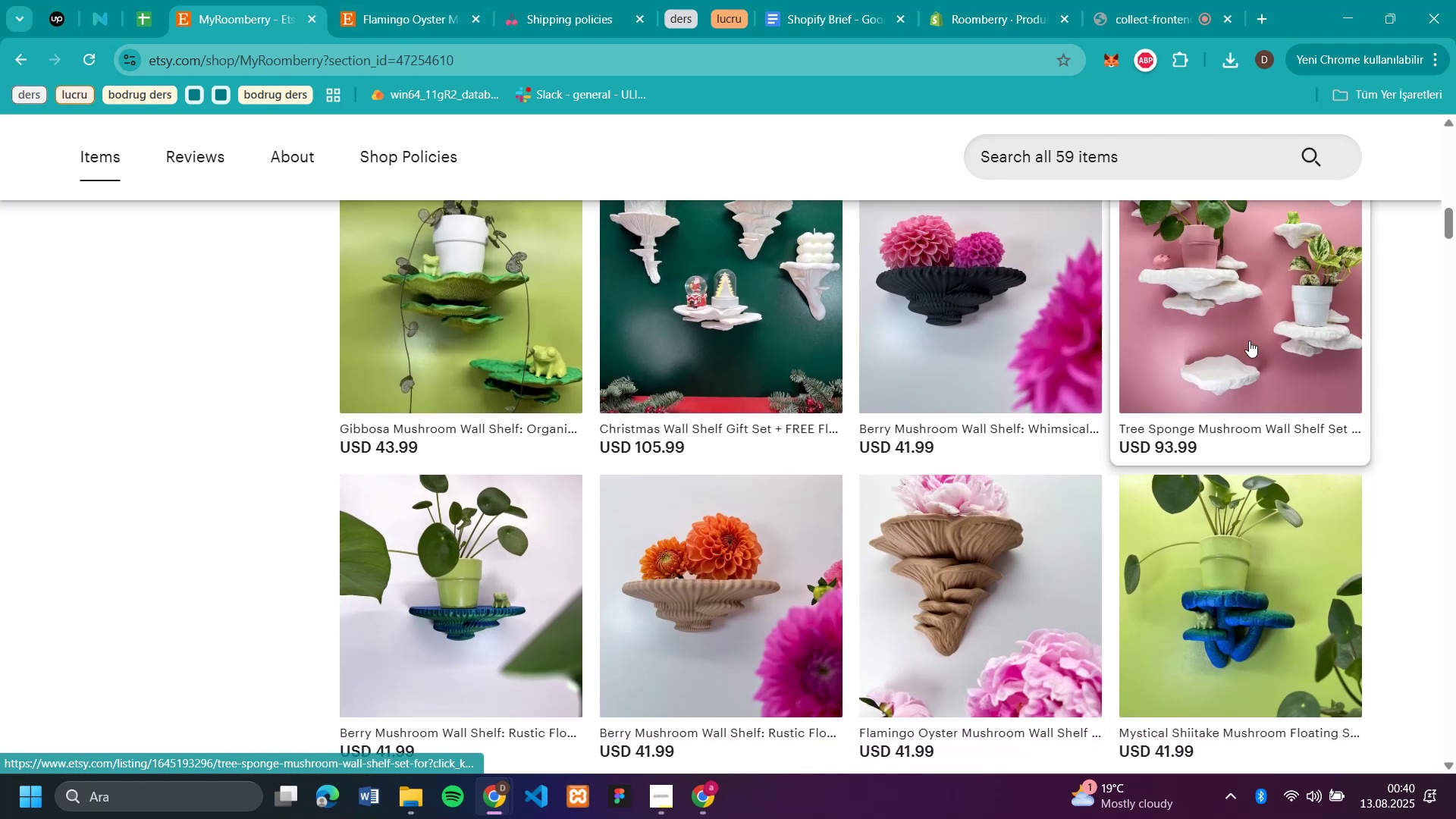 
left_click([1194, 350])
 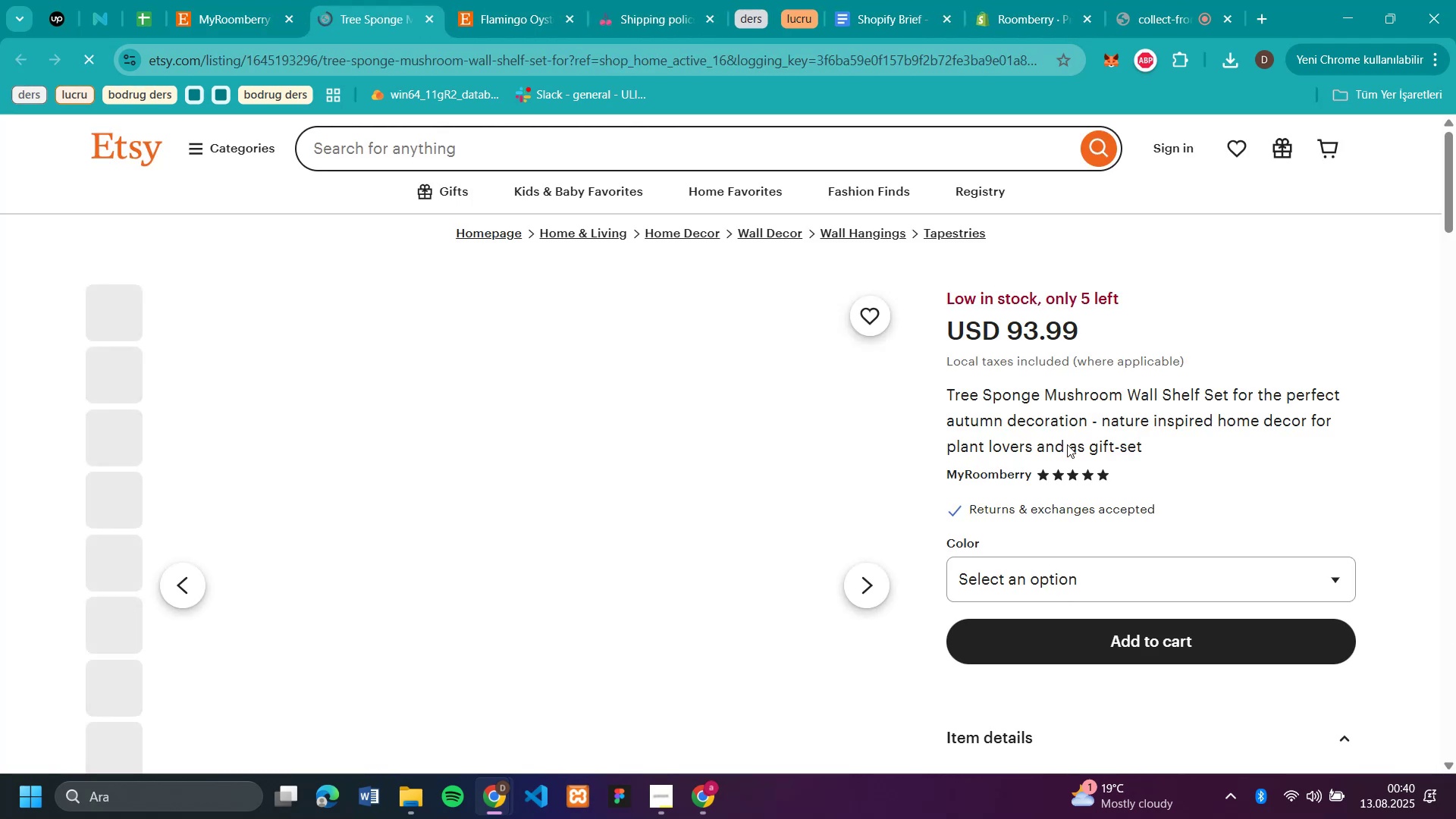 
left_click_drag(start_coordinate=[1168, 457], to_coordinate=[950, 394])
 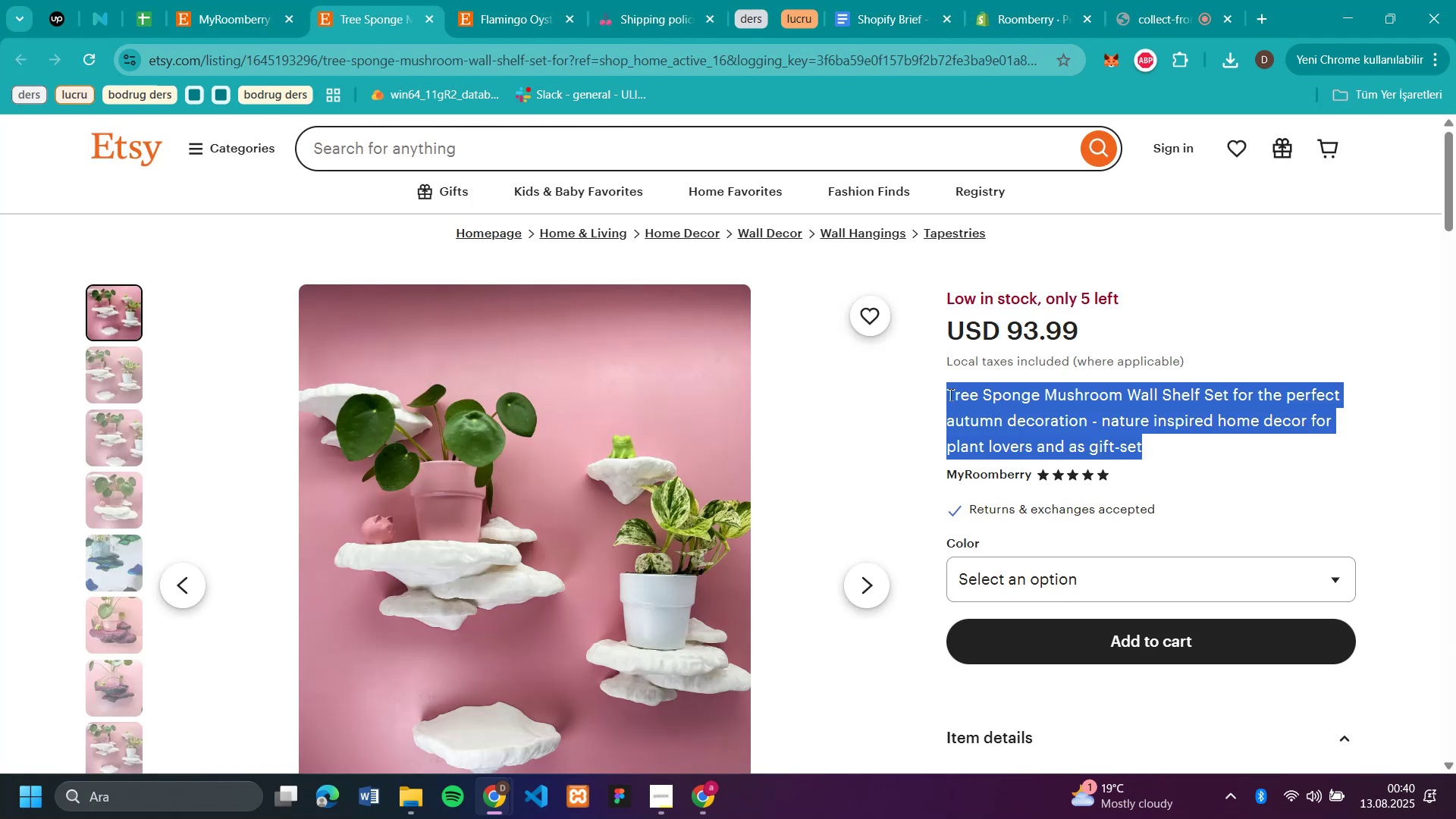 
key(Control+C)
 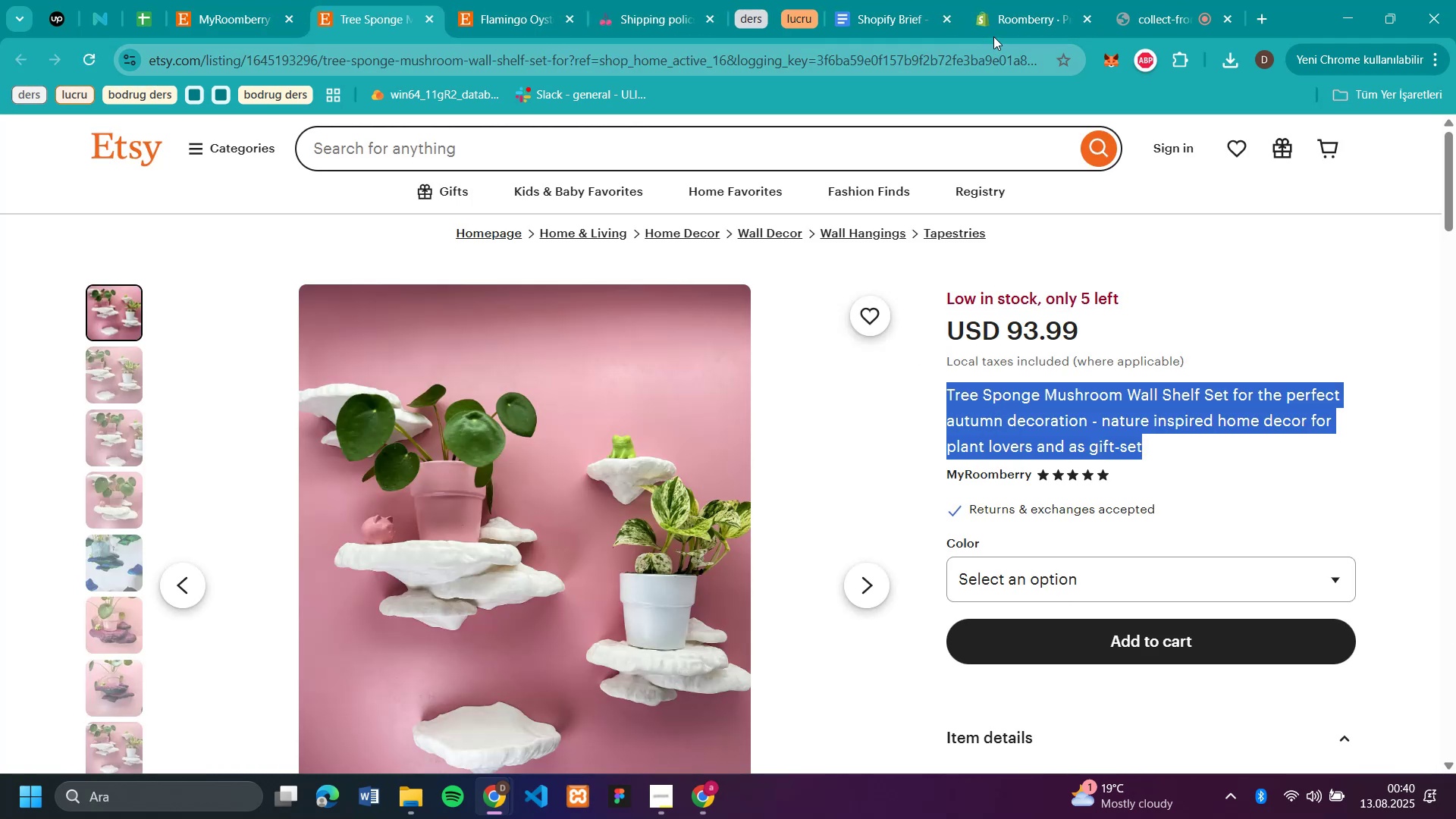 
left_click([1009, 14])
 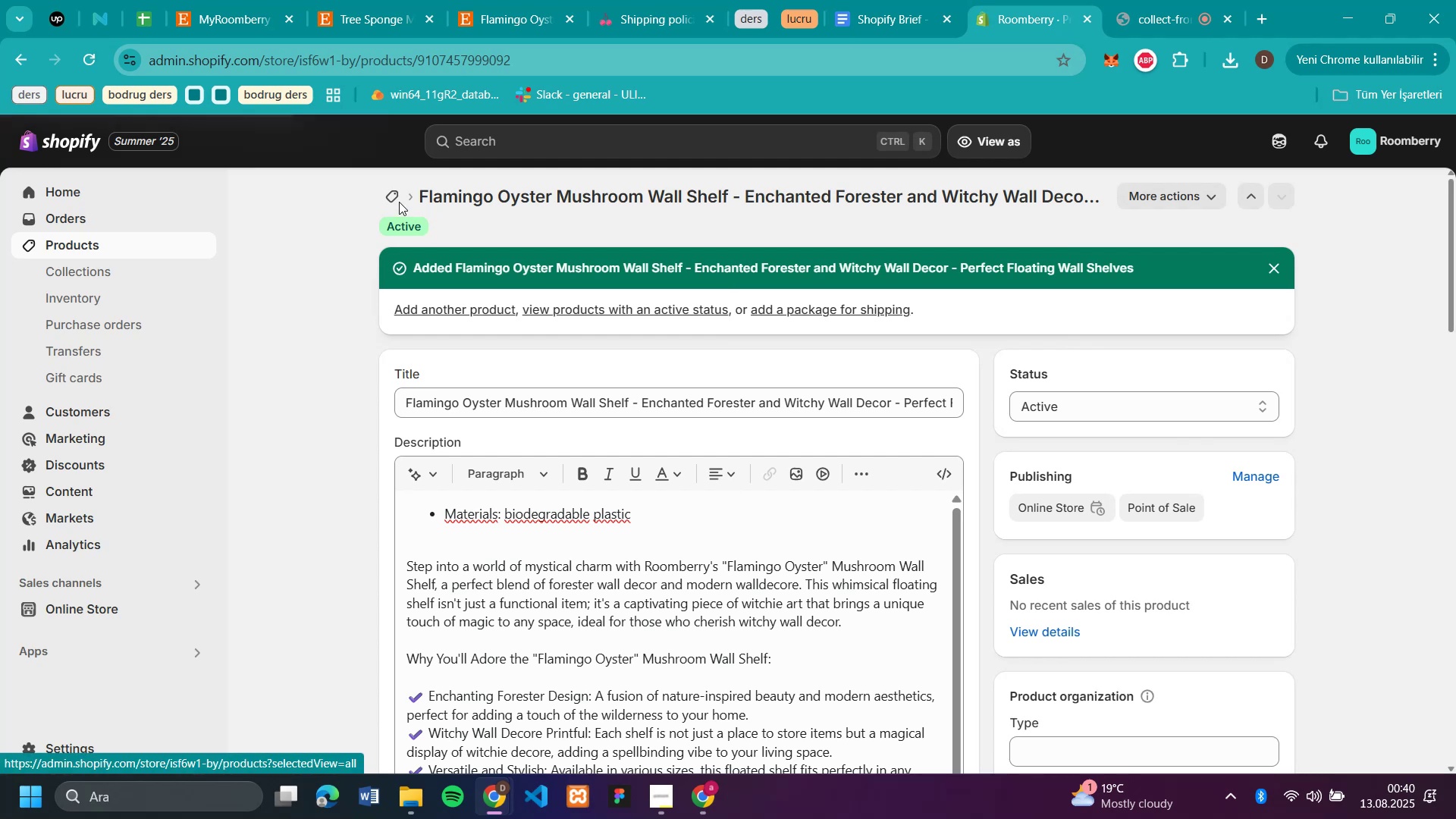 
left_click([375, 193])
 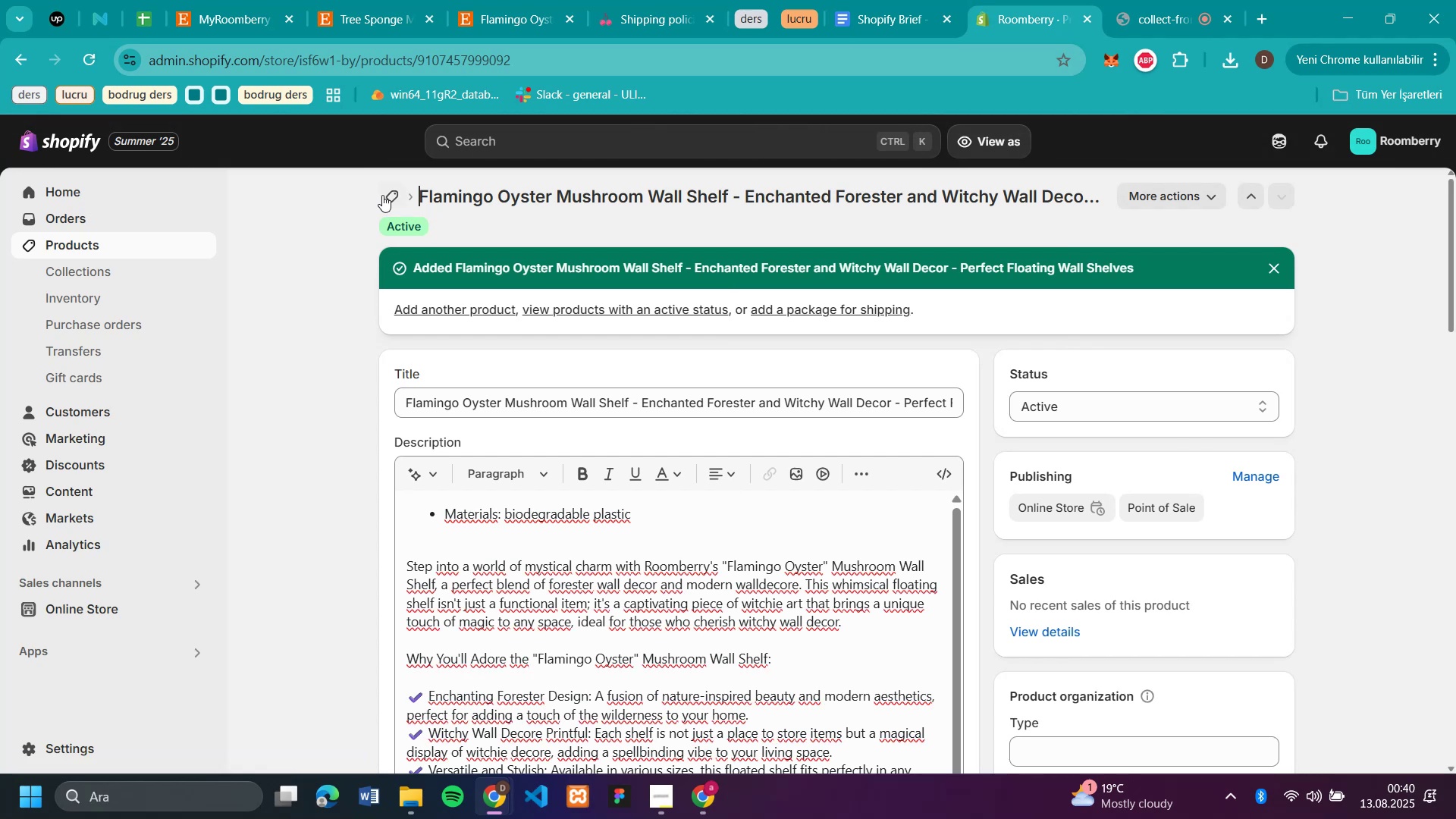 
left_click([388, 191])
 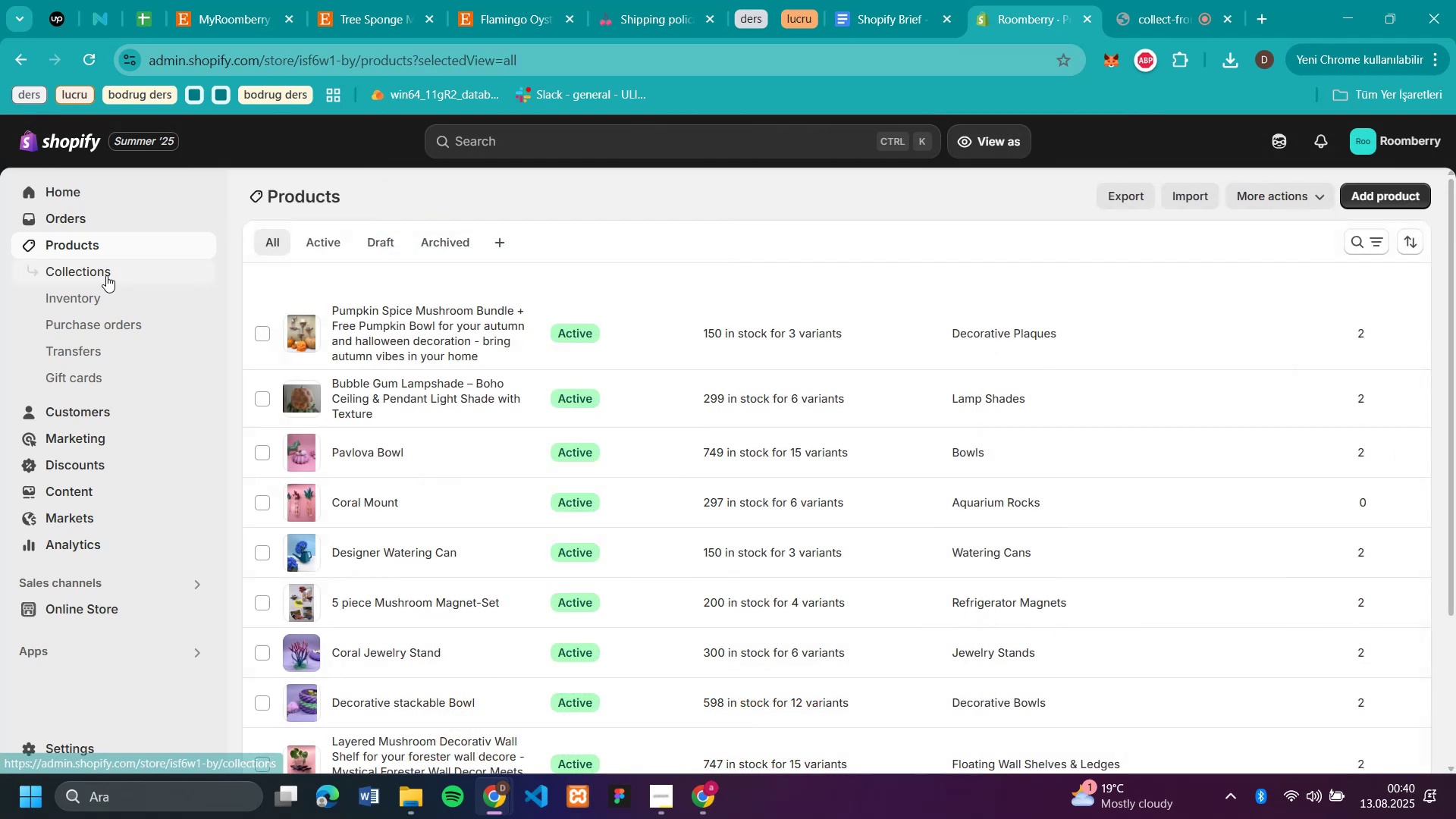 
left_click([106, 275])
 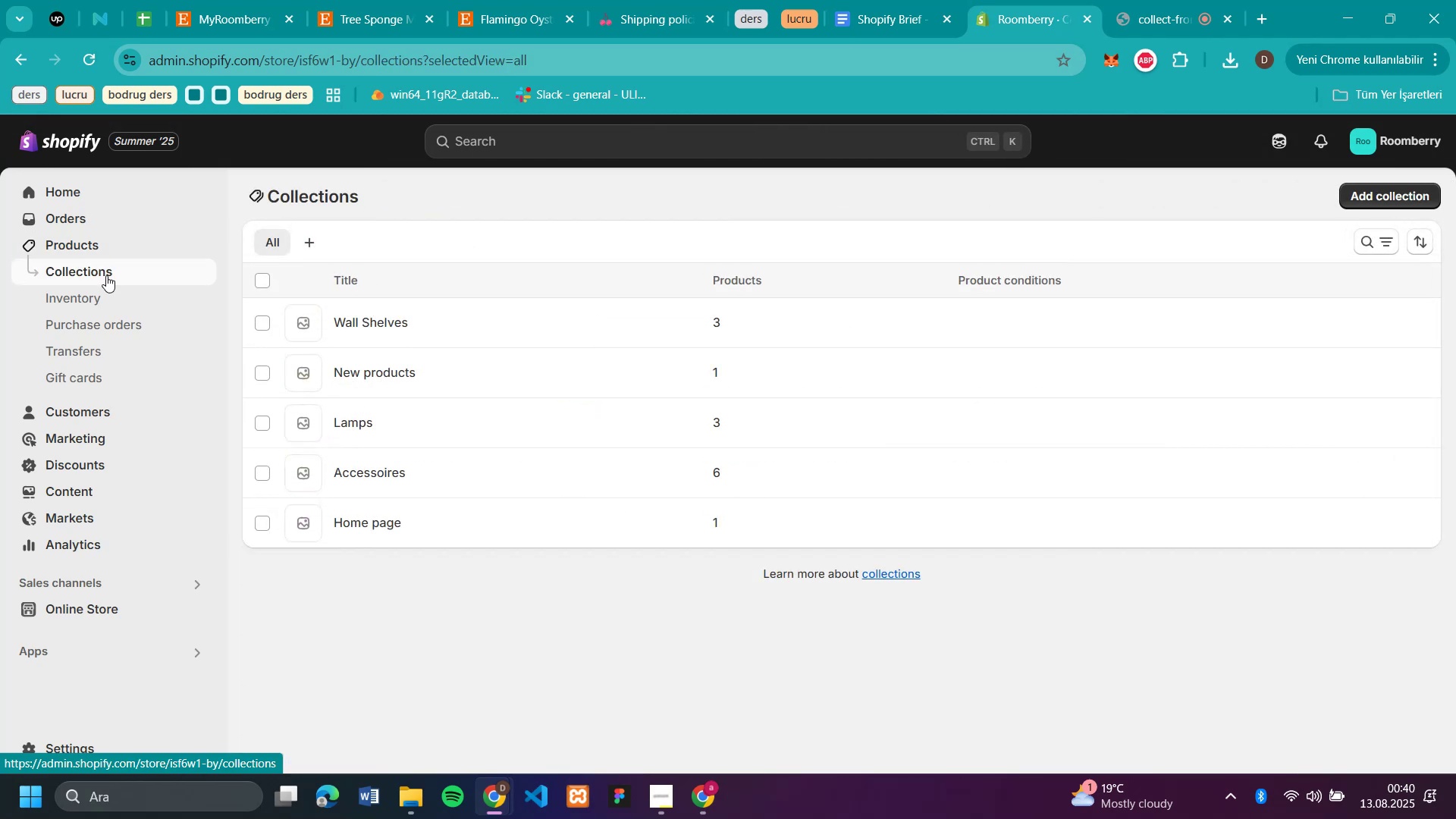 
left_click([114, 249])
 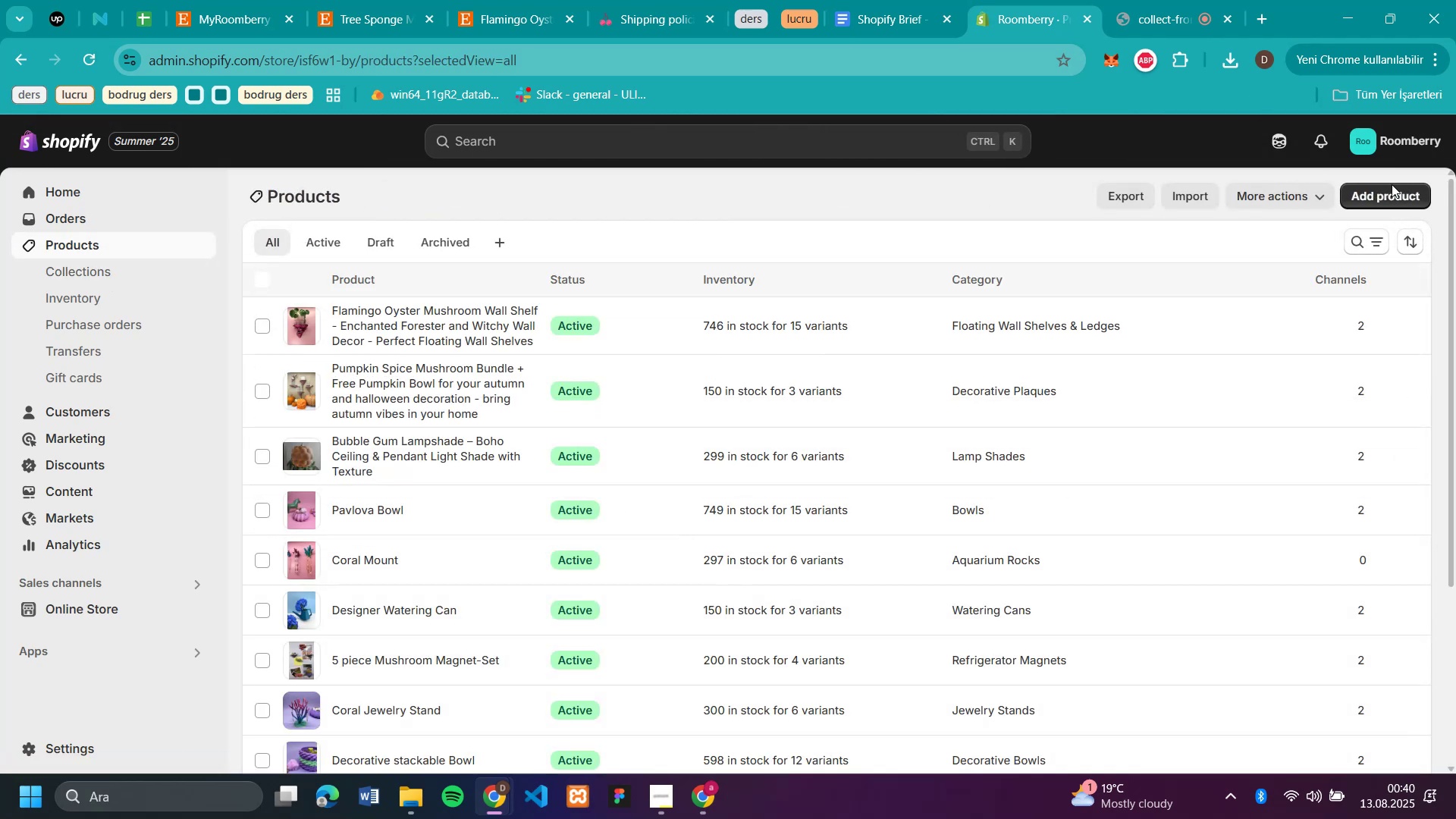 
left_click([1393, 187])
 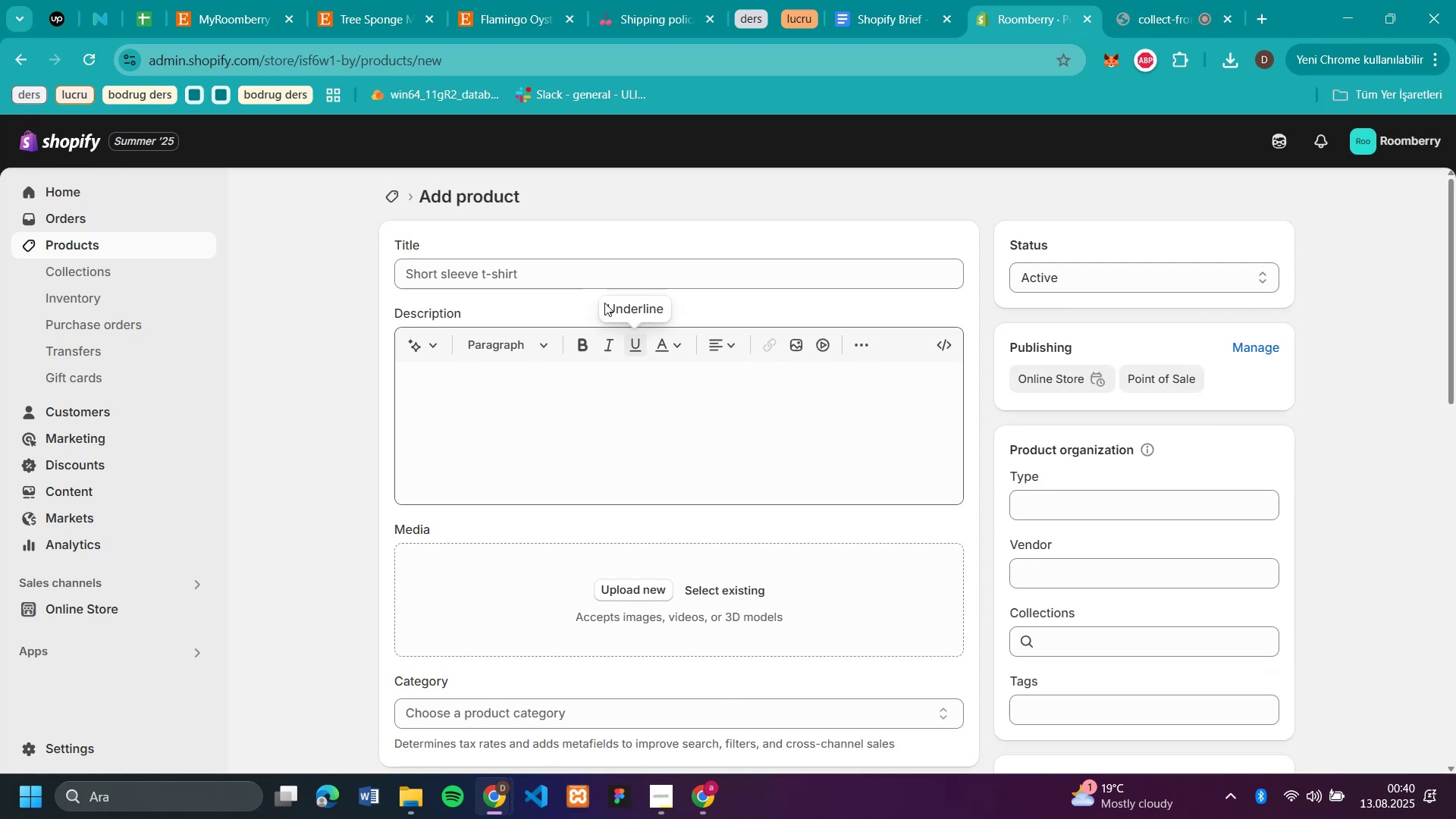 
left_click([544, 278])
 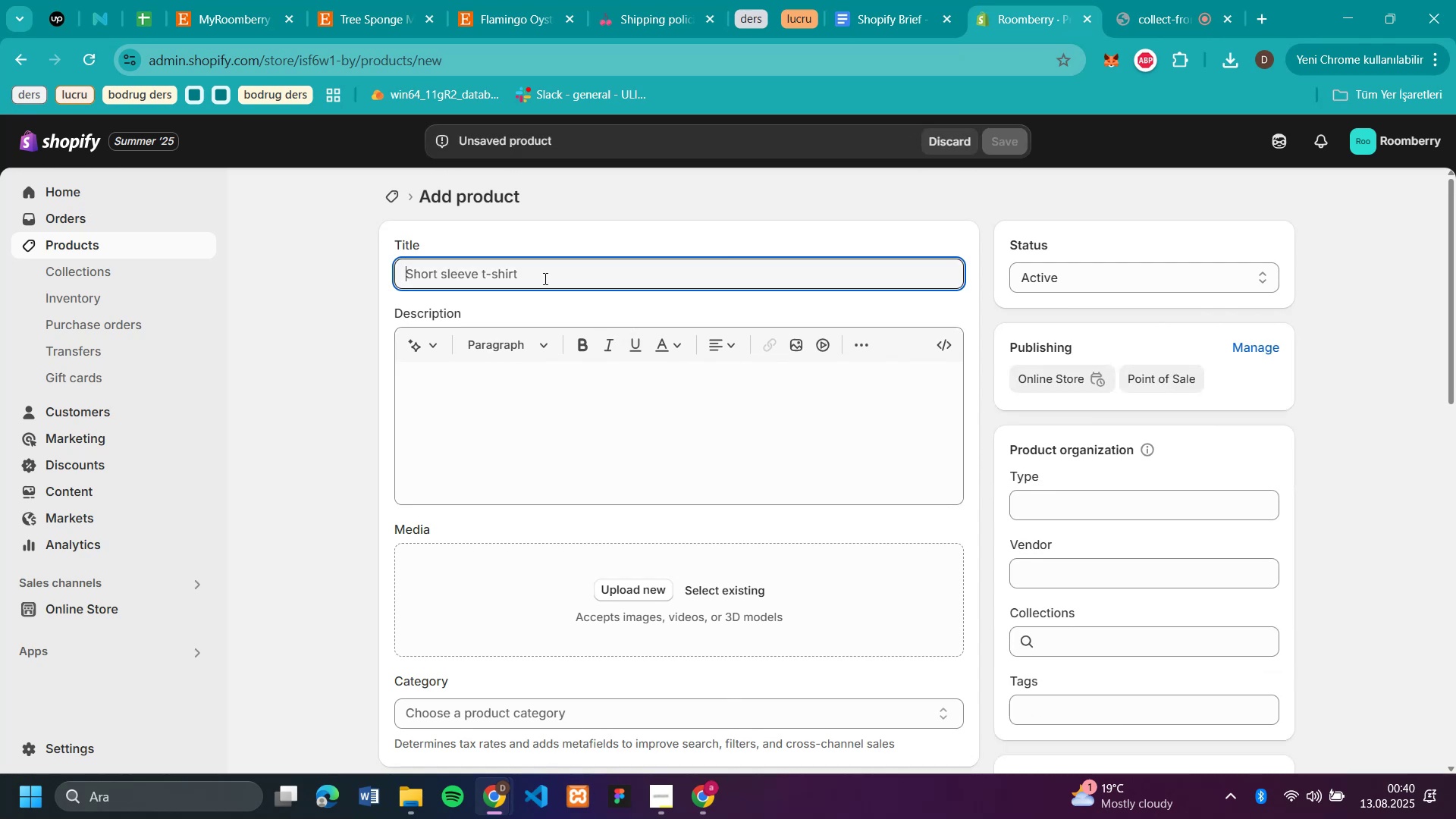 
key(Control+V)
 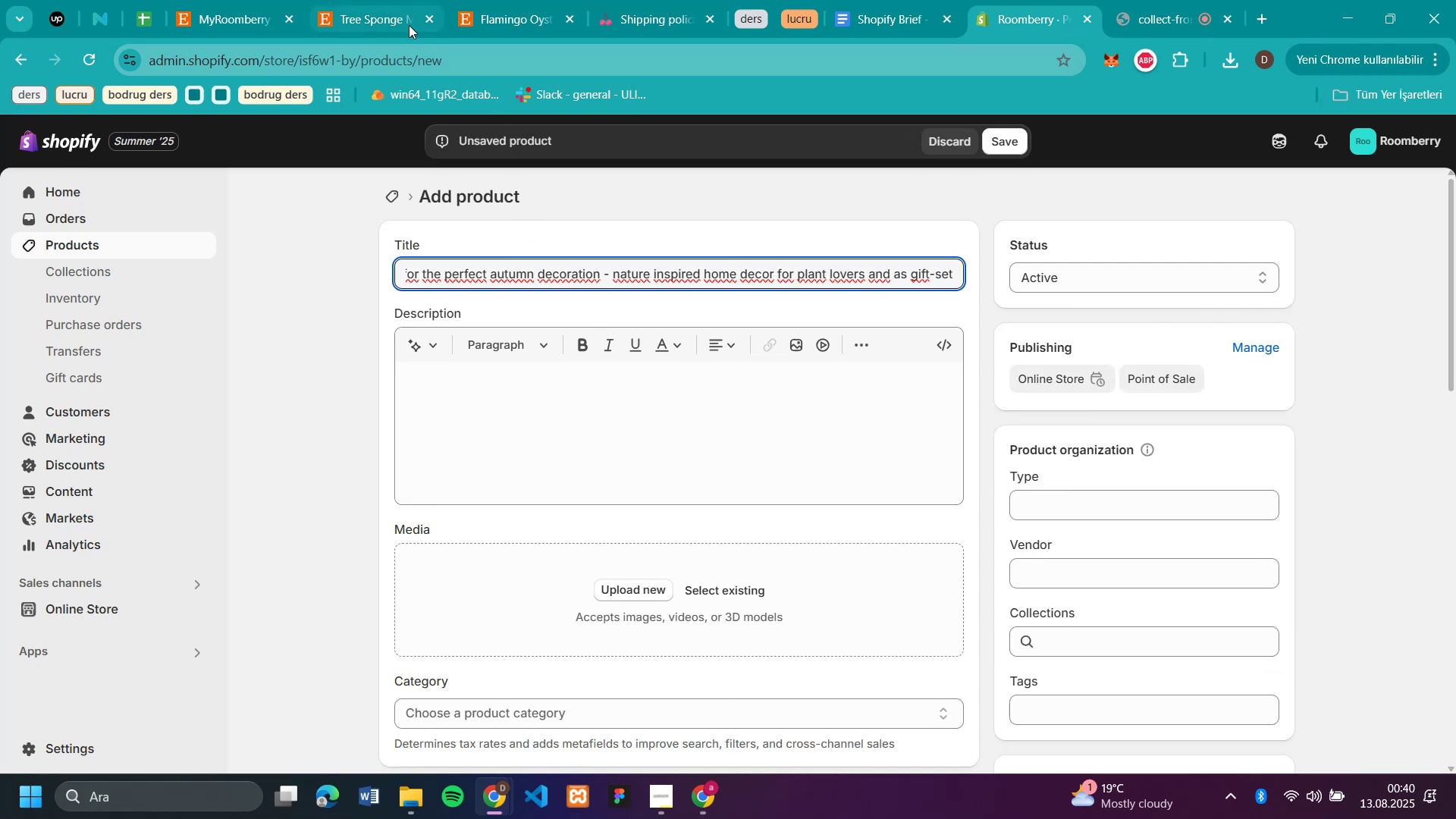 
left_click([394, 20])
 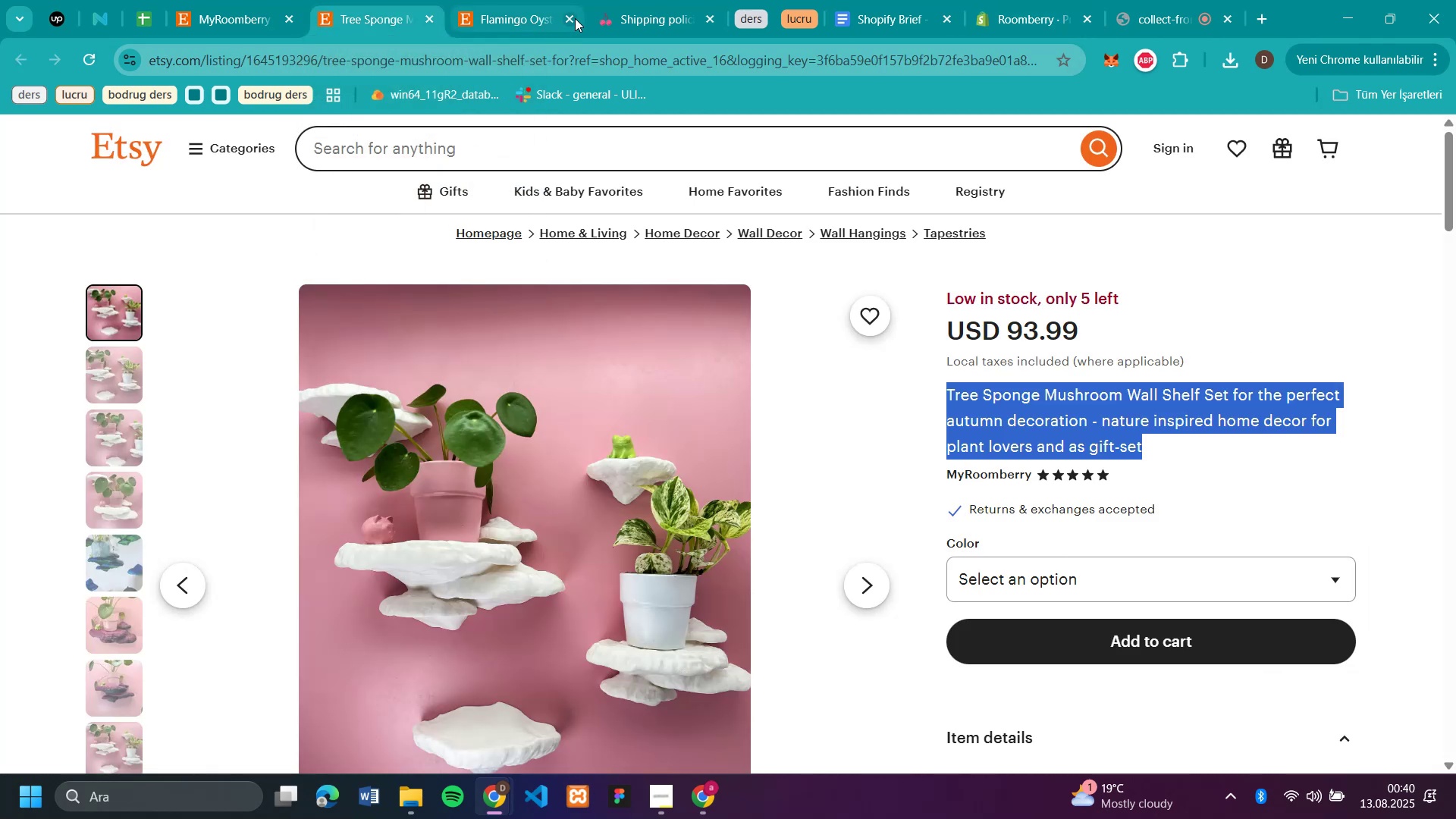 
left_click([575, 18])
 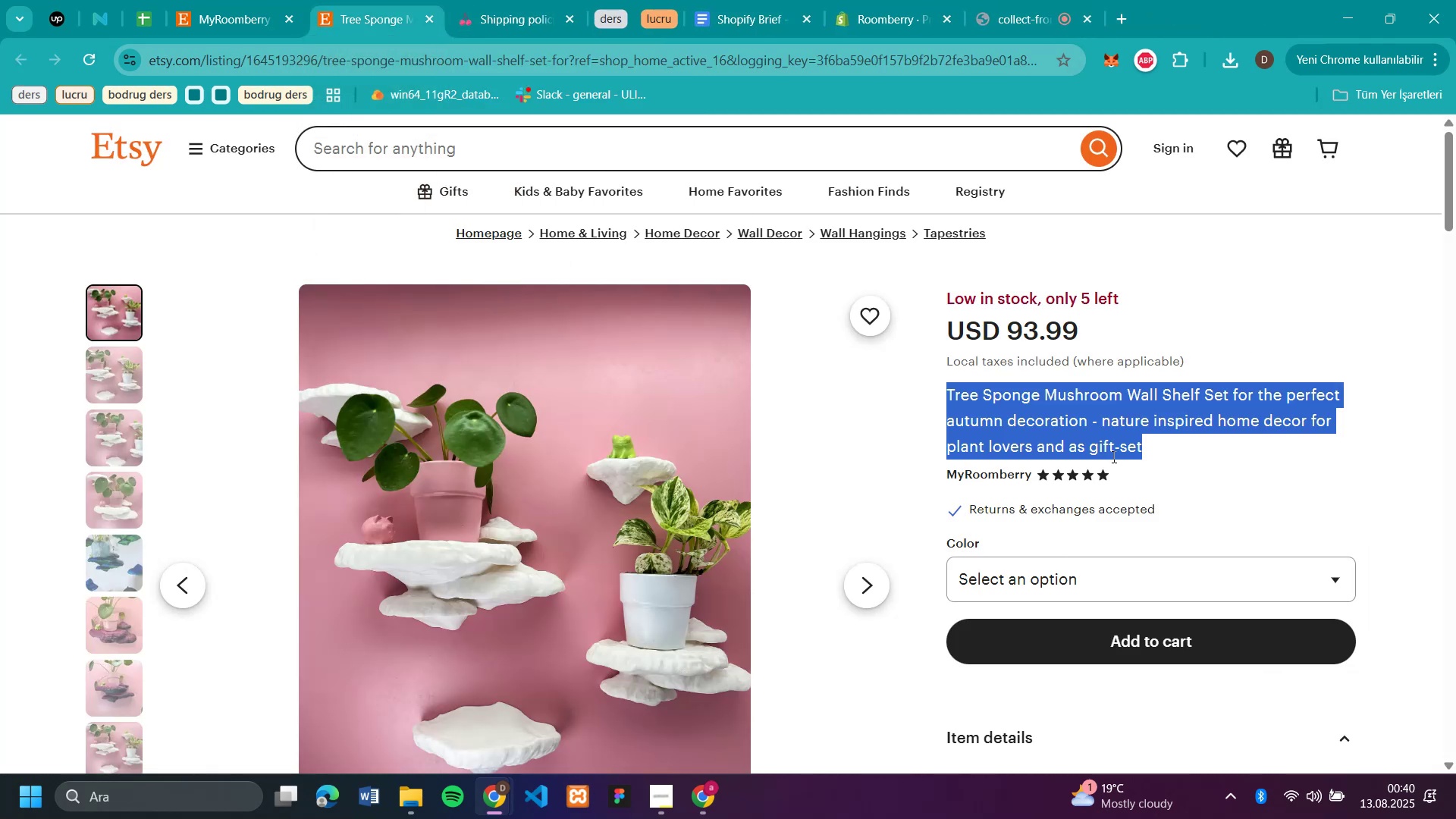 
scroll: coordinate [1169, 490], scroll_direction: down, amount: 6.0
 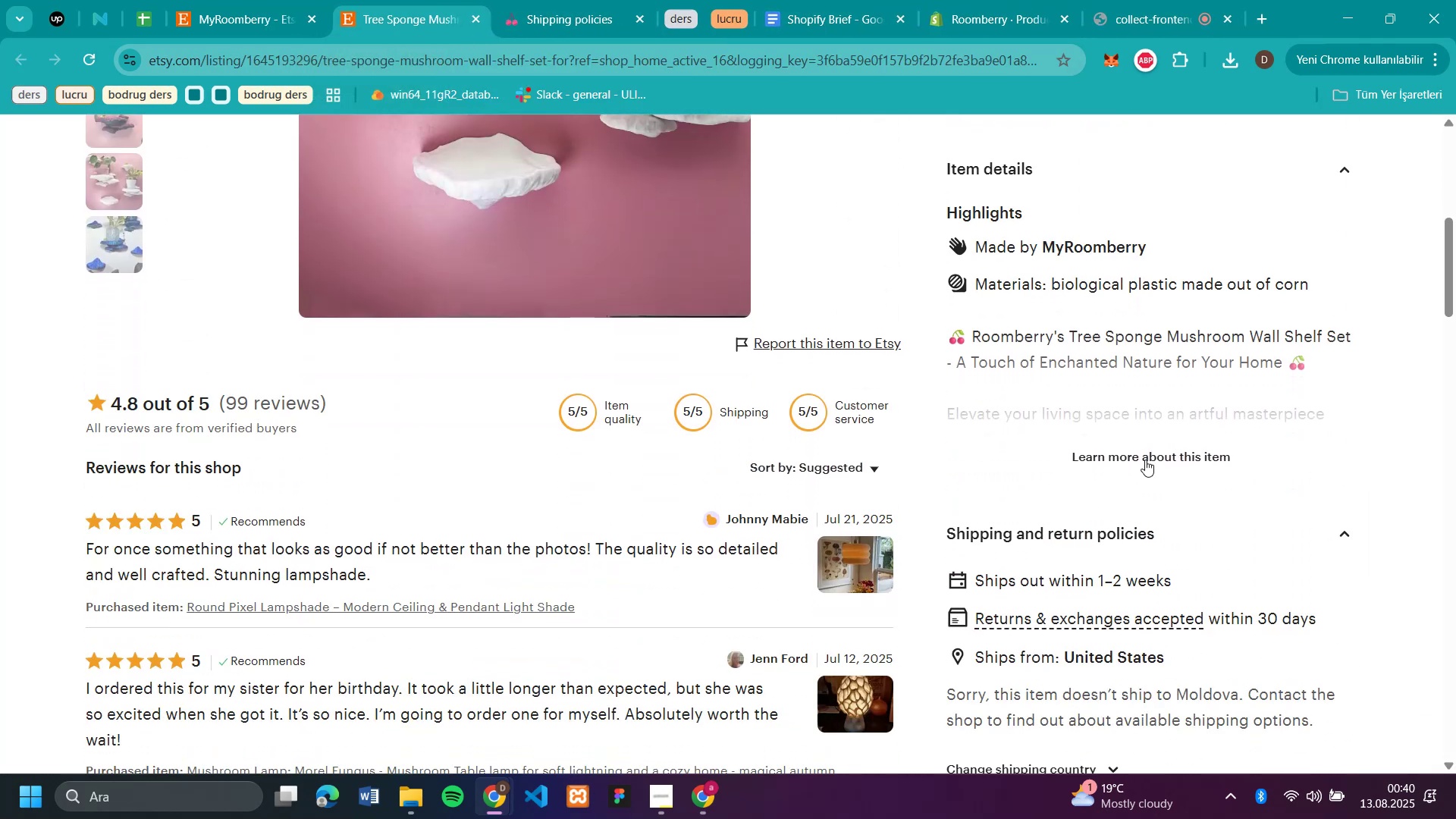 
left_click([1145, 460])
 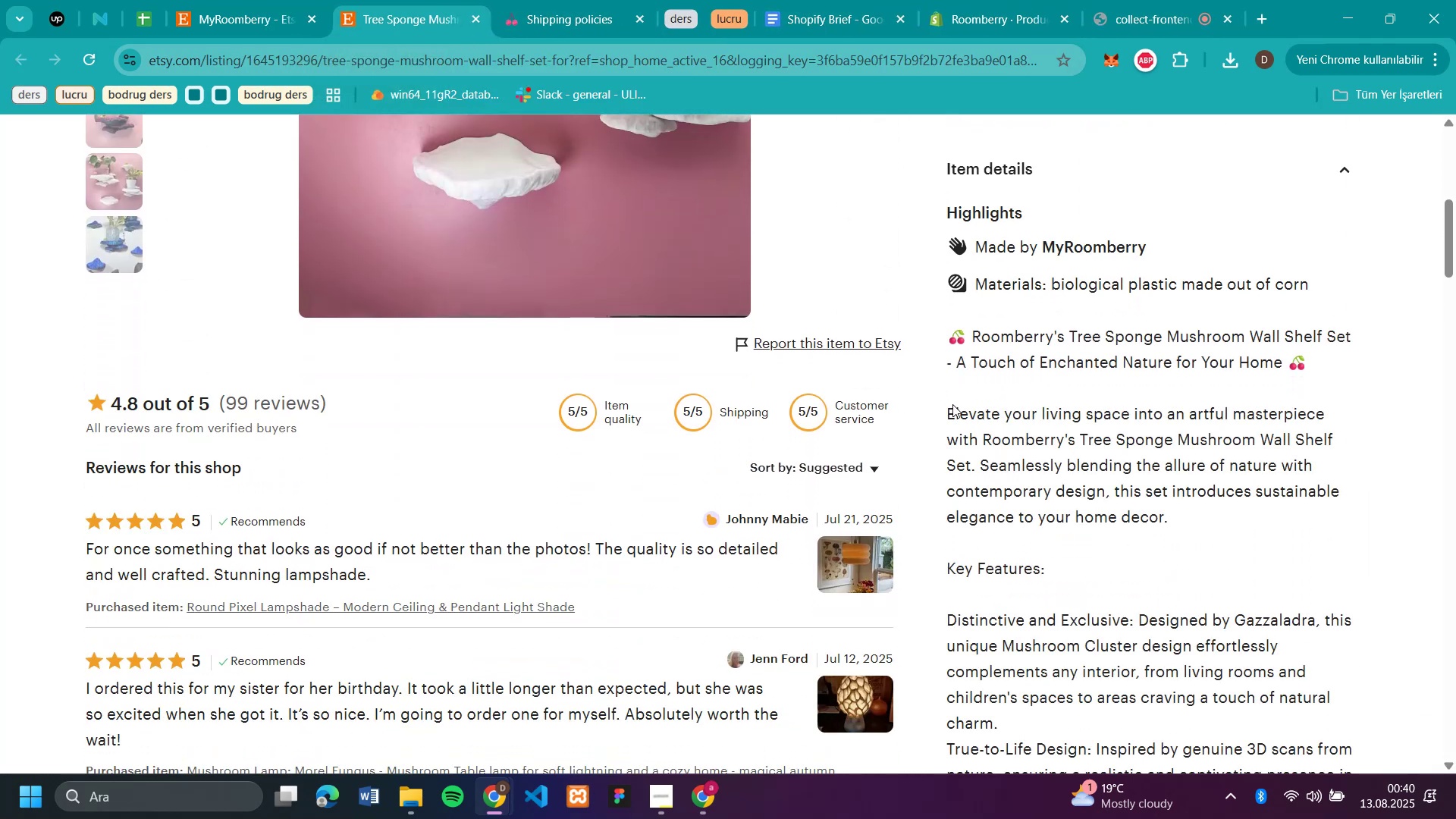 
left_click([952, 404])
 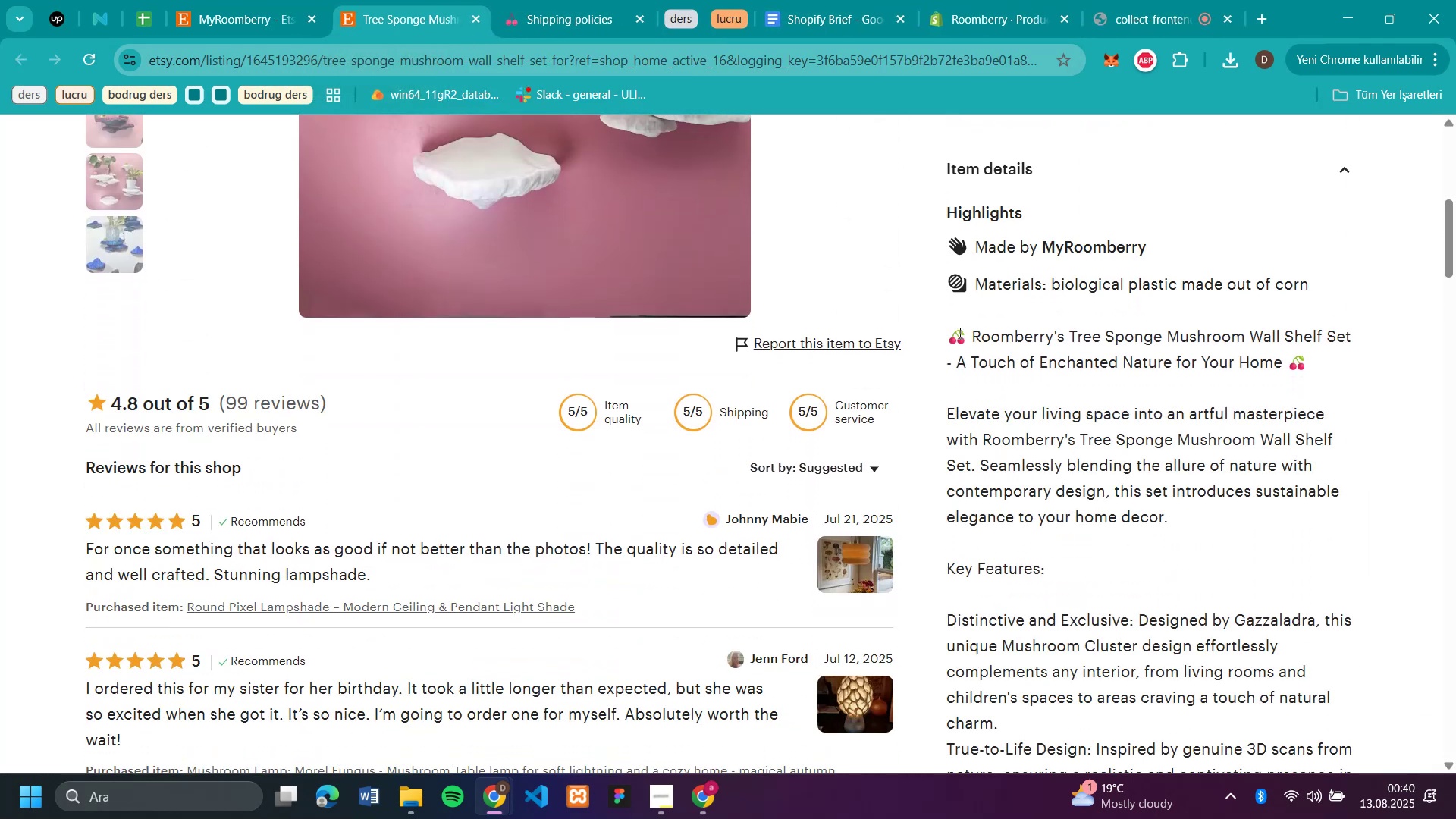 
left_click_drag(start_coordinate=[942, 330], to_coordinate=[1156, 608])
 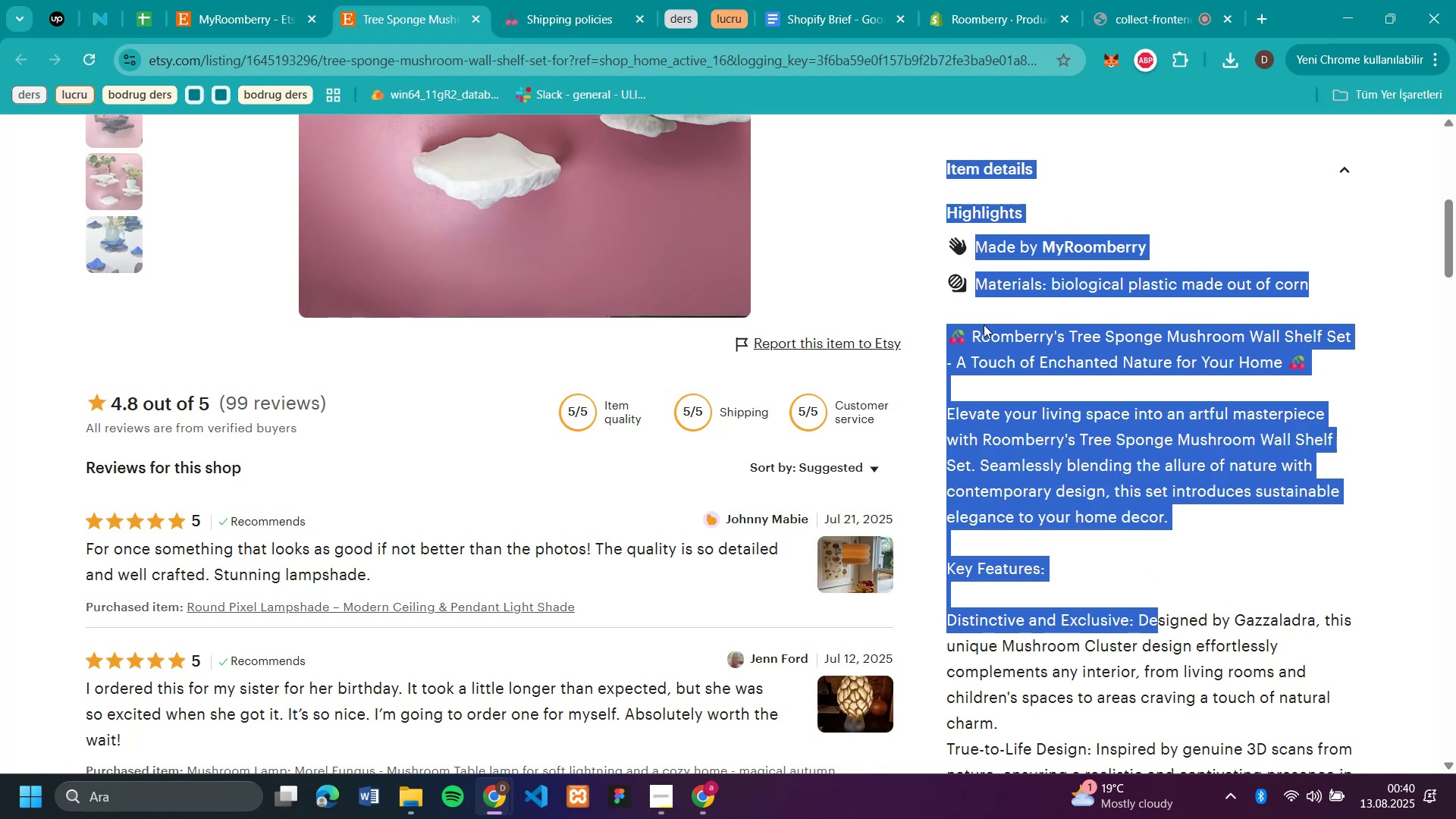 
left_click_drag(start_coordinate=[952, 265], to_coordinate=[968, 272])
 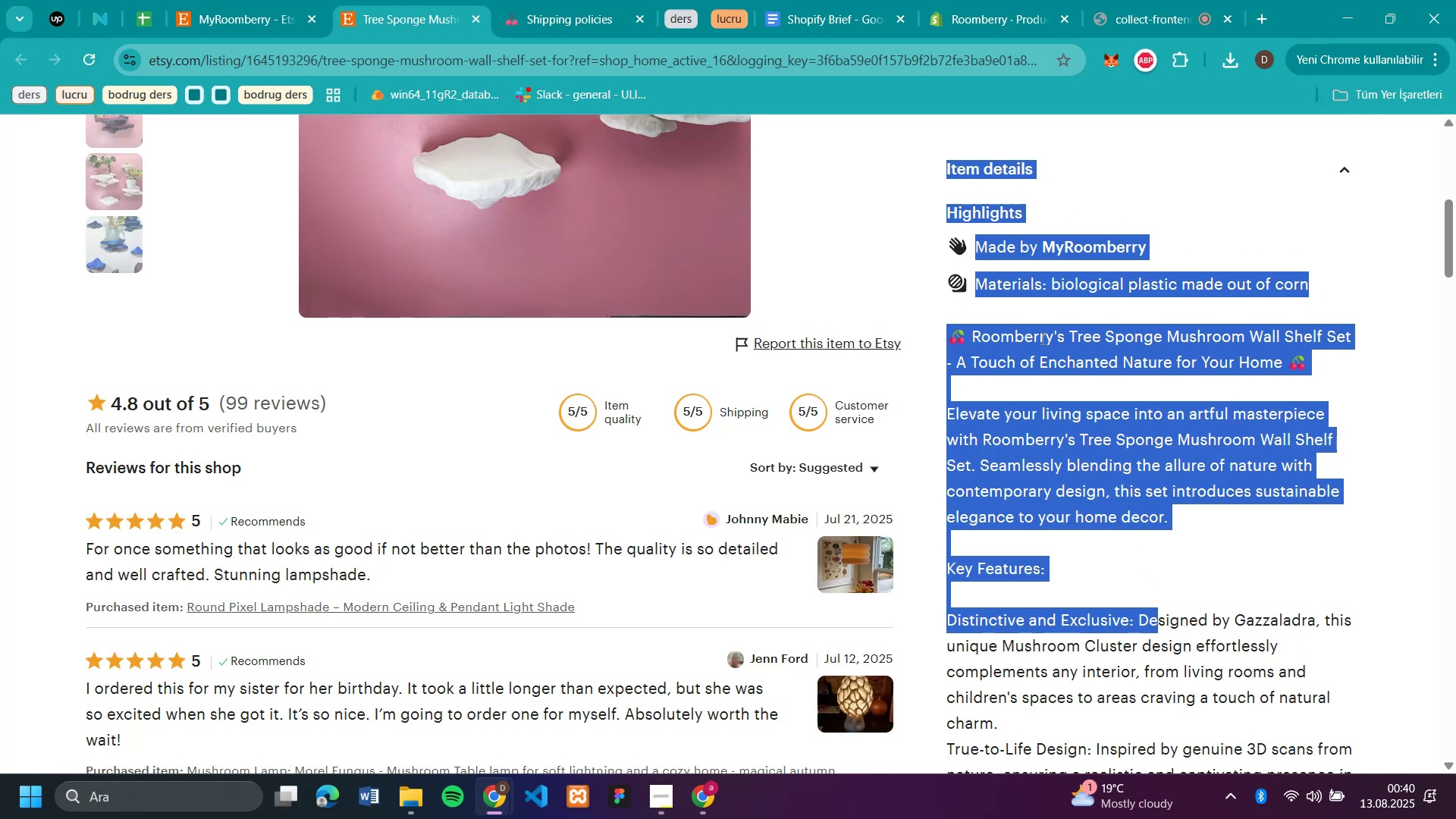 
triple_click([1043, 339])
 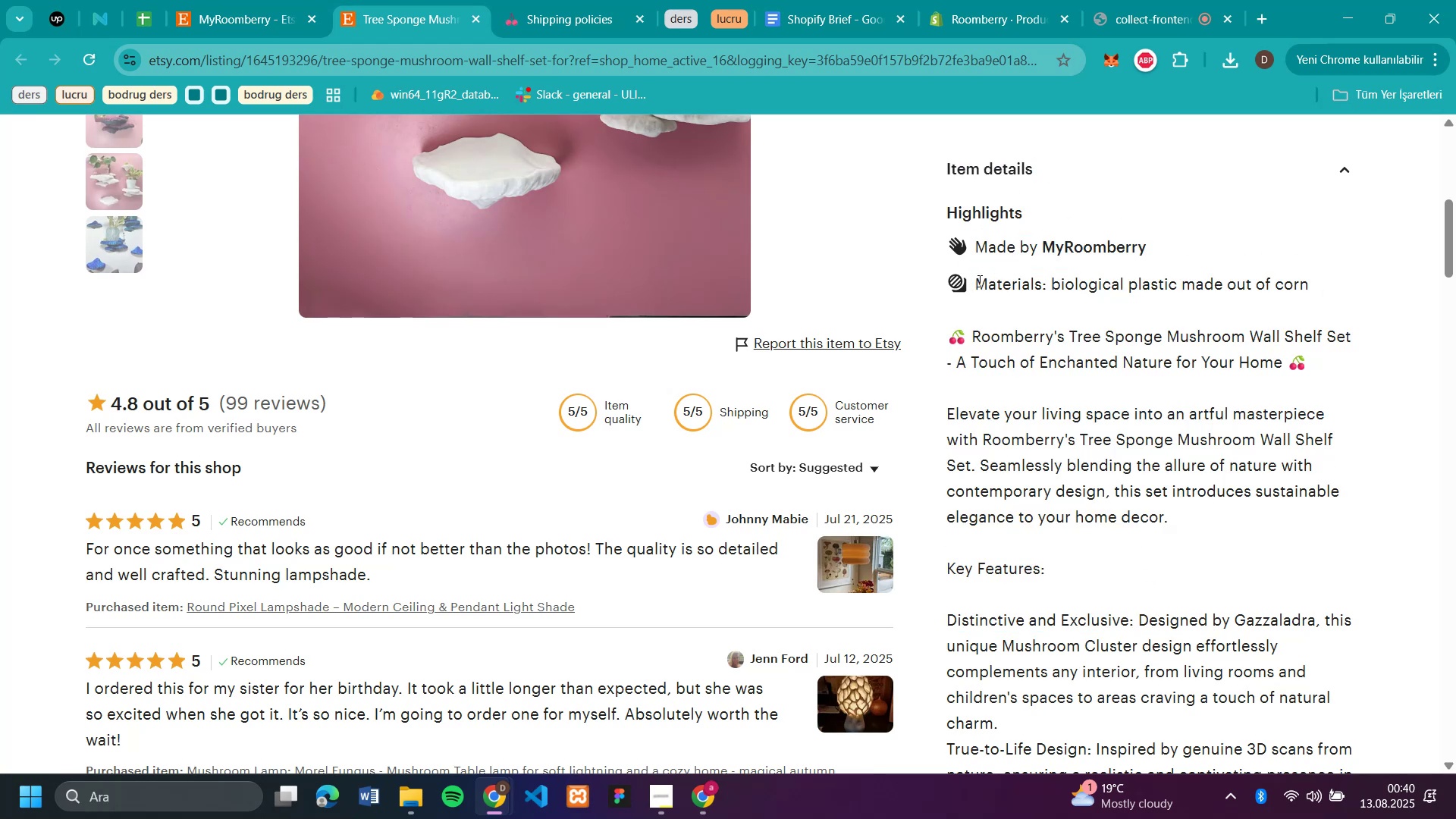 
left_click_drag(start_coordinate=[978, 281], to_coordinate=[1358, 284])
 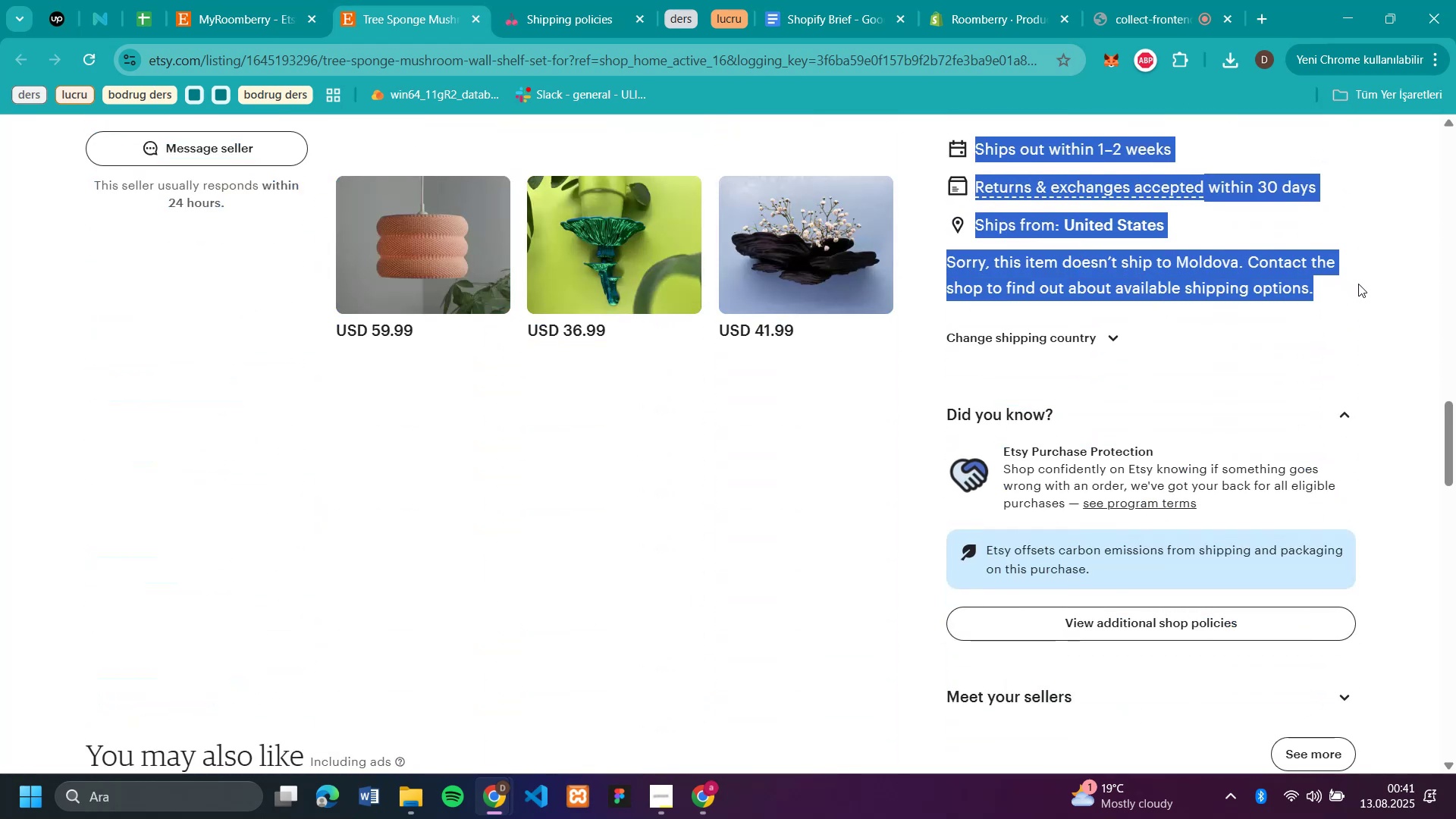 
key(Control+C)
 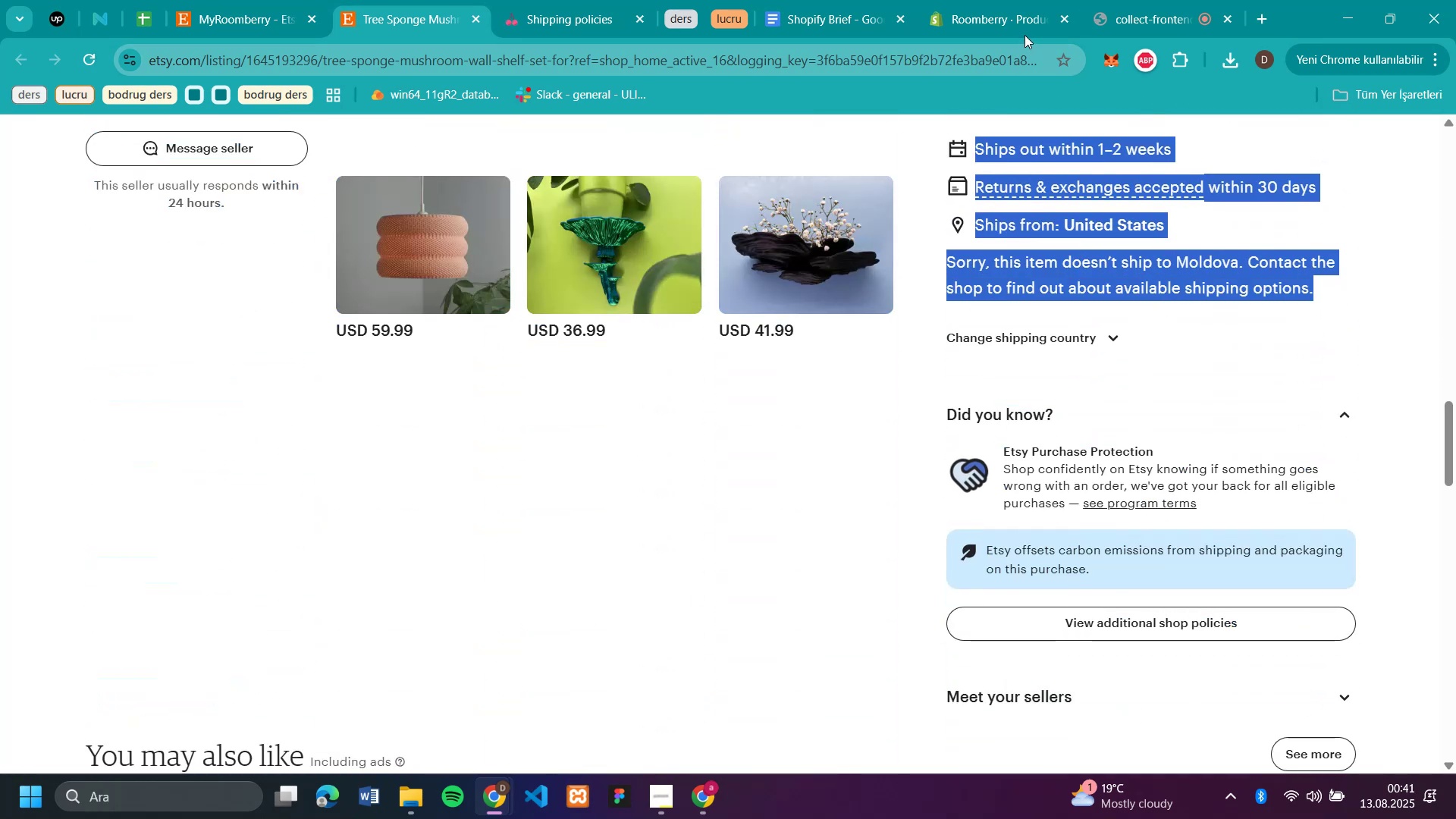 
left_click([1025, 22])
 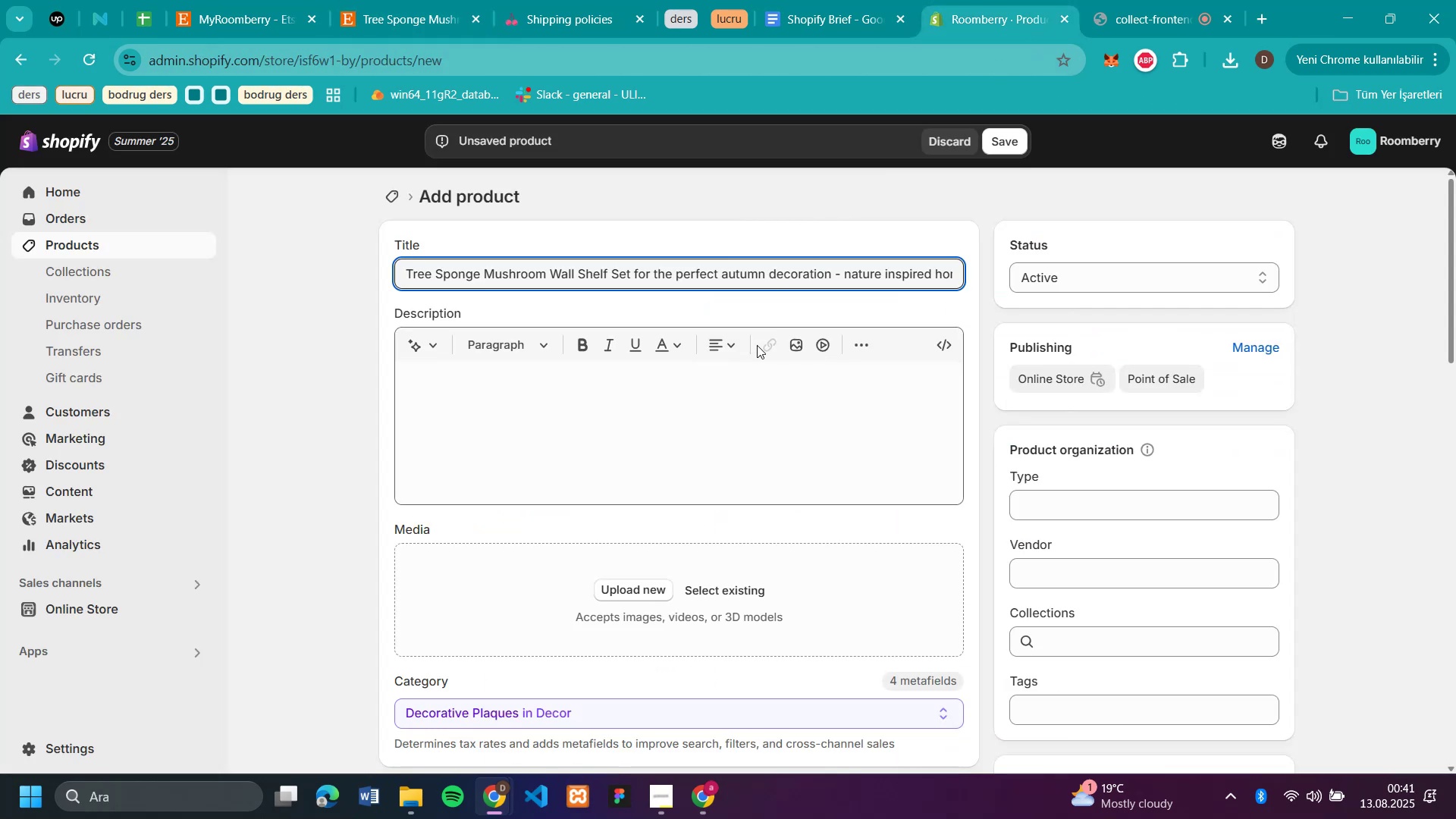 
left_click([732, 414])
 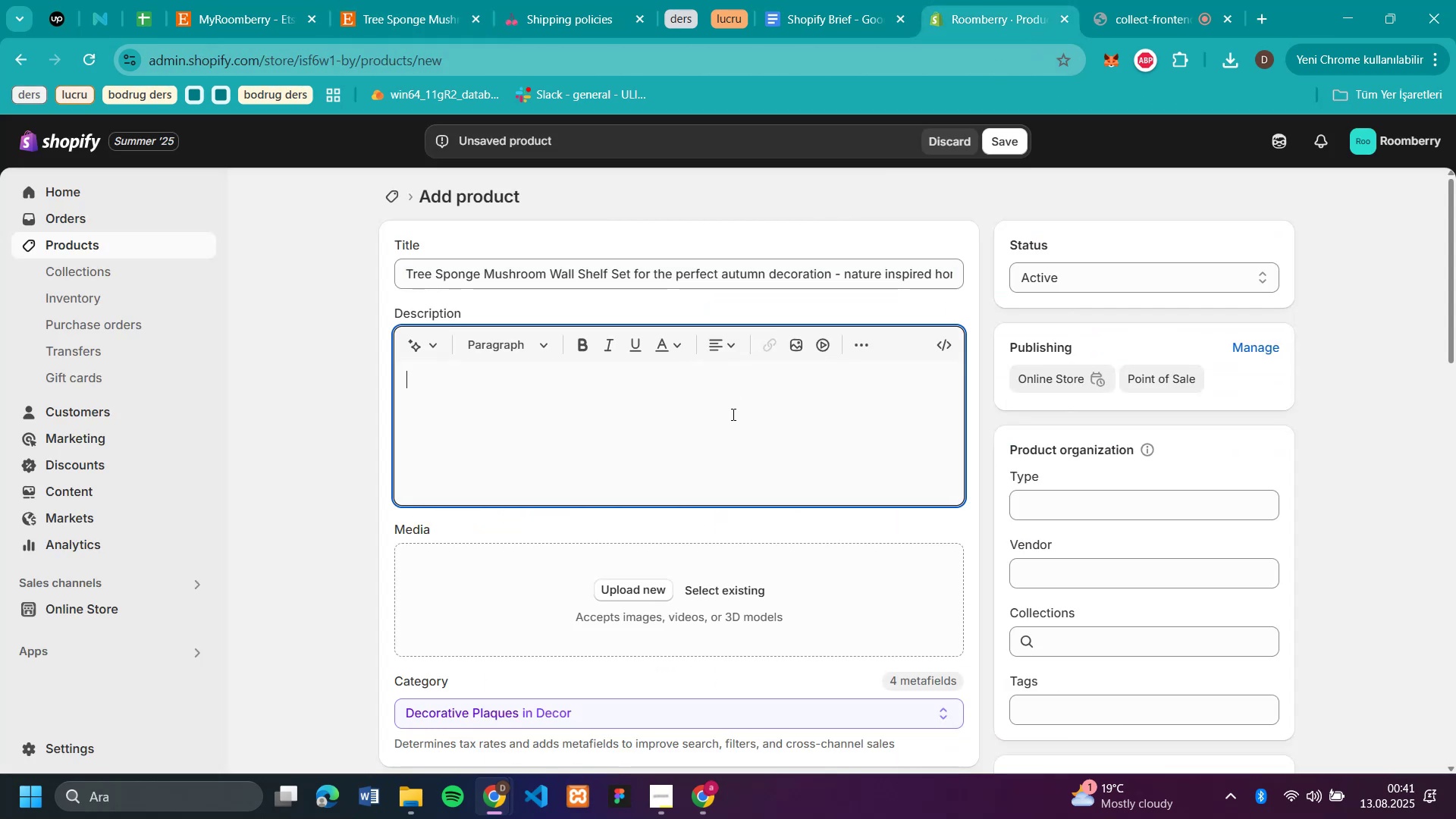 
key(Control+V)
 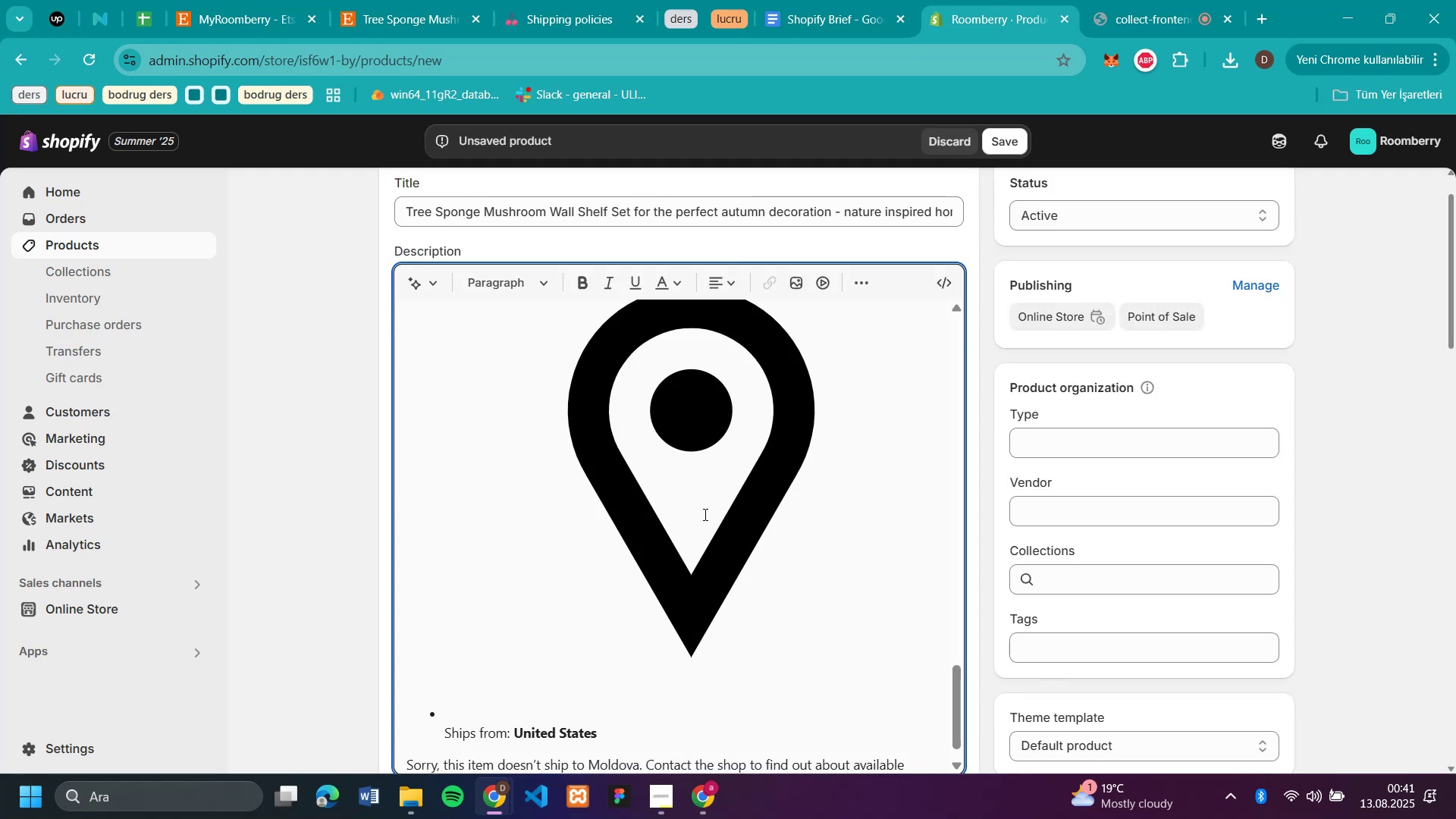 
scroll: coordinate [712, 549], scroll_direction: down, amount: 1.0
 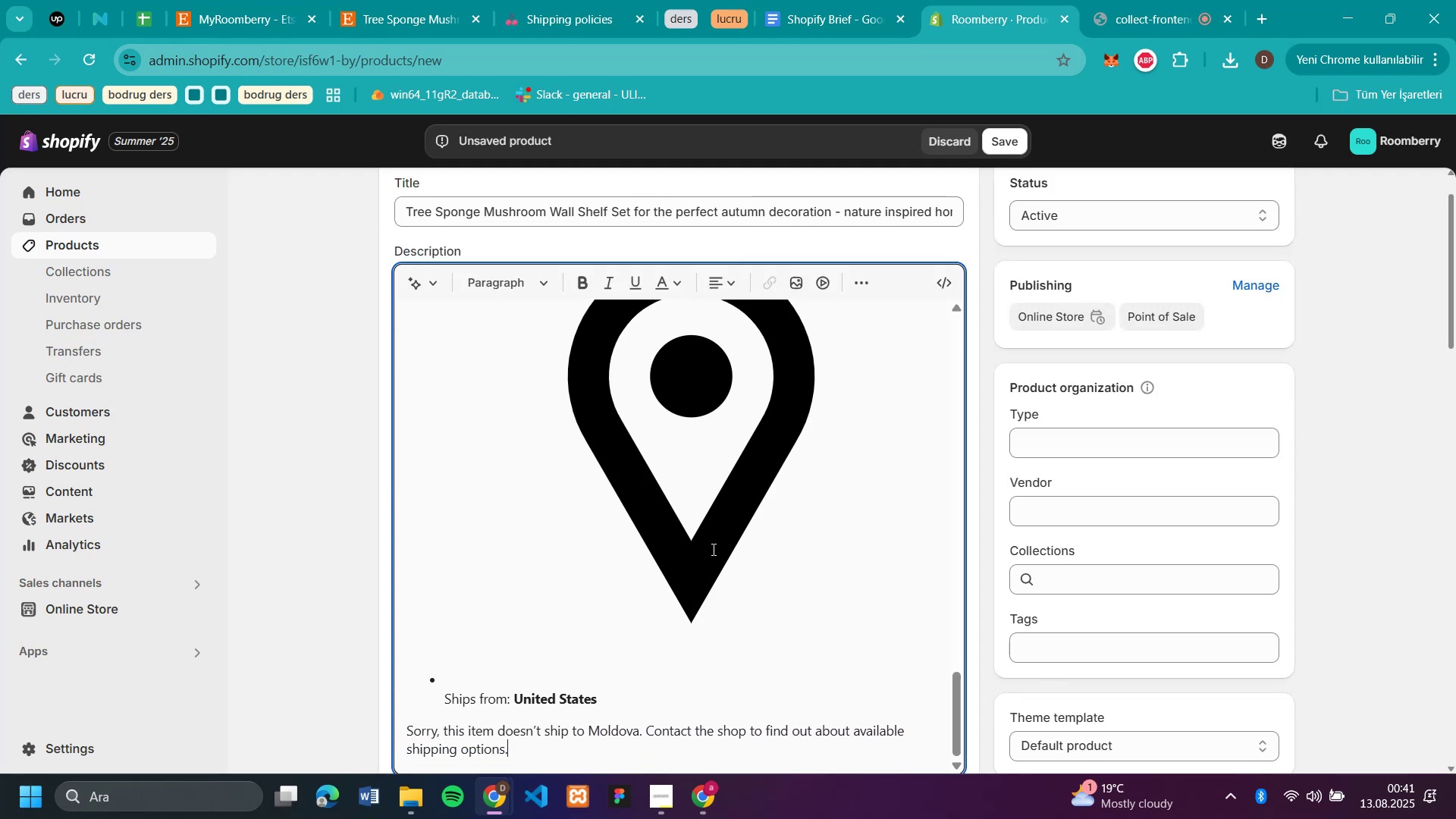 
left_click([719, 541])
 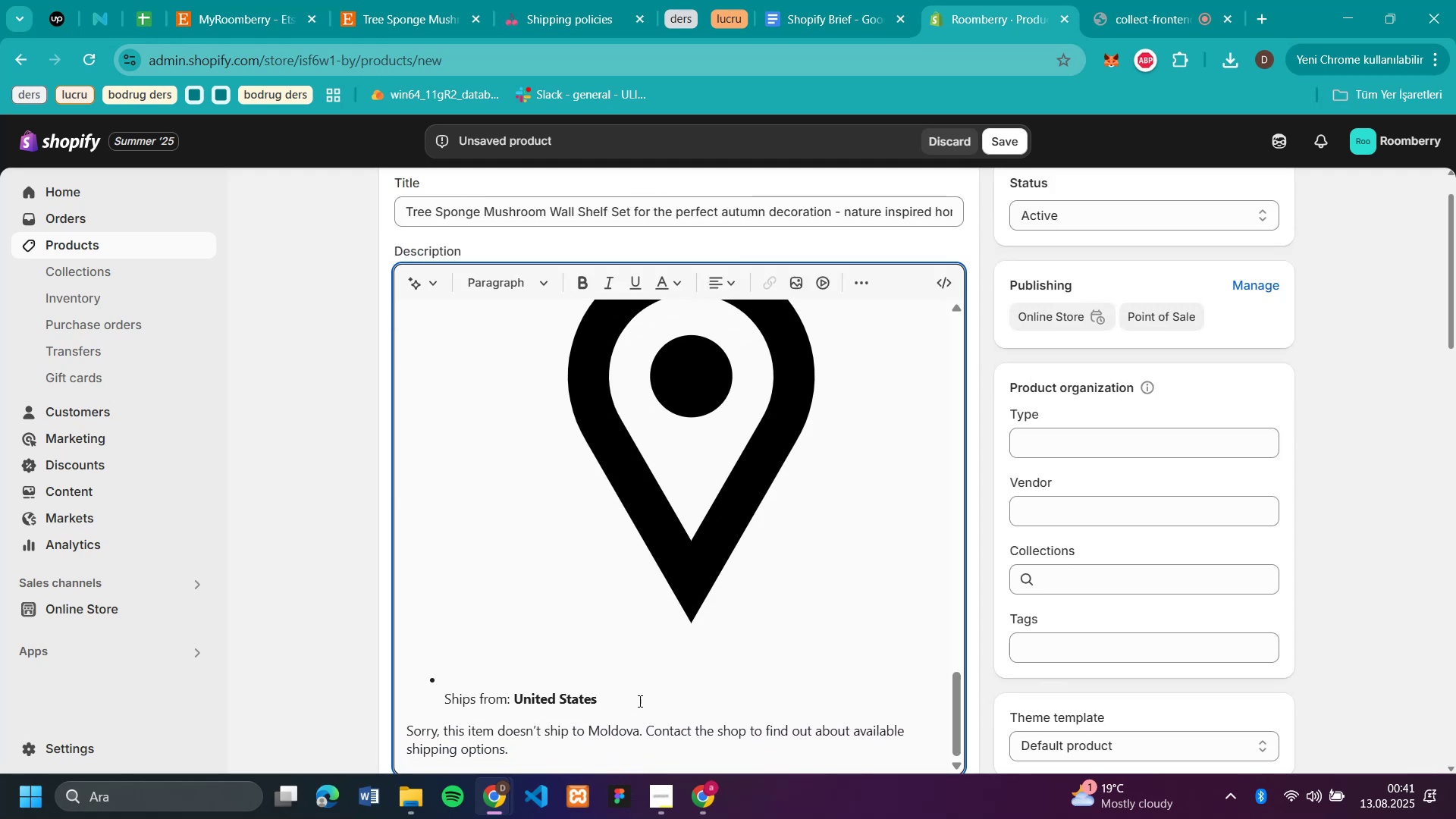 
left_click_drag(start_coordinate=[670, 695], to_coordinate=[406, 472])
 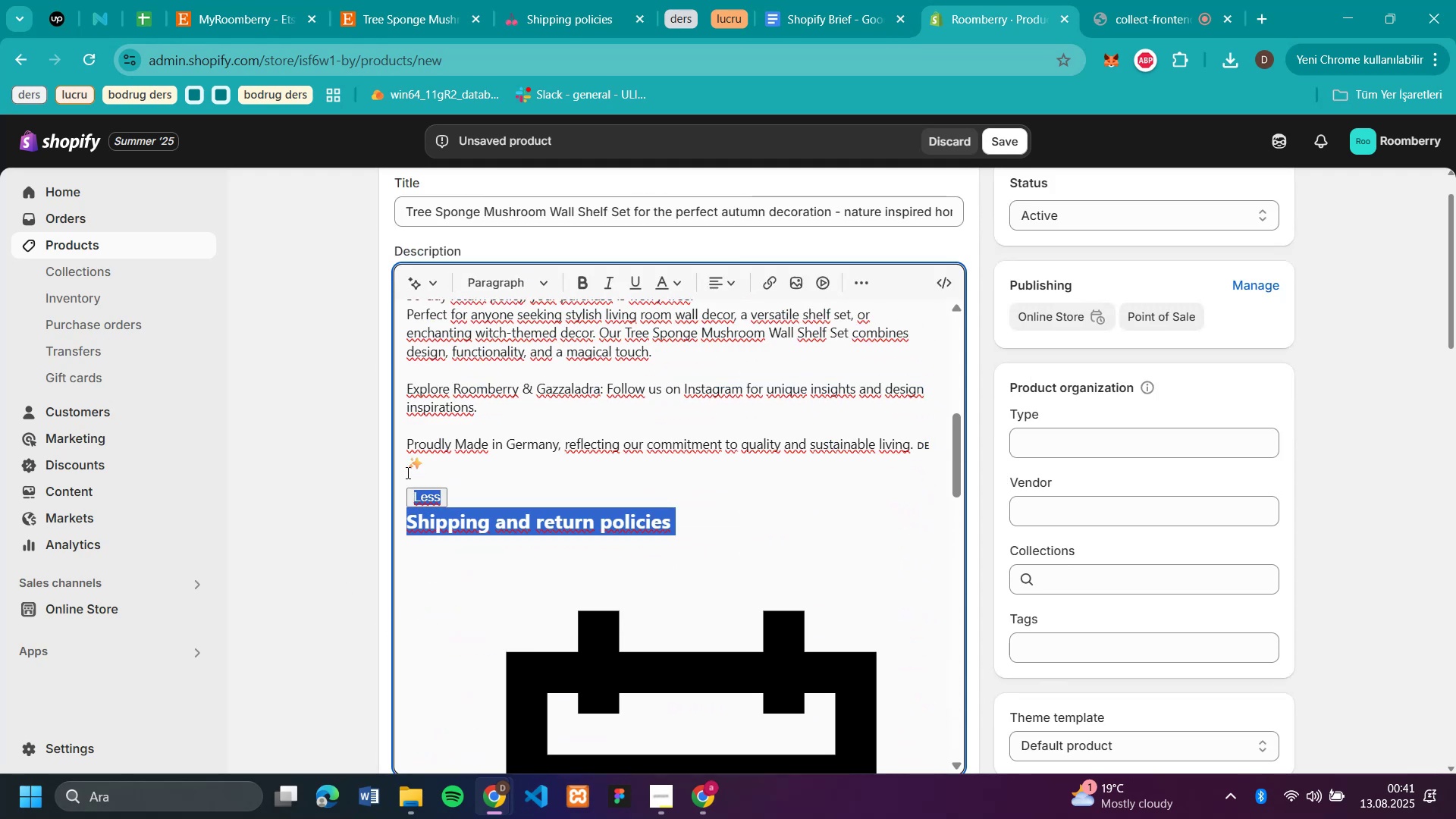 
key(Backspace)
 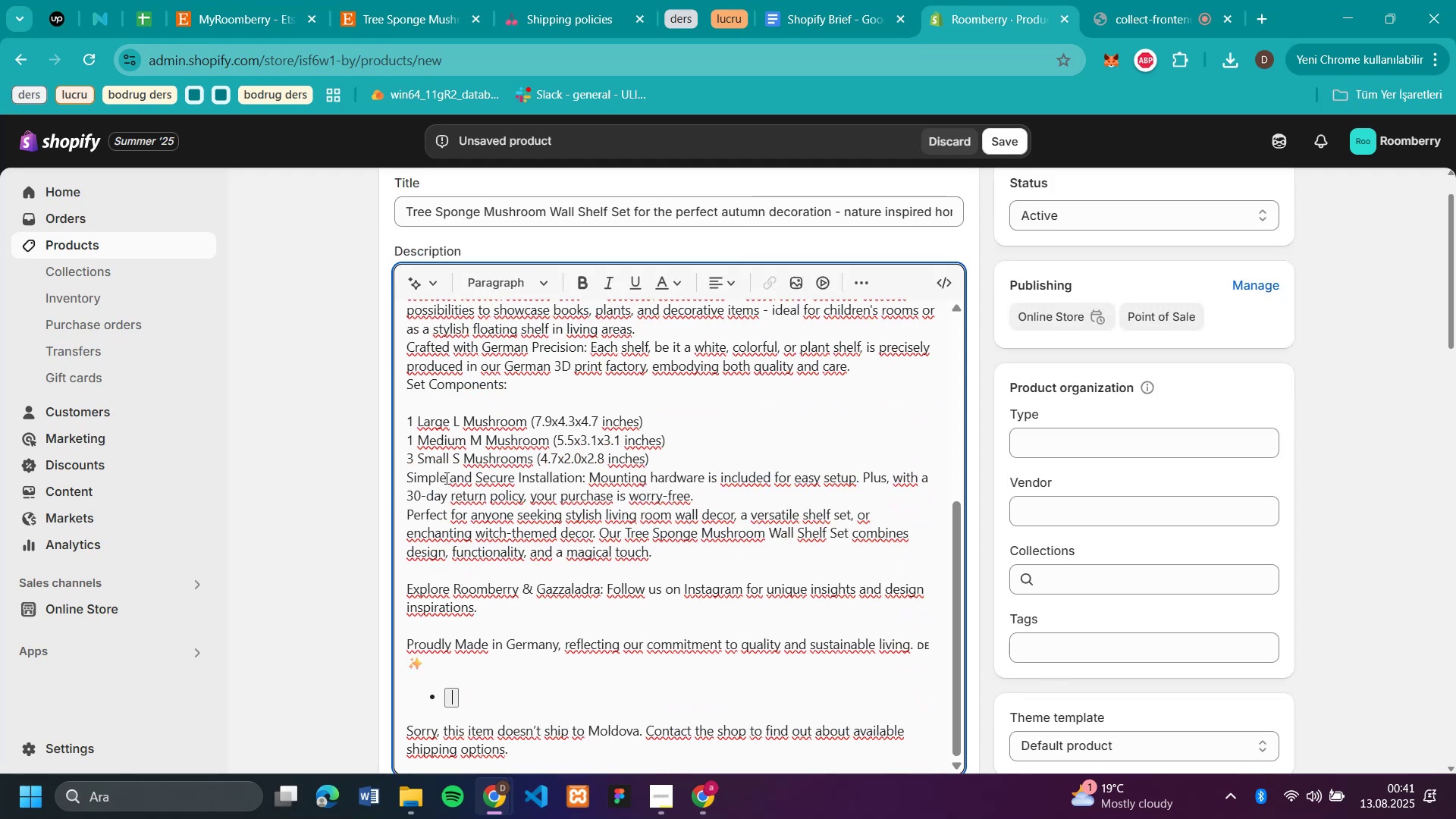 
scroll: coordinate [639, 455], scroll_direction: down, amount: 5.0
 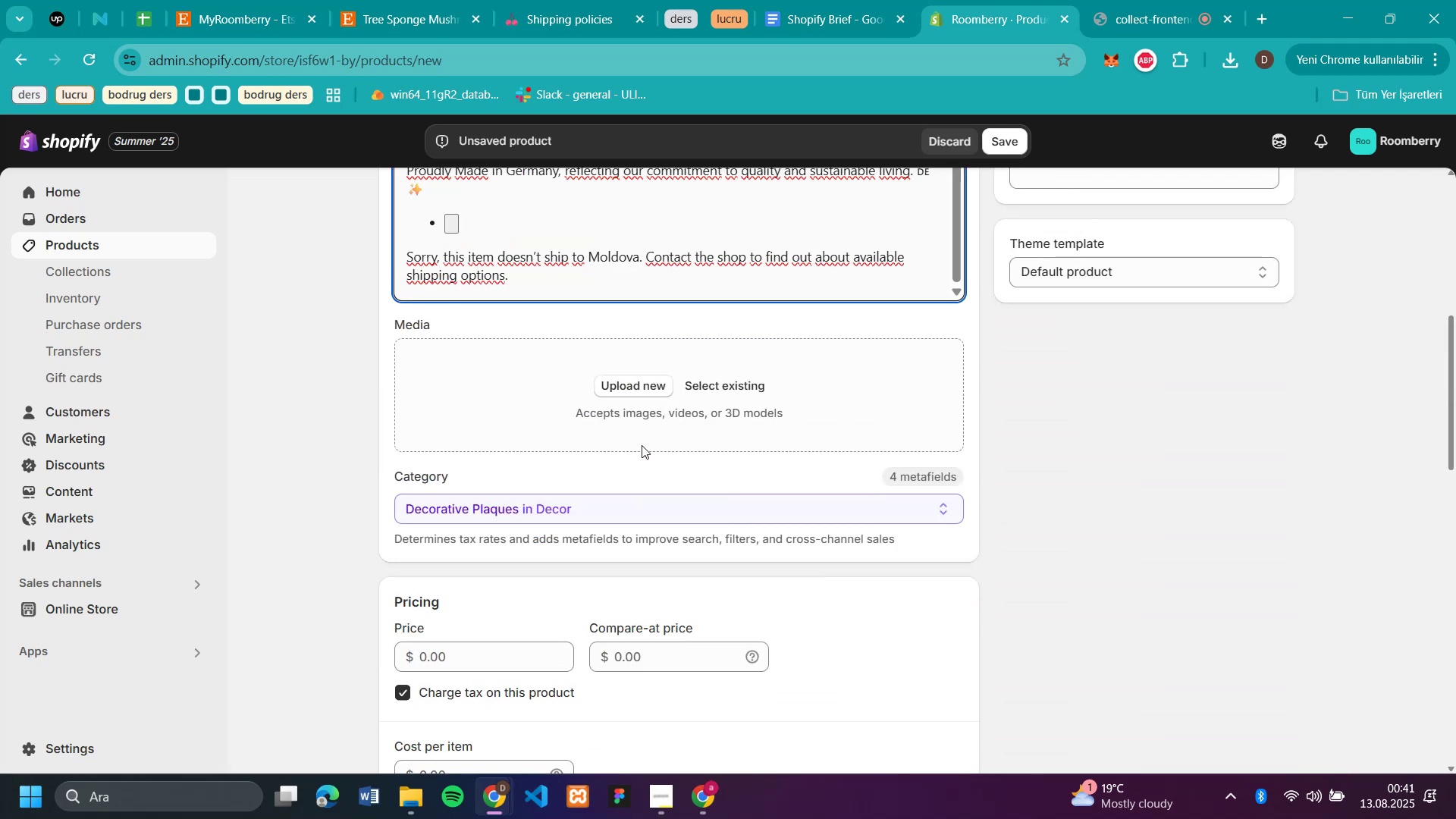 
scroll: coordinate [646, 429], scroll_direction: up, amount: 4.0
 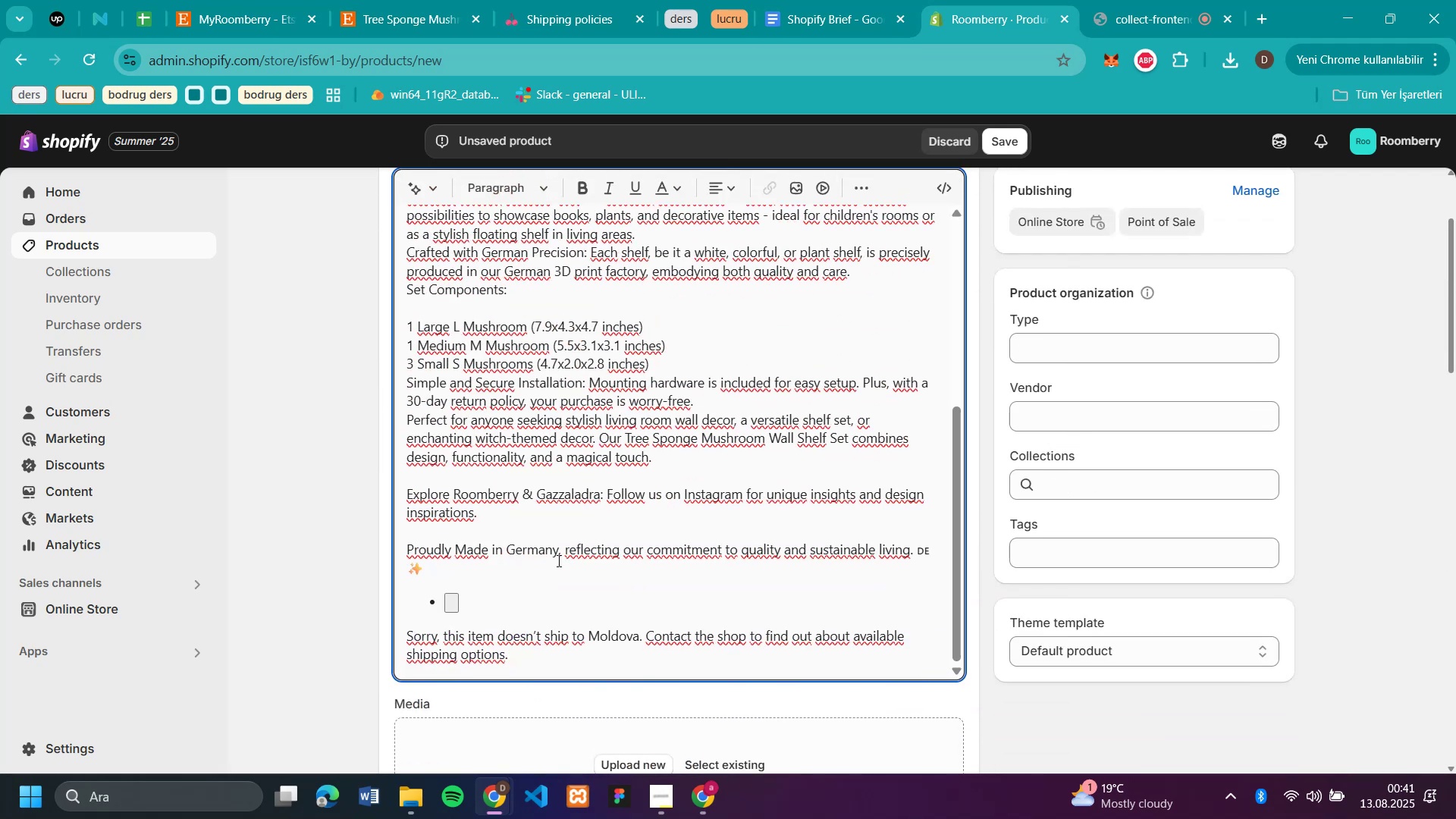 
left_click_drag(start_coordinate=[513, 596], to_coordinate=[376, 576])
 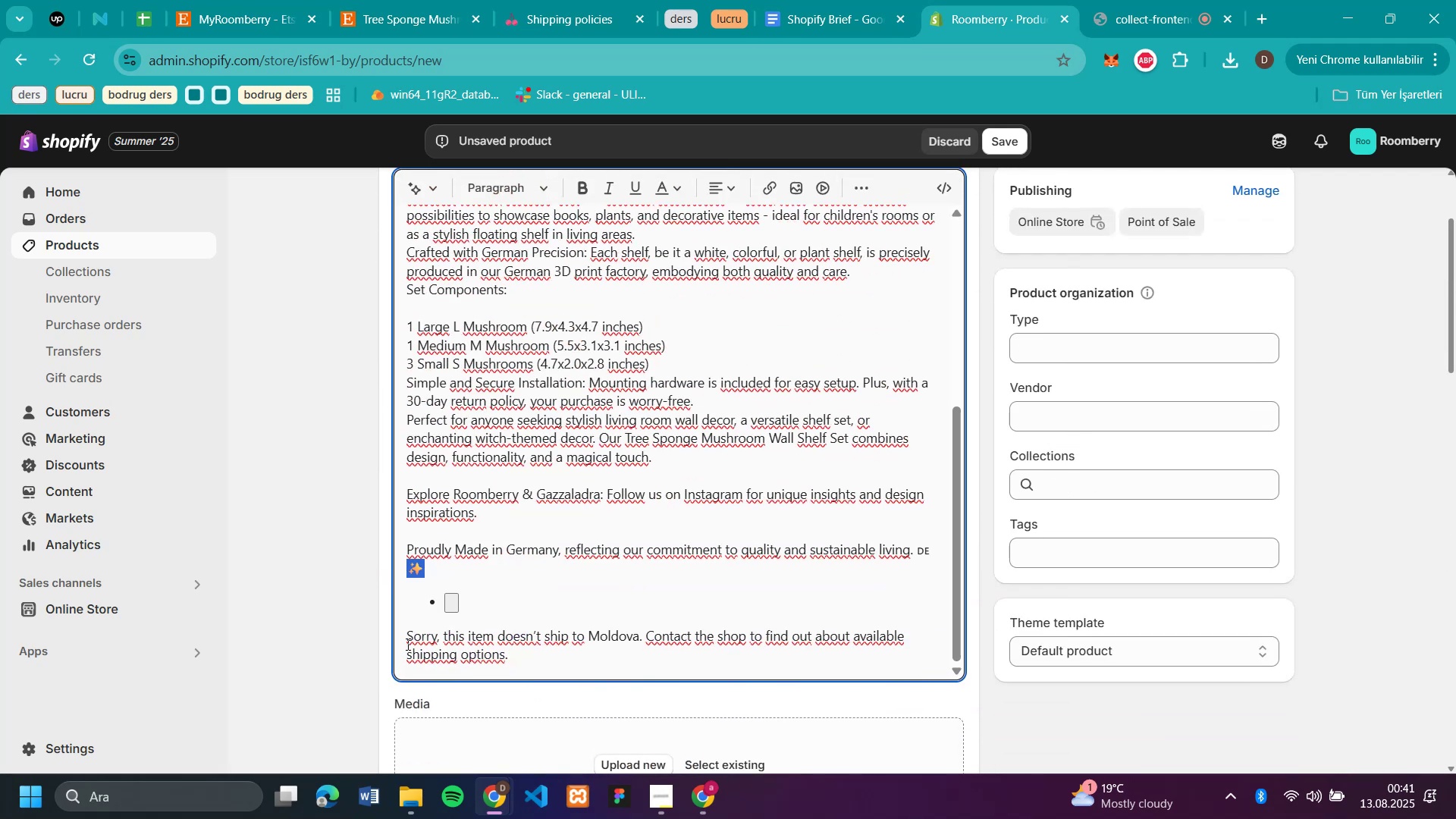 
left_click([403, 633])
 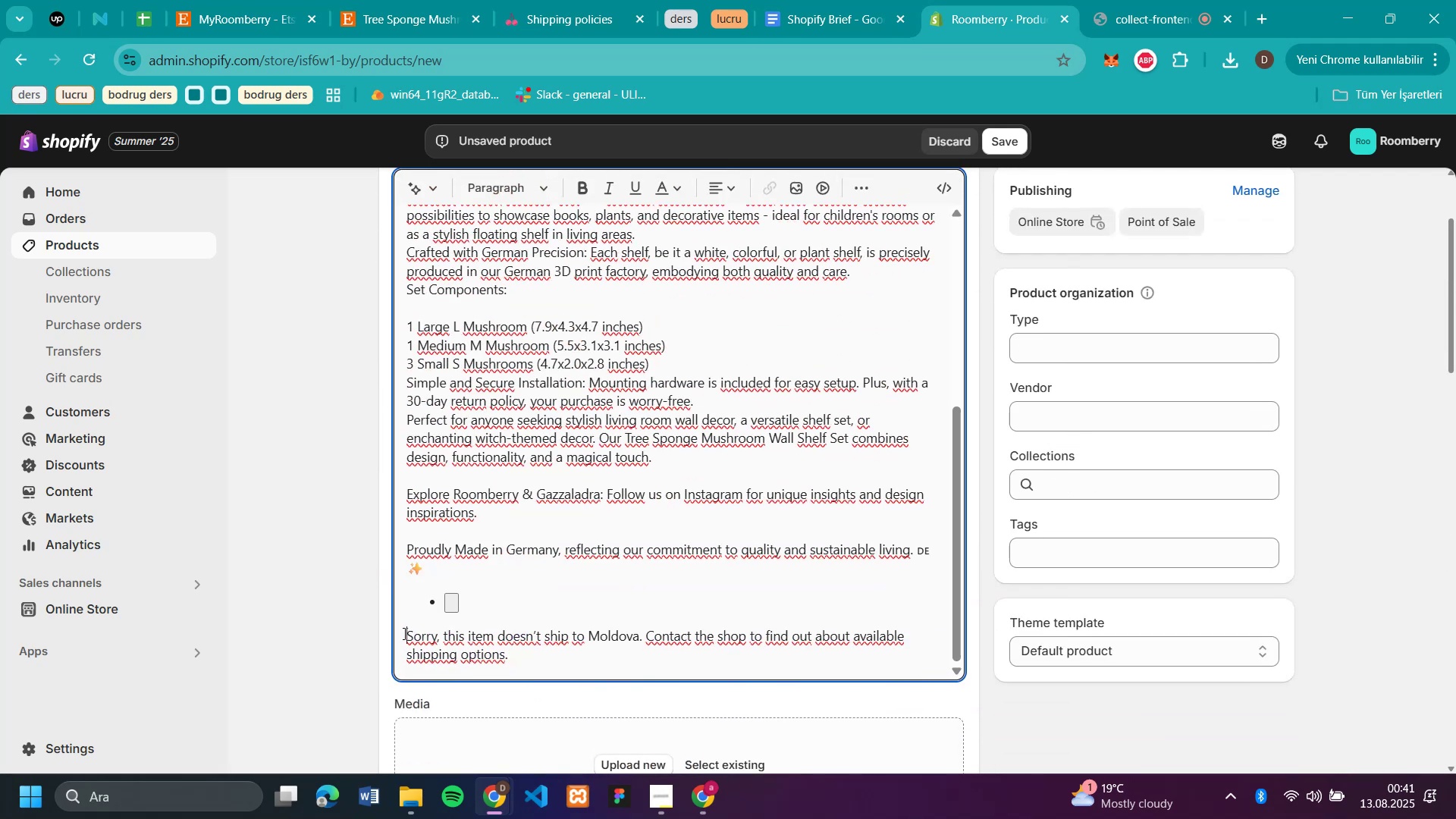 
left_click_drag(start_coordinate=[403, 633], to_coordinate=[400, 596])
 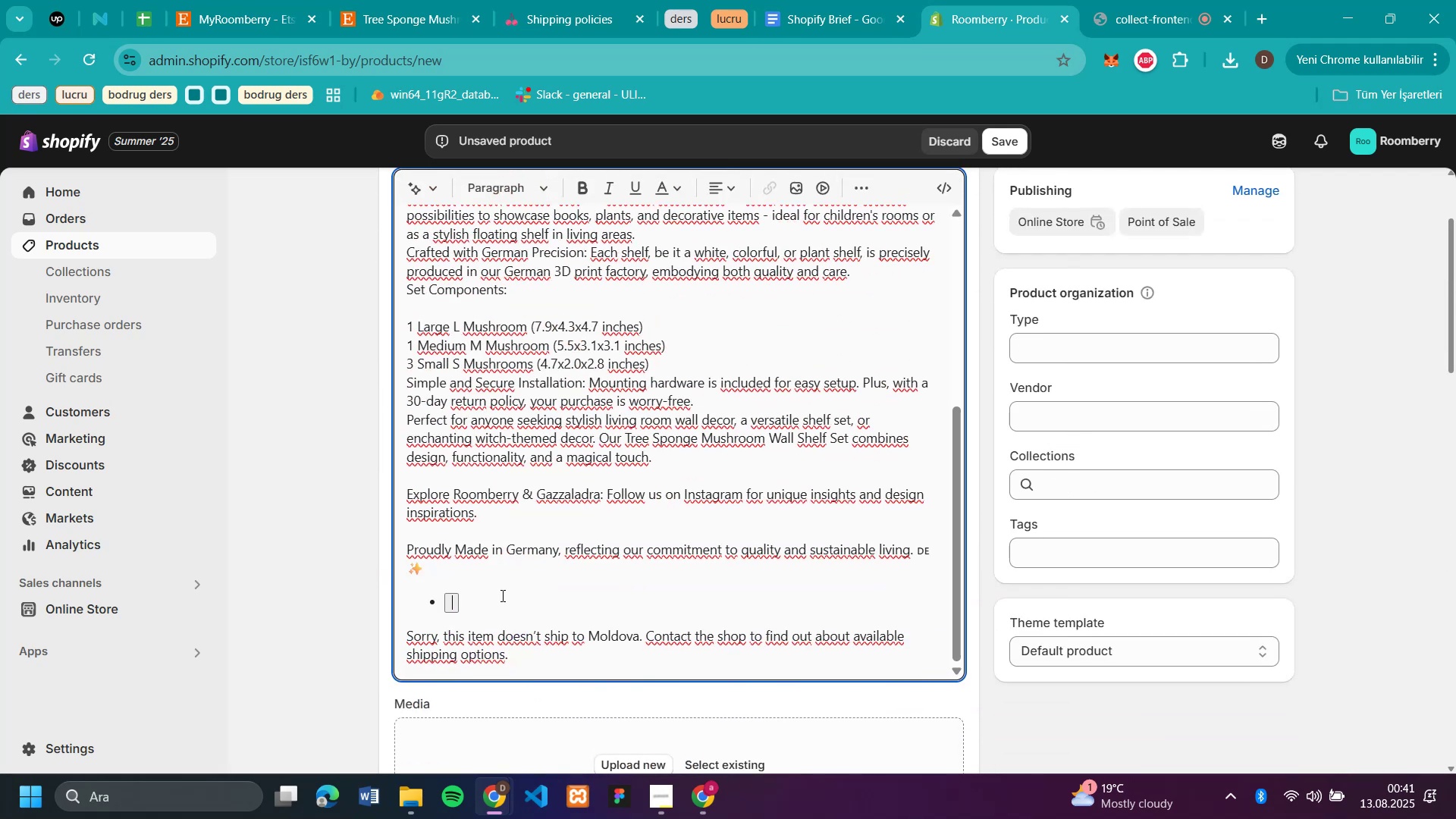 
double_click([510, 595])
 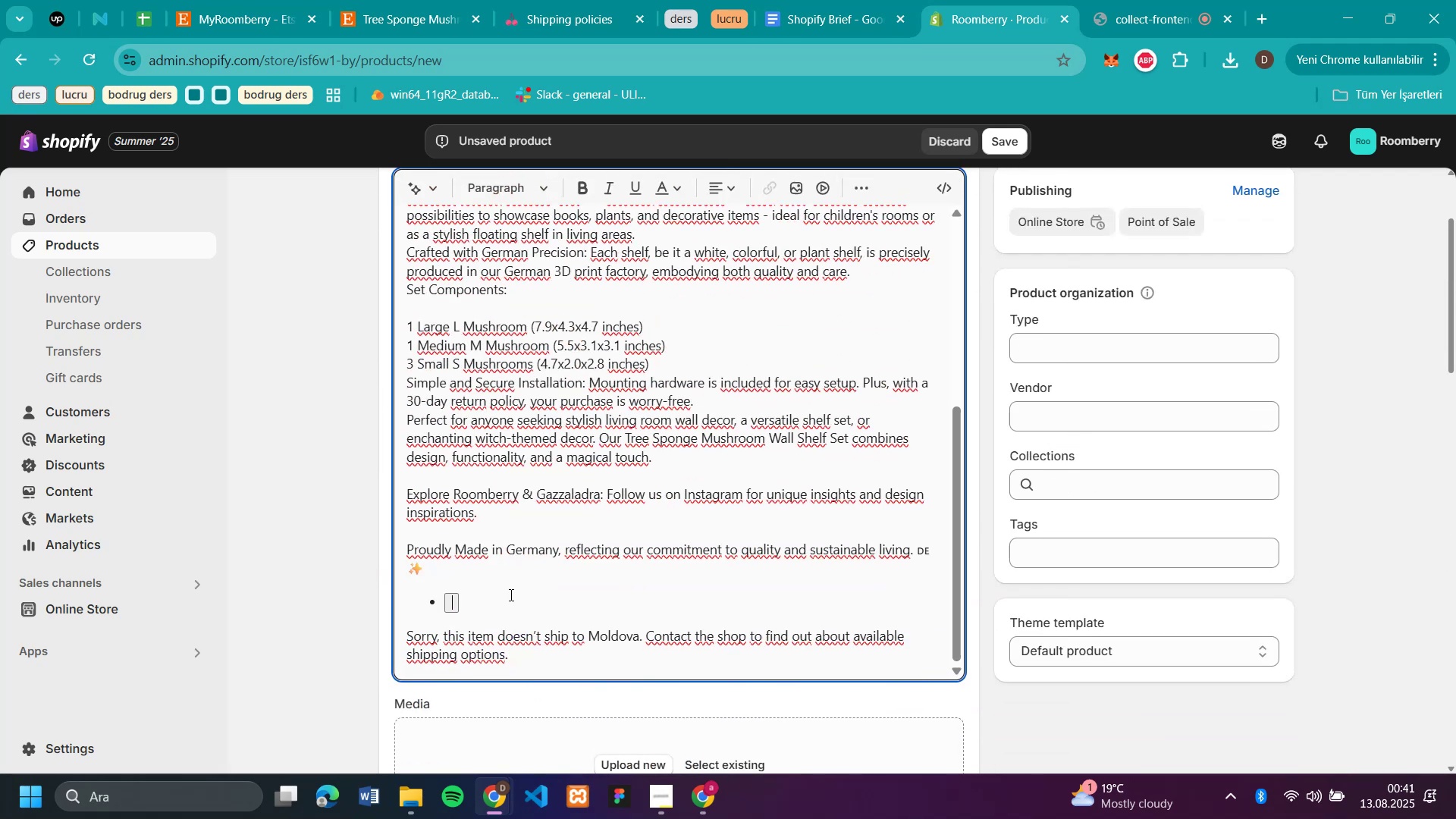 
key(Backspace)
 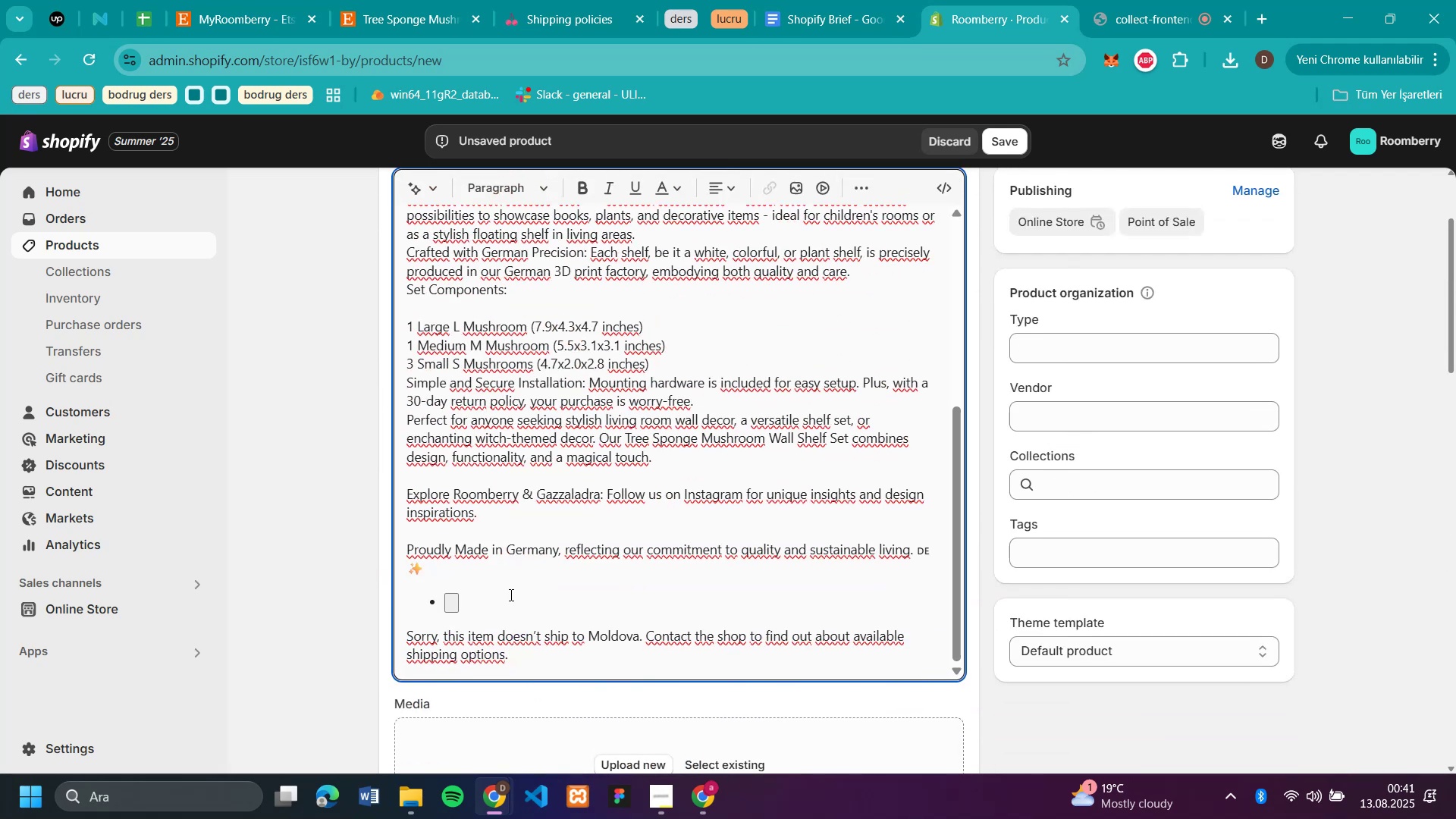 
key(Backspace)
 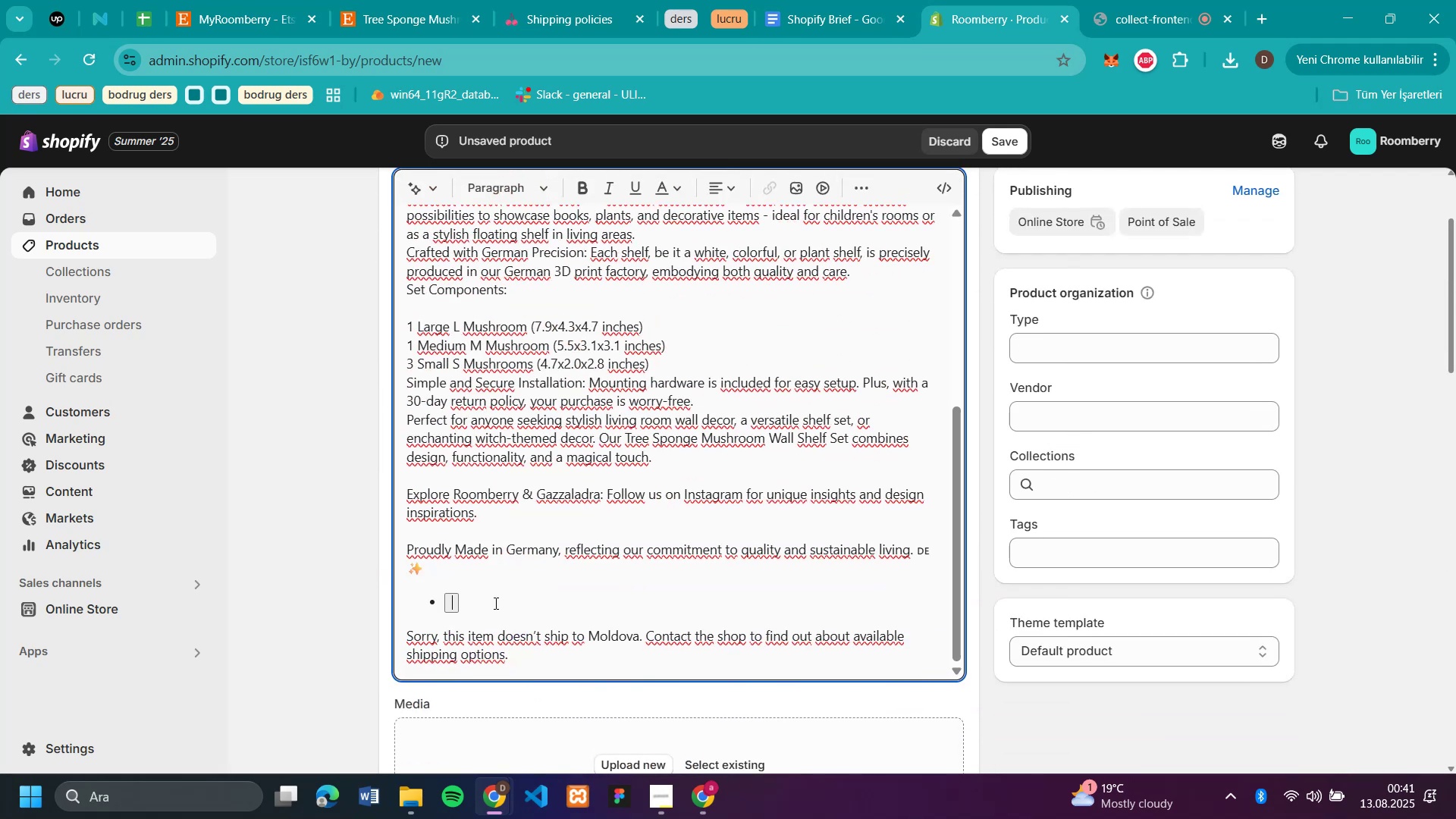 
scroll: coordinate [638, 435], scroll_direction: up, amount: 15.0
 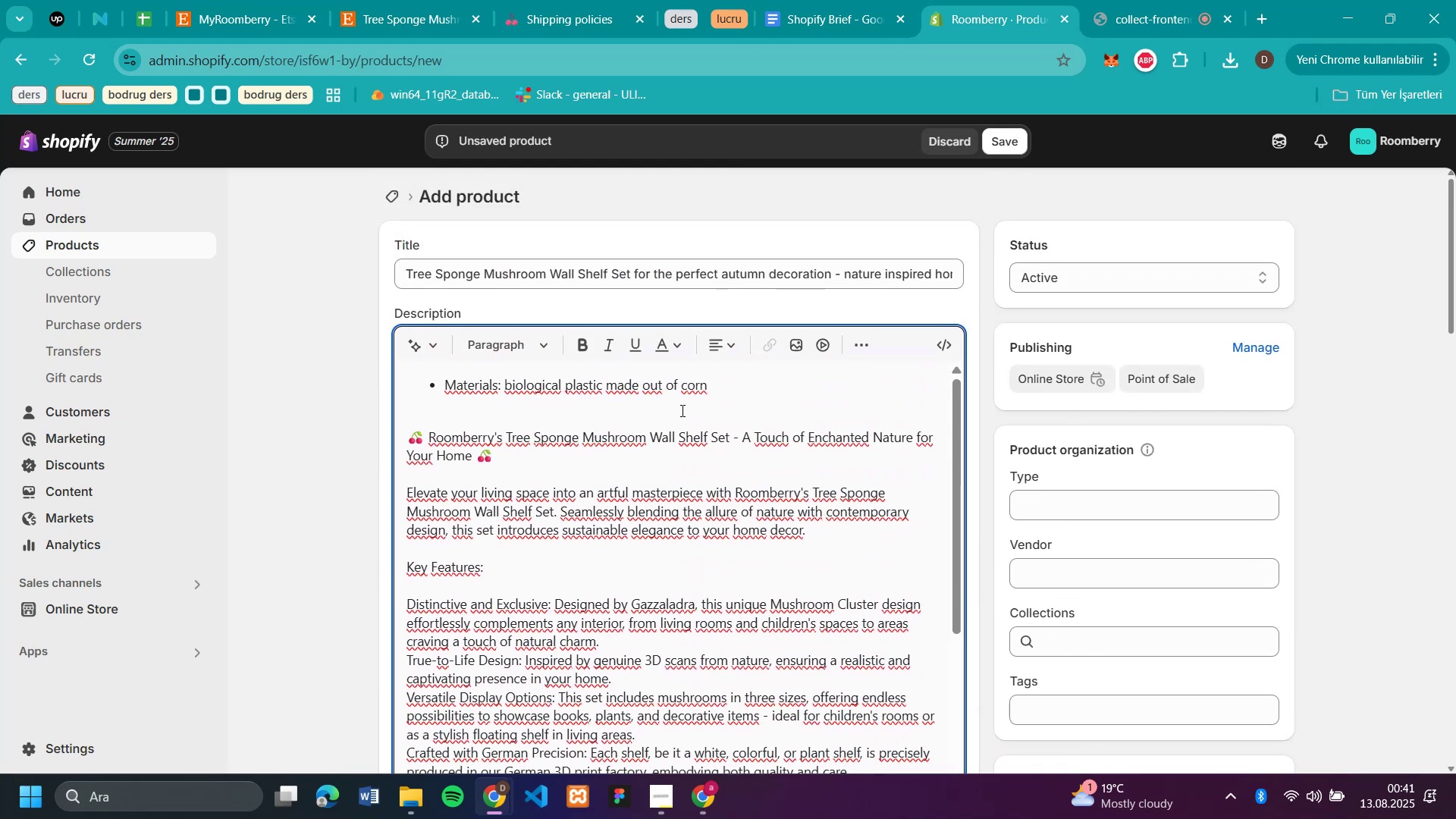 
scroll: coordinate [1077, 444], scroll_direction: down, amount: 10.0
 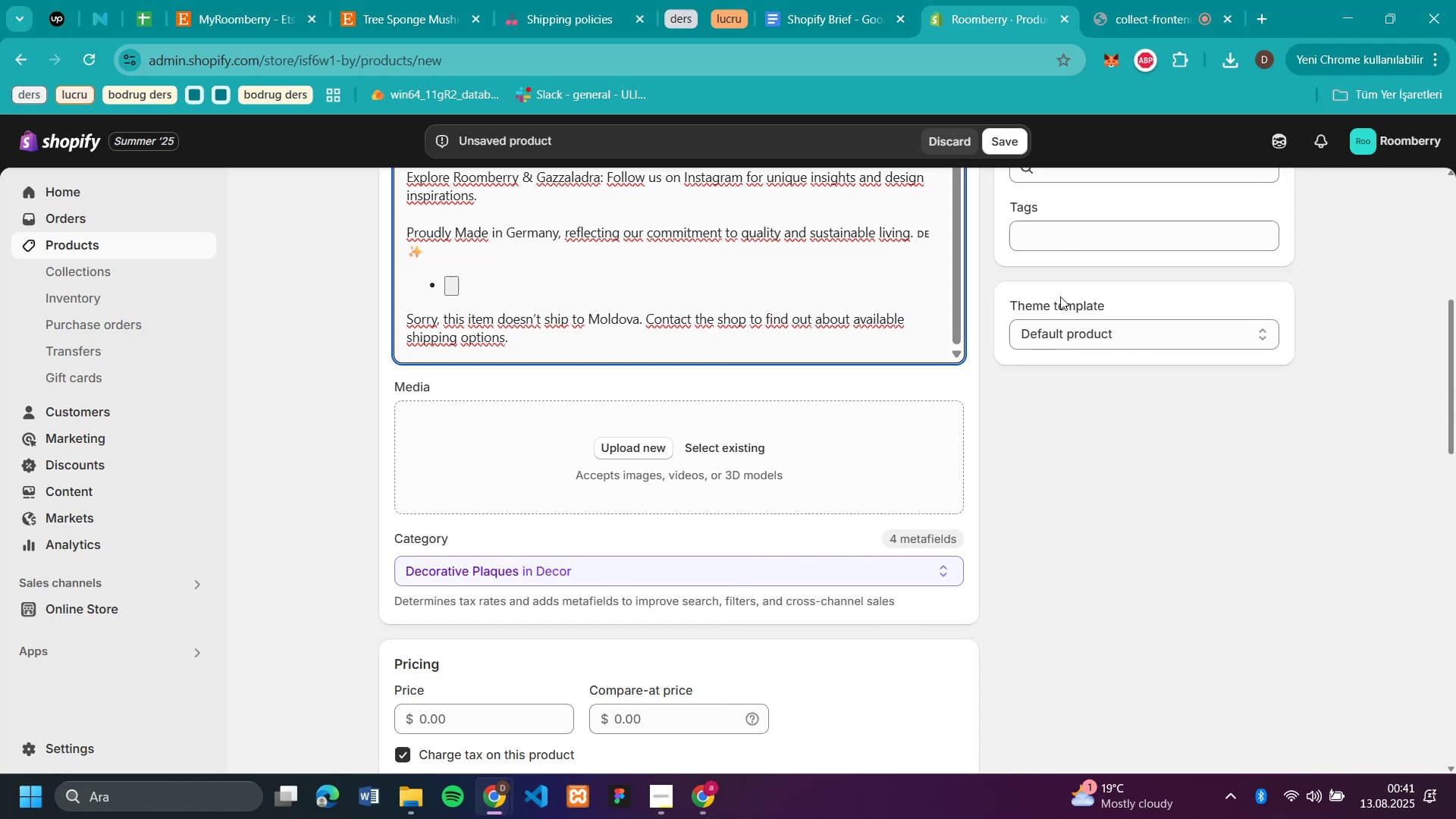 
scroll: coordinate [1073, 271], scroll_direction: up, amount: 2.0
 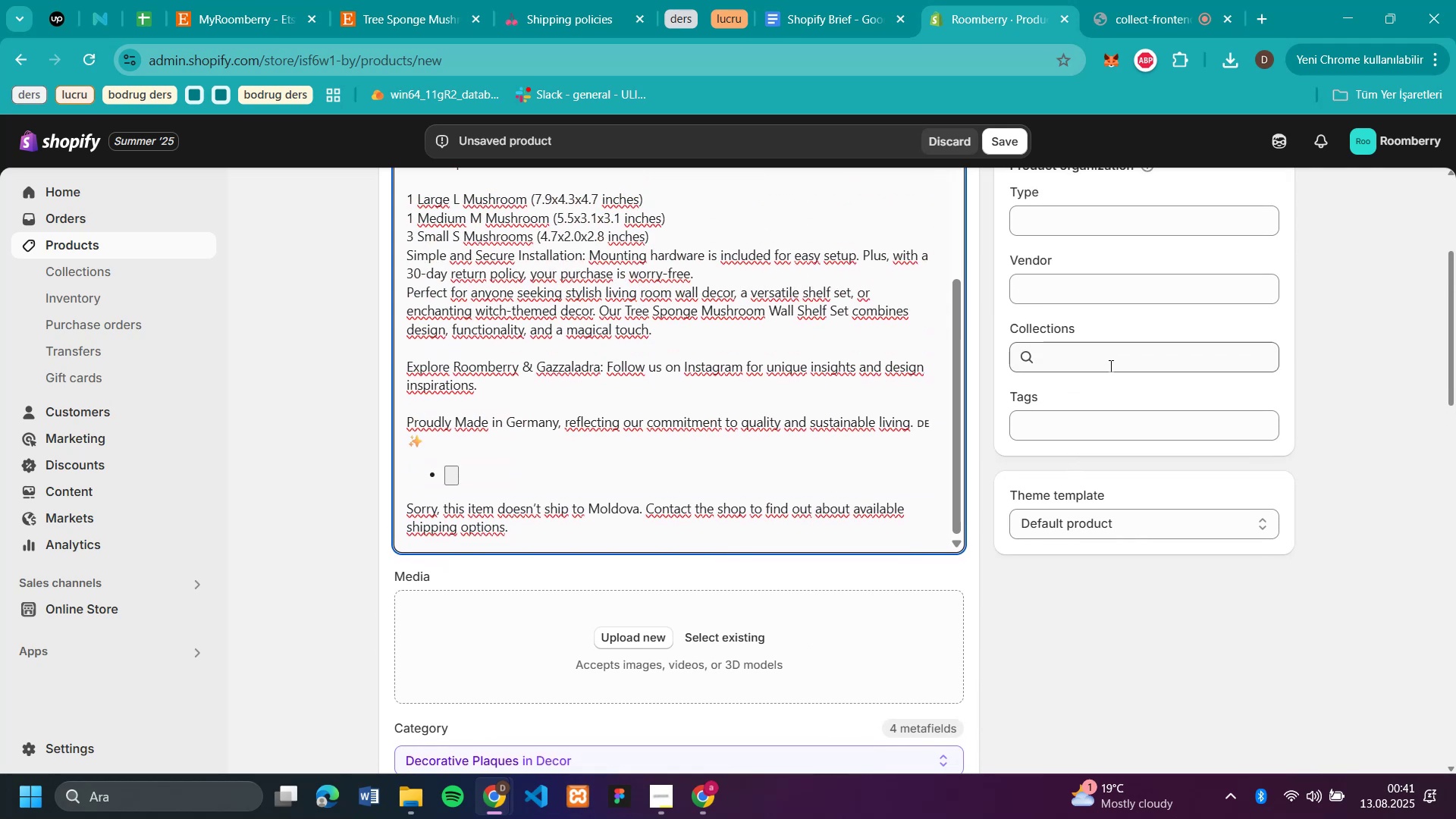 
left_click([1109, 366])
 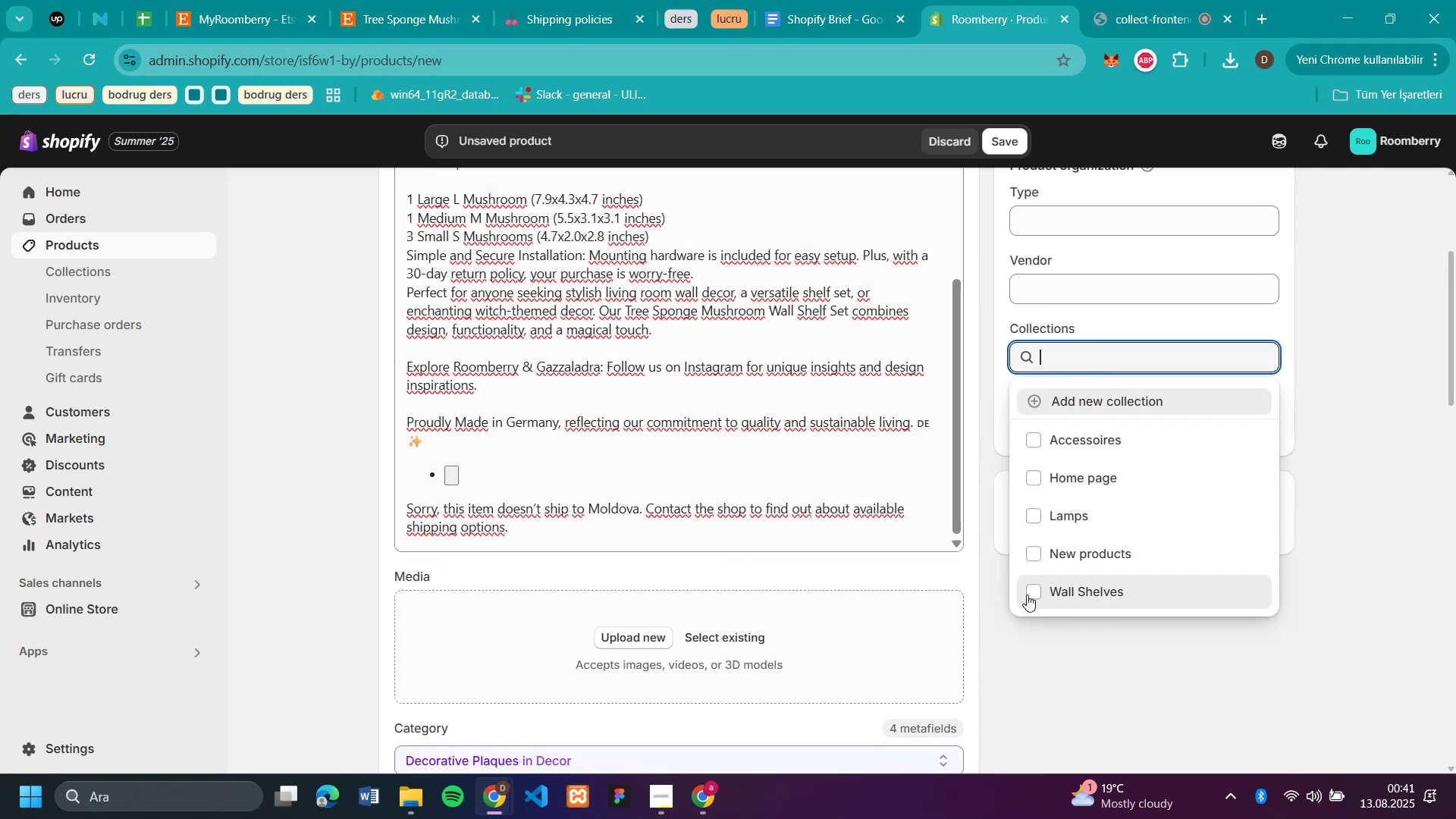 
double_click([1179, 683])
 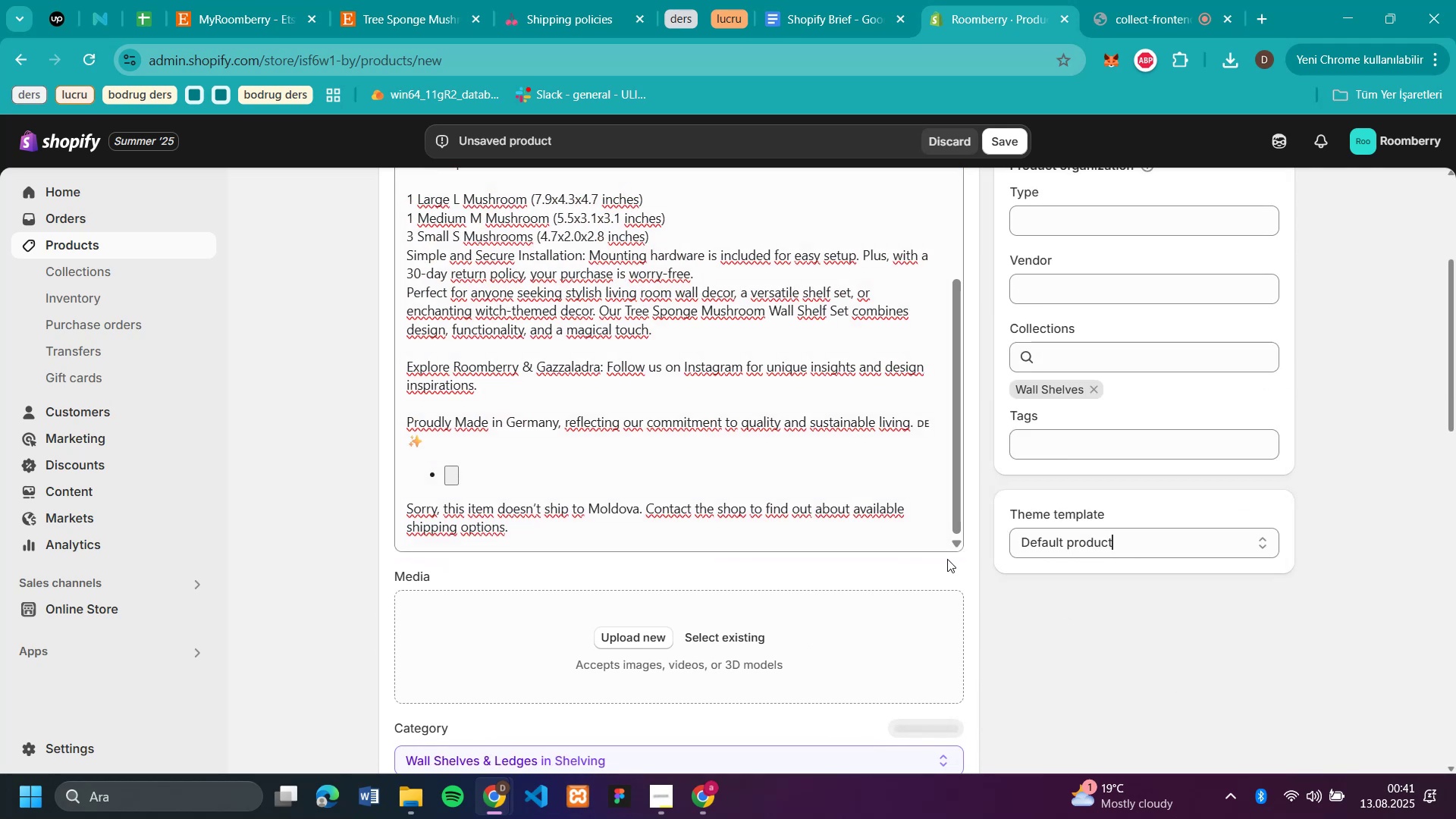 
scroll: coordinate [733, 495], scroll_direction: down, amount: 7.0
 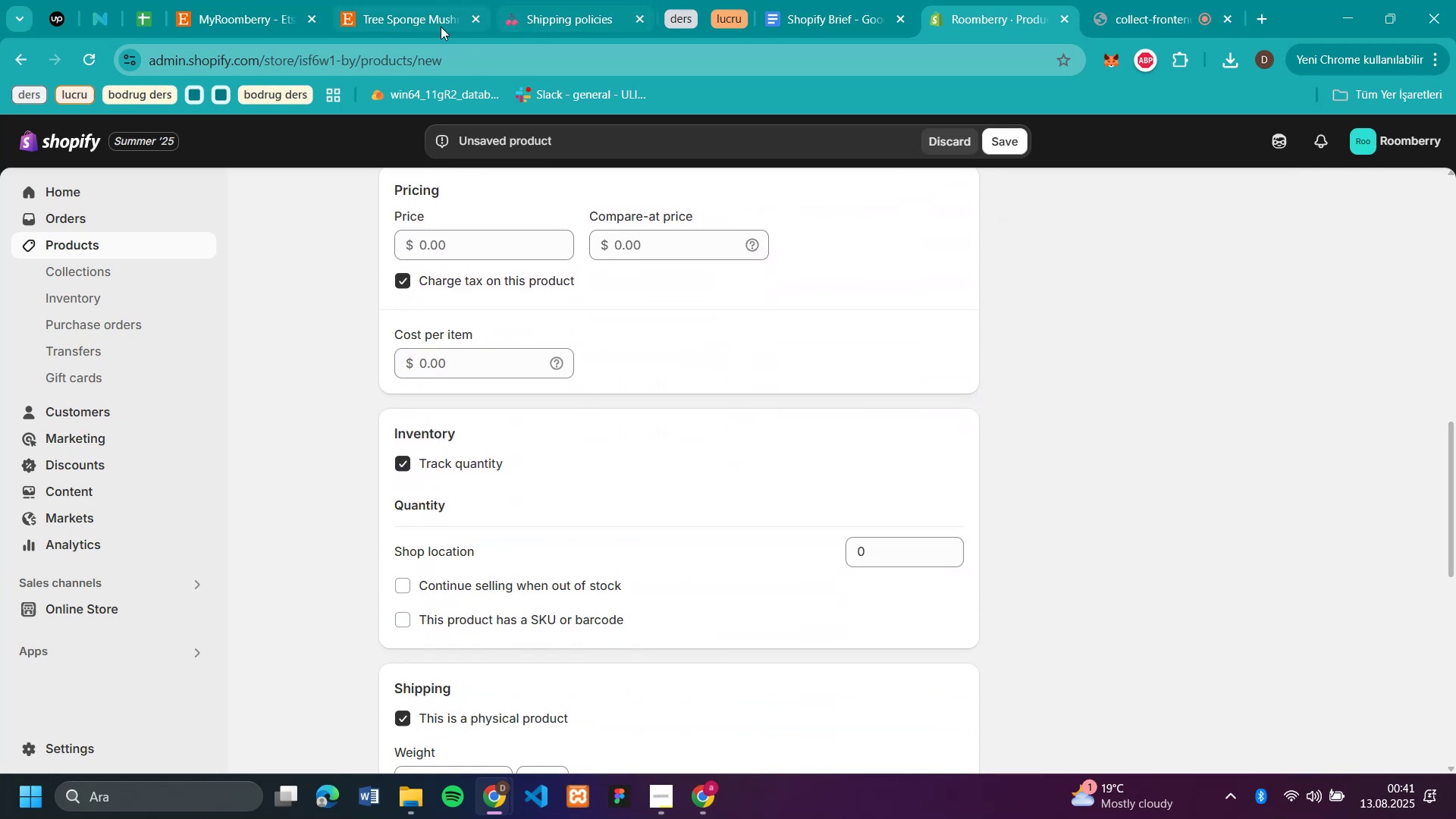 
left_click([400, 23])
 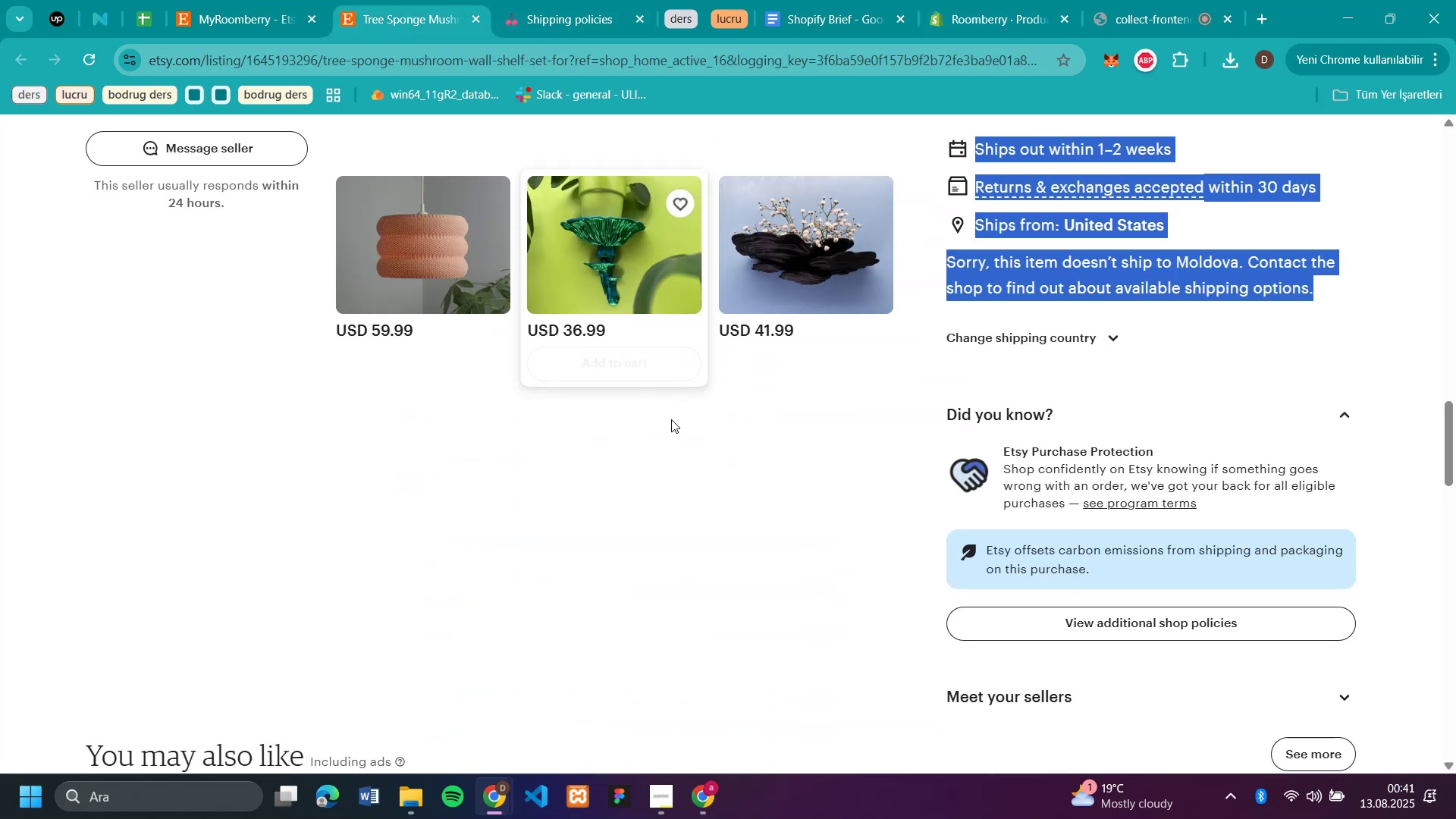 
scroll: coordinate [697, 425], scroll_direction: up, amount: 21.0
 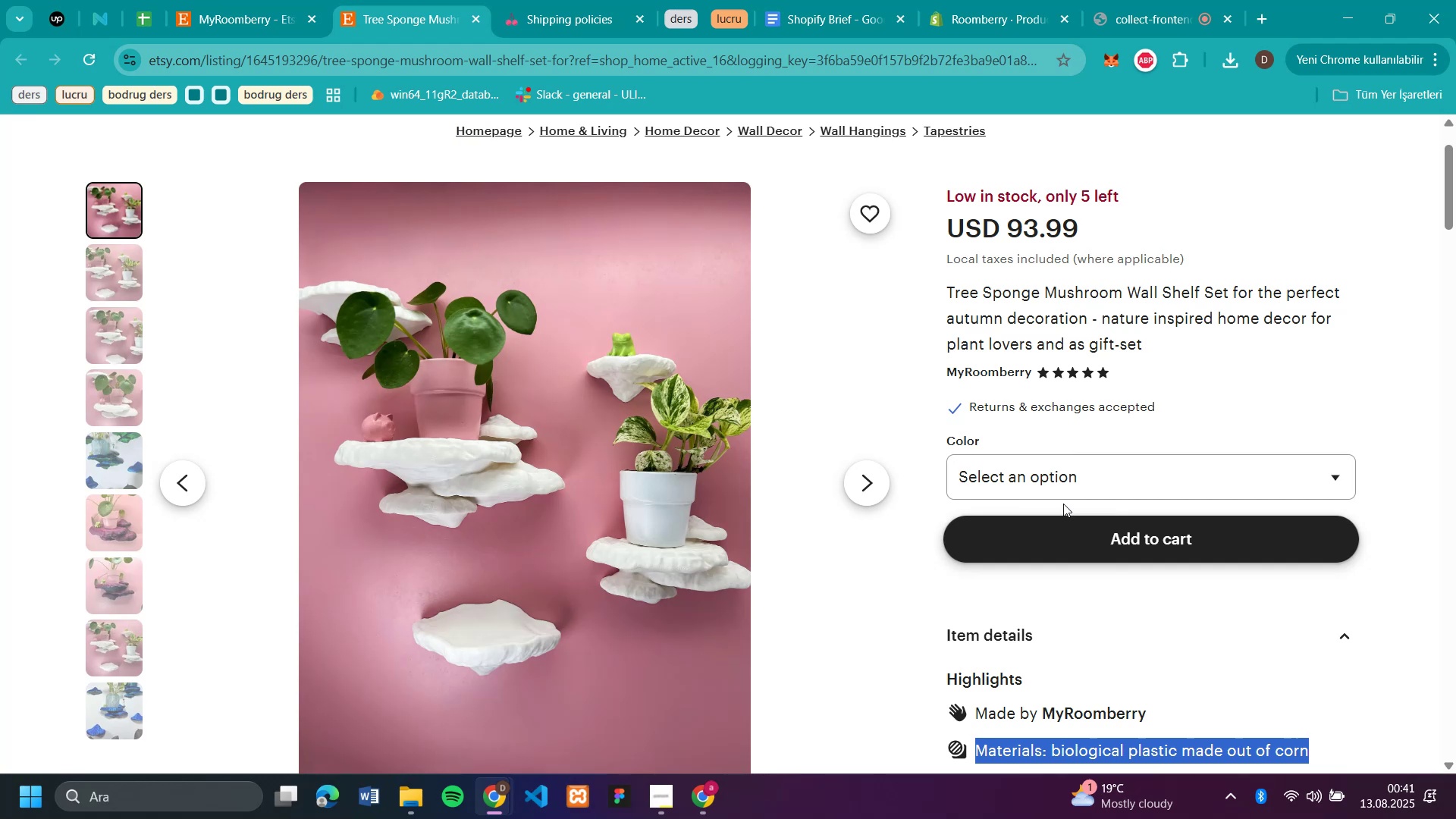 
left_click([1061, 482])
 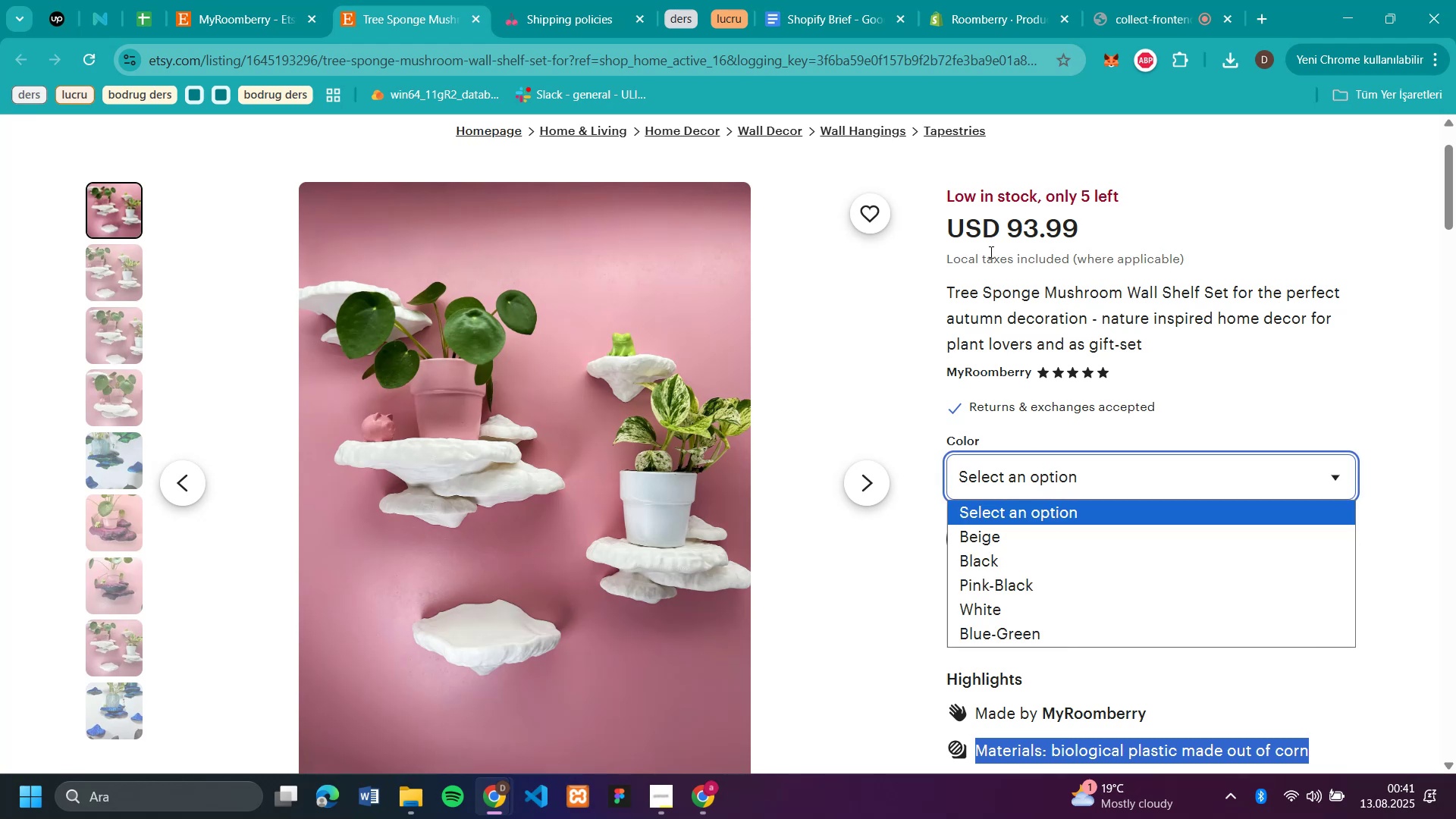 
left_click([1003, 23])
 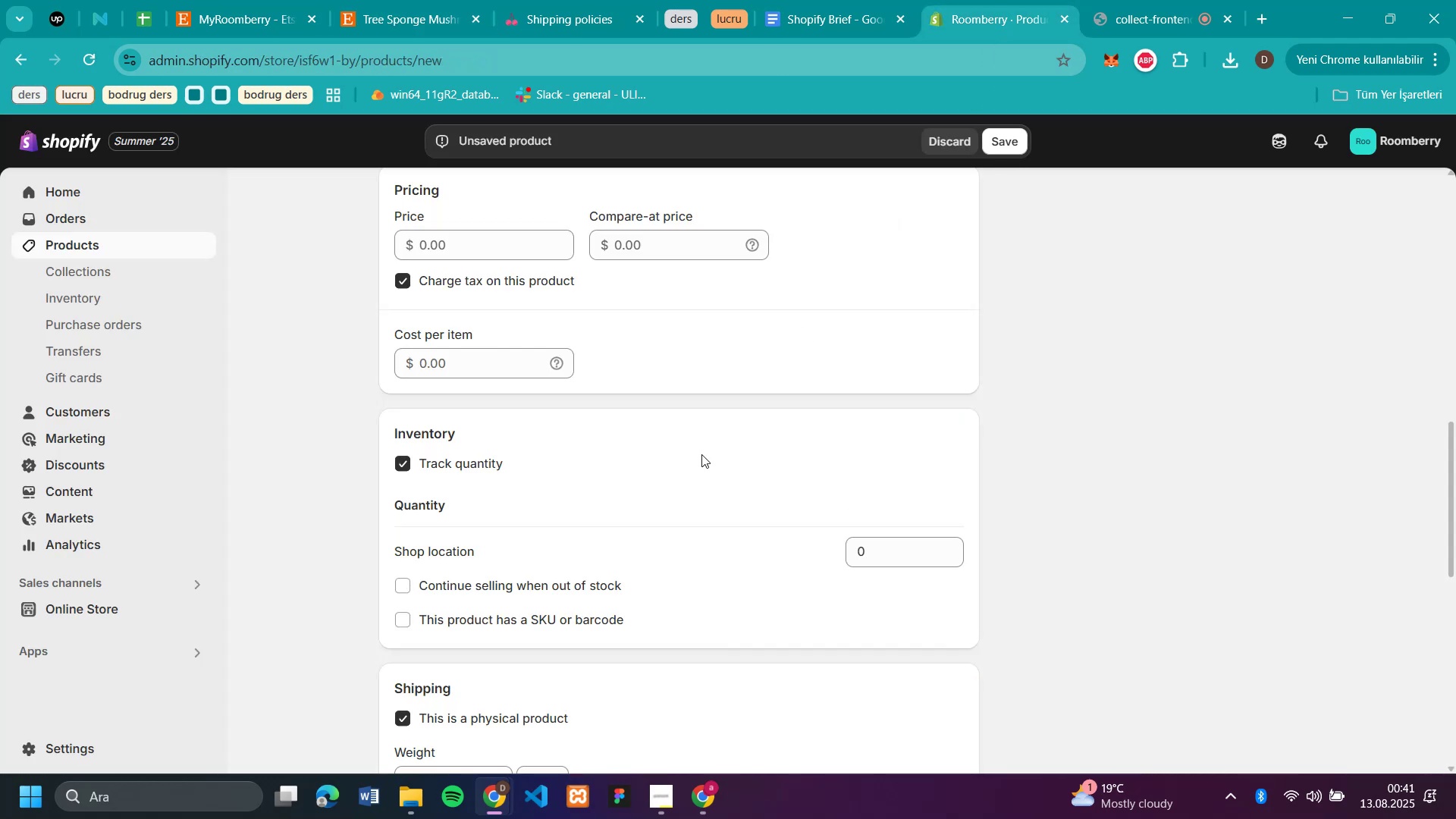 
scroll: coordinate [585, 549], scroll_direction: down, amount: 8.0
 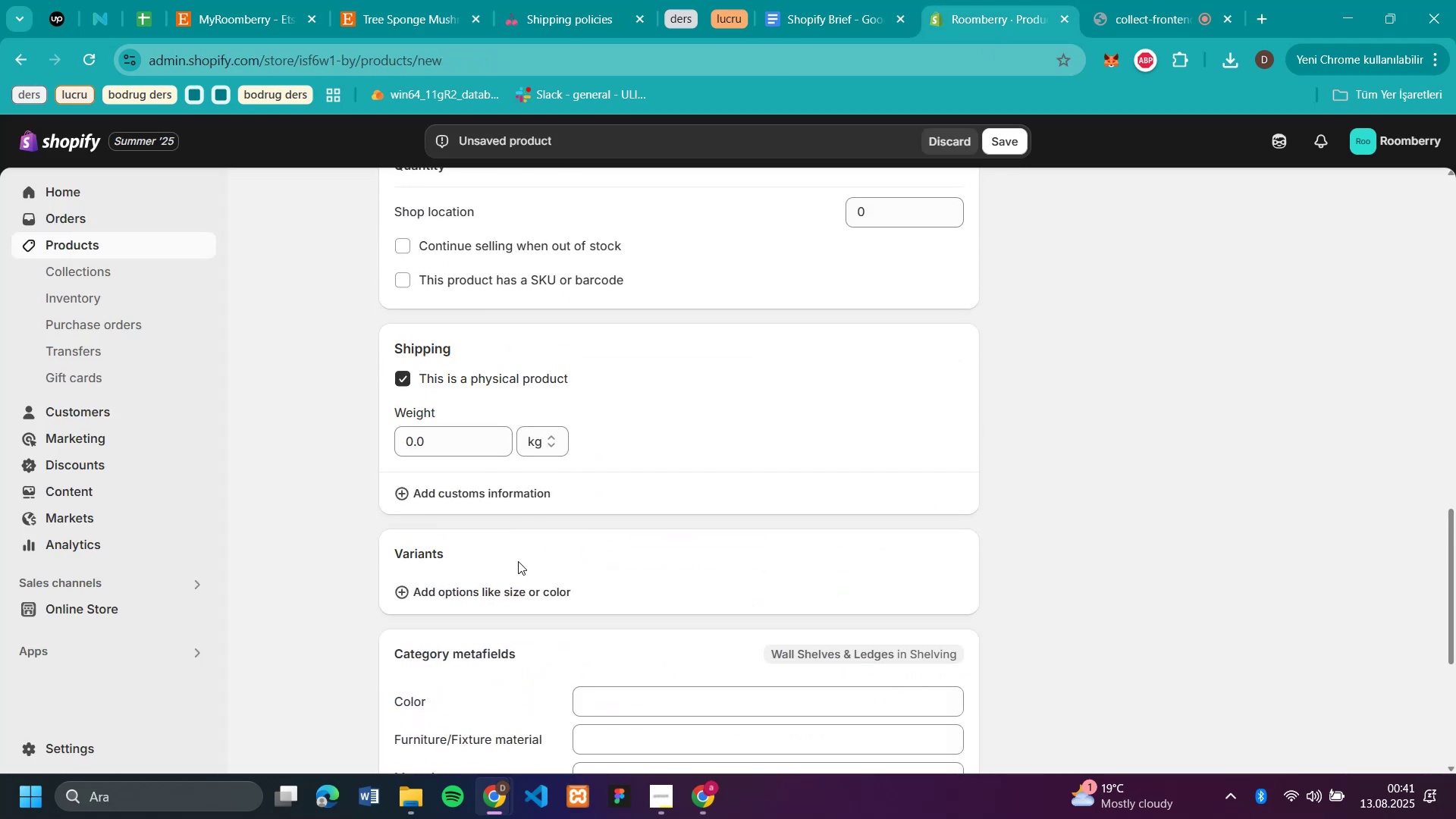 
left_click([516, 589])
 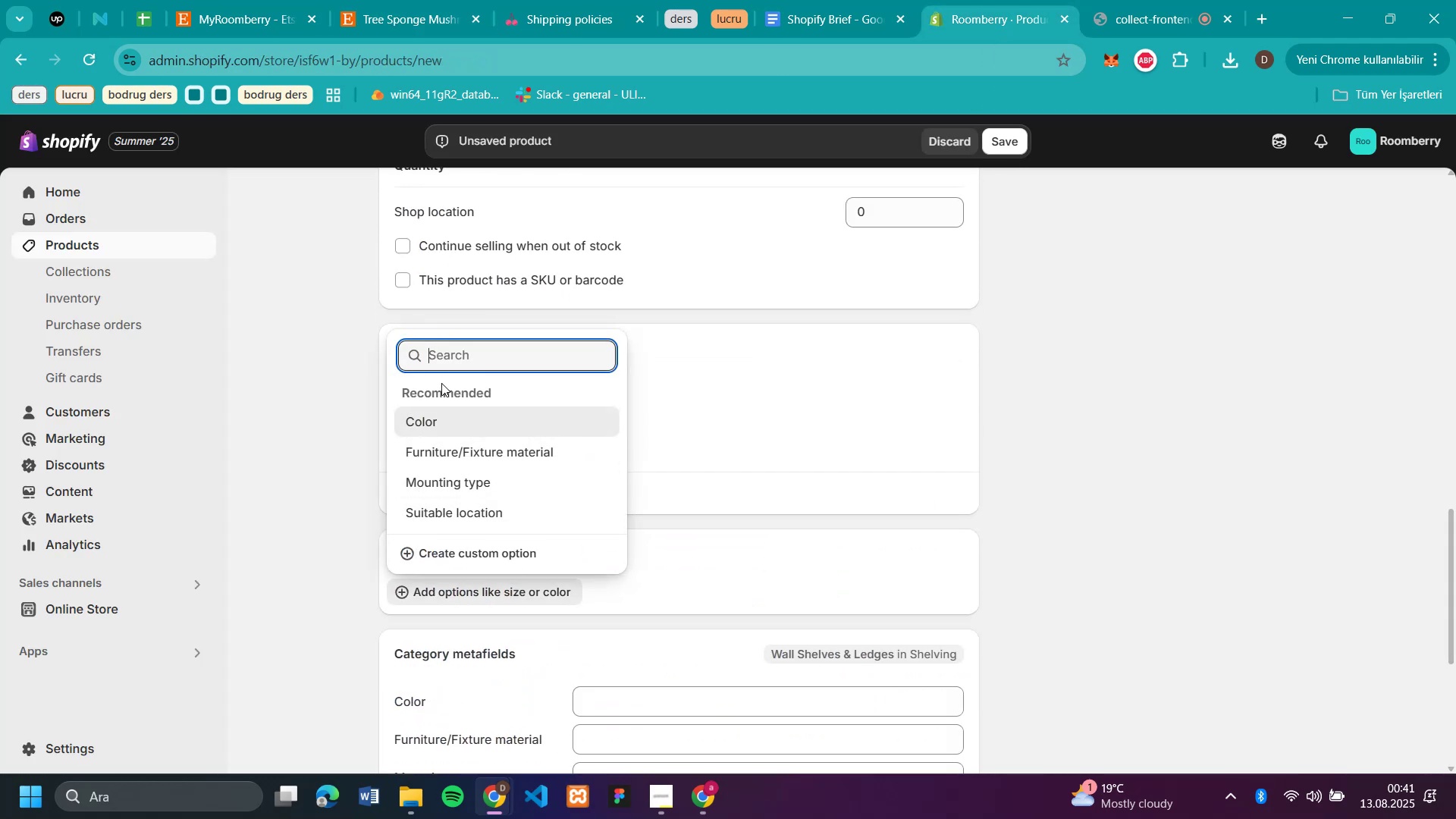 
left_click([441, 425])
 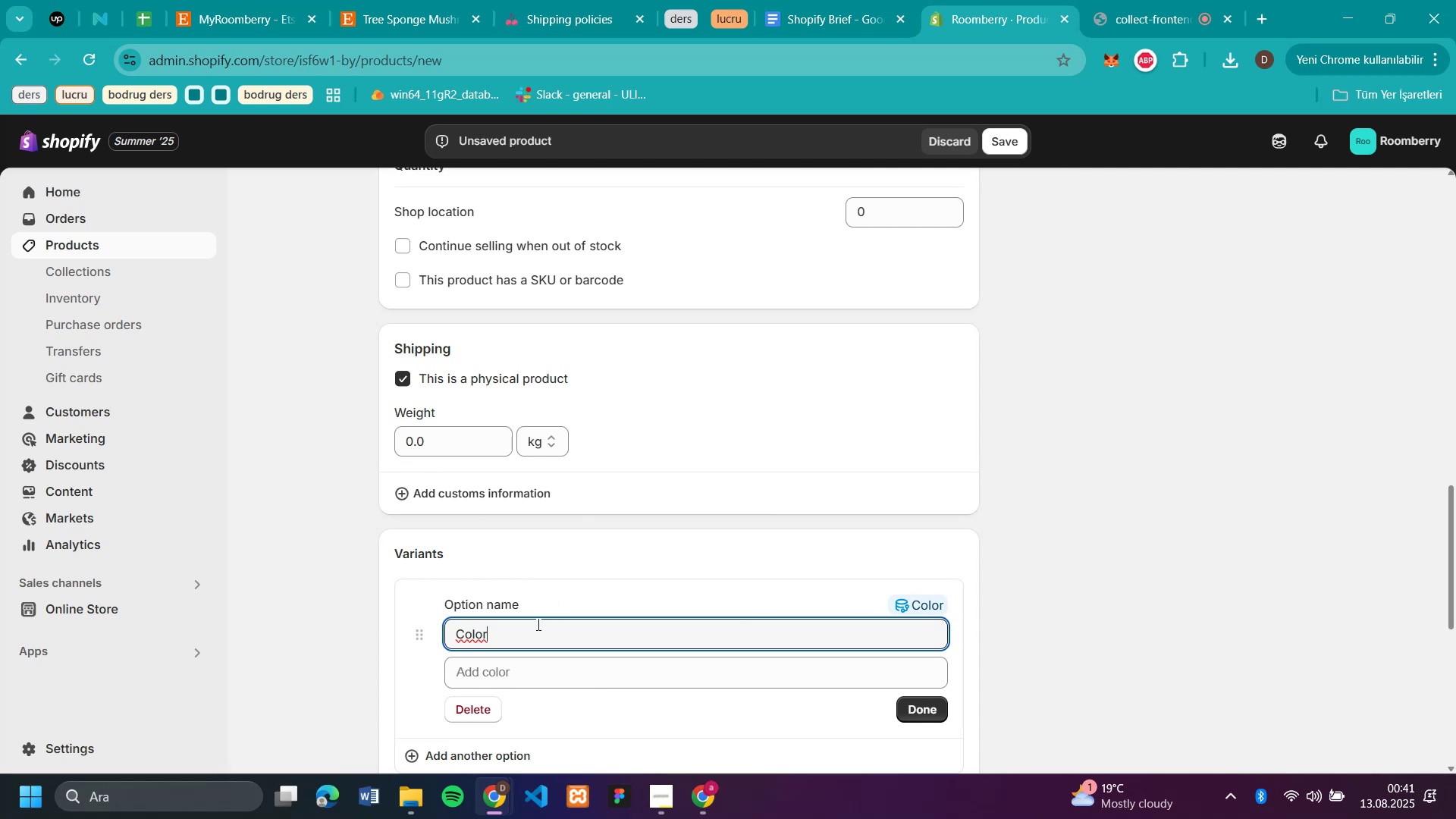 
left_click([528, 671])
 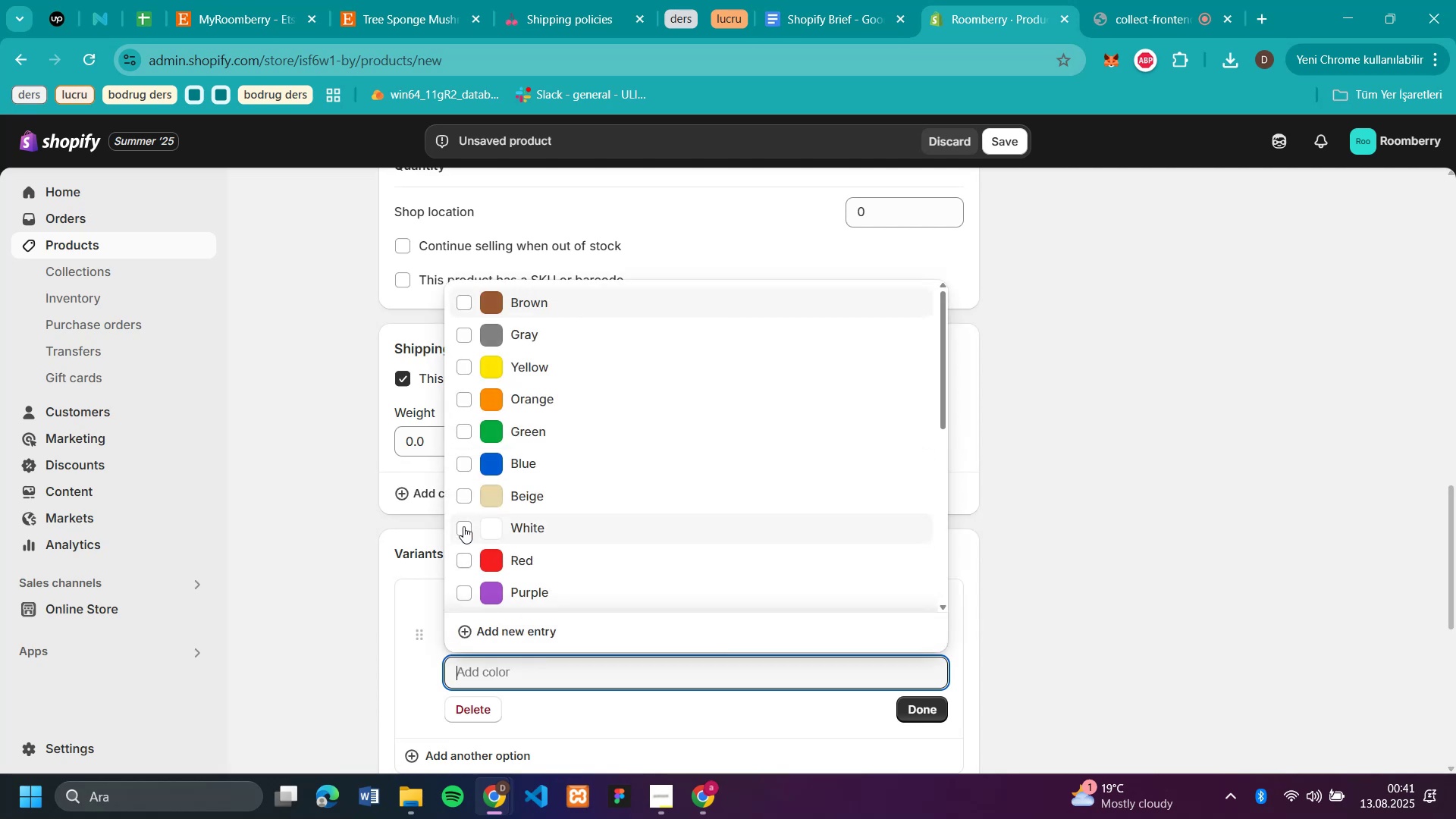 
left_click([460, 491])
 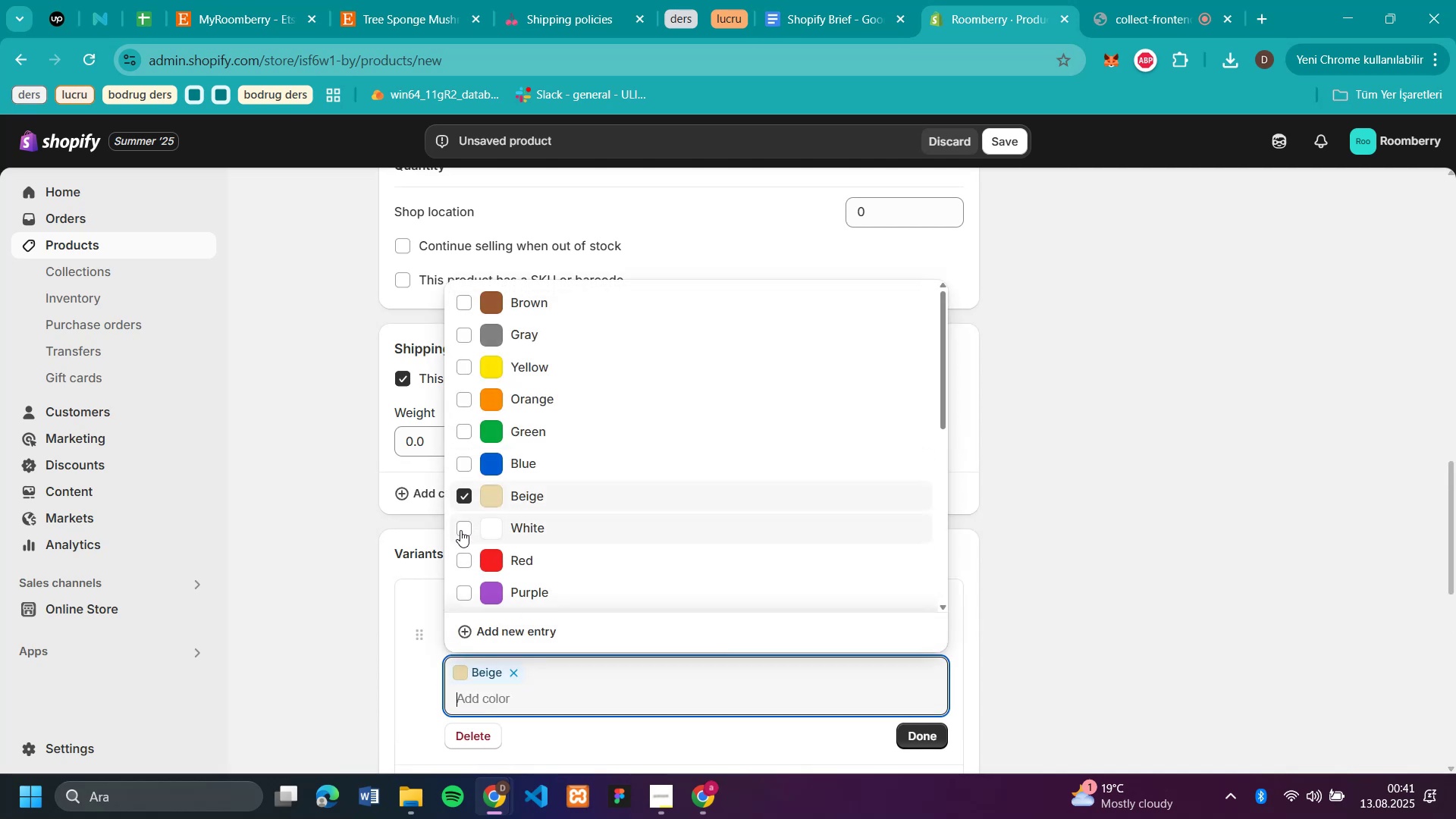 
left_click([460, 530])
 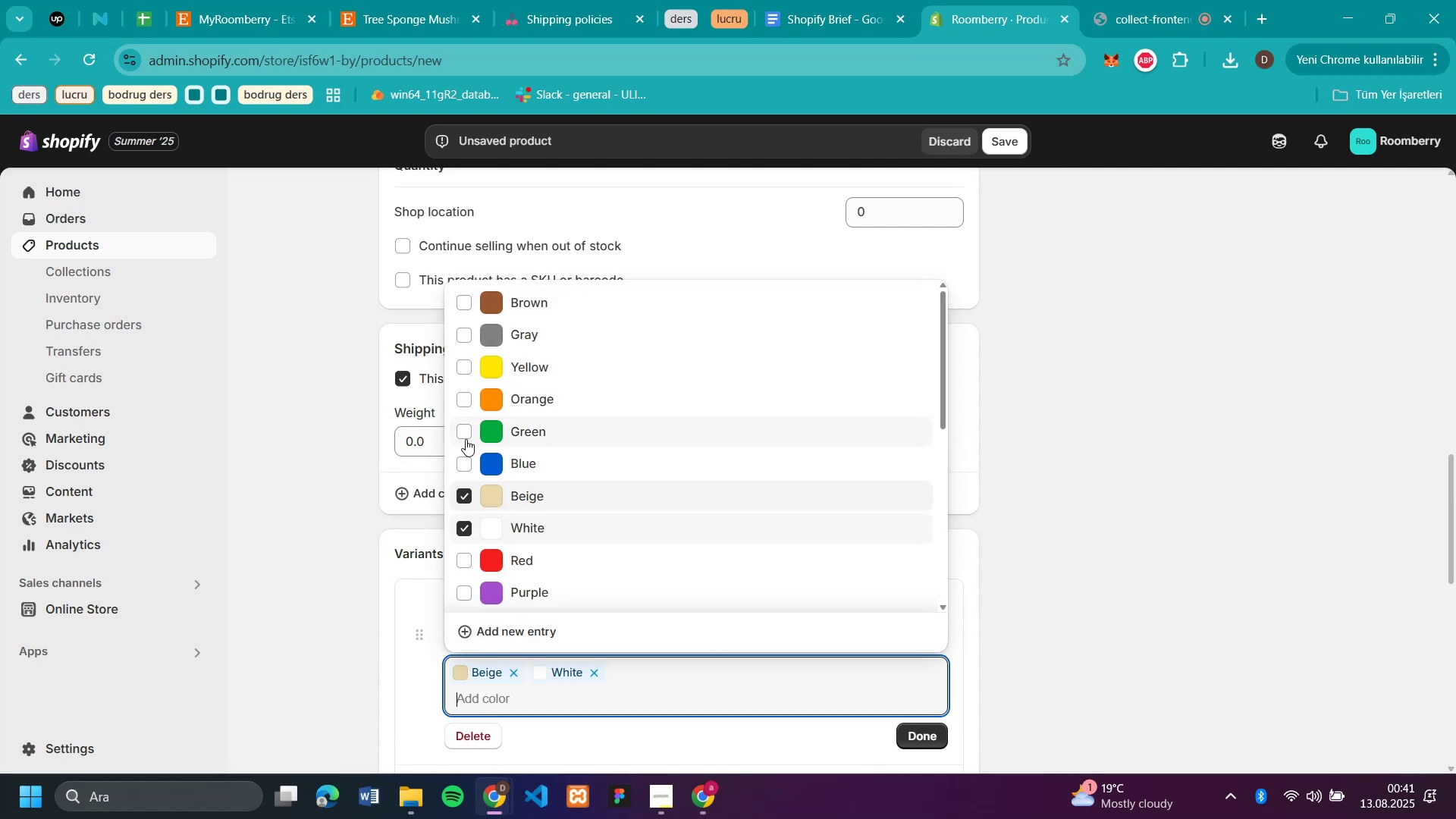 
scroll: coordinate [488, 475], scroll_direction: down, amount: 1.0
 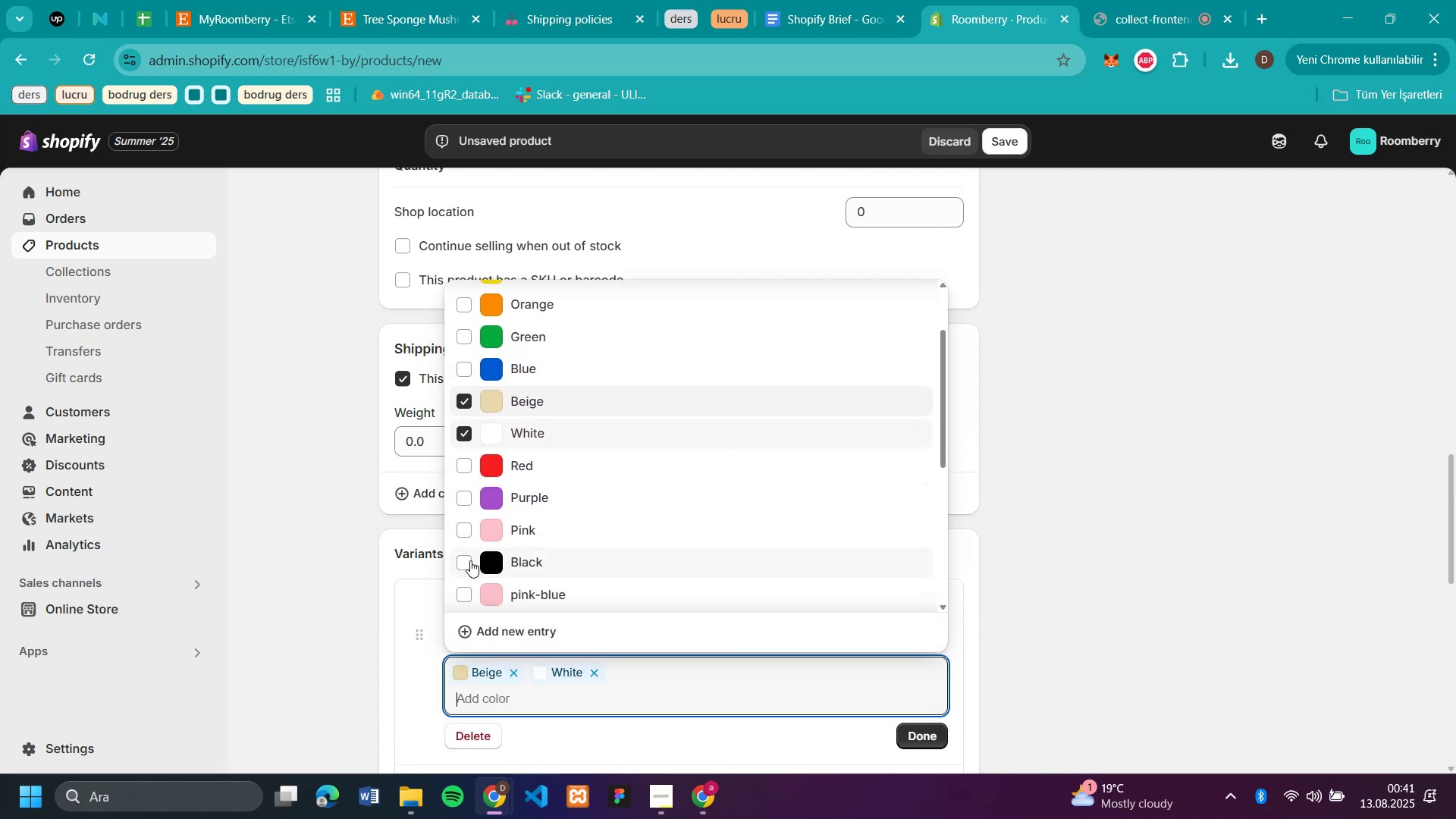 
left_click([458, 525])
 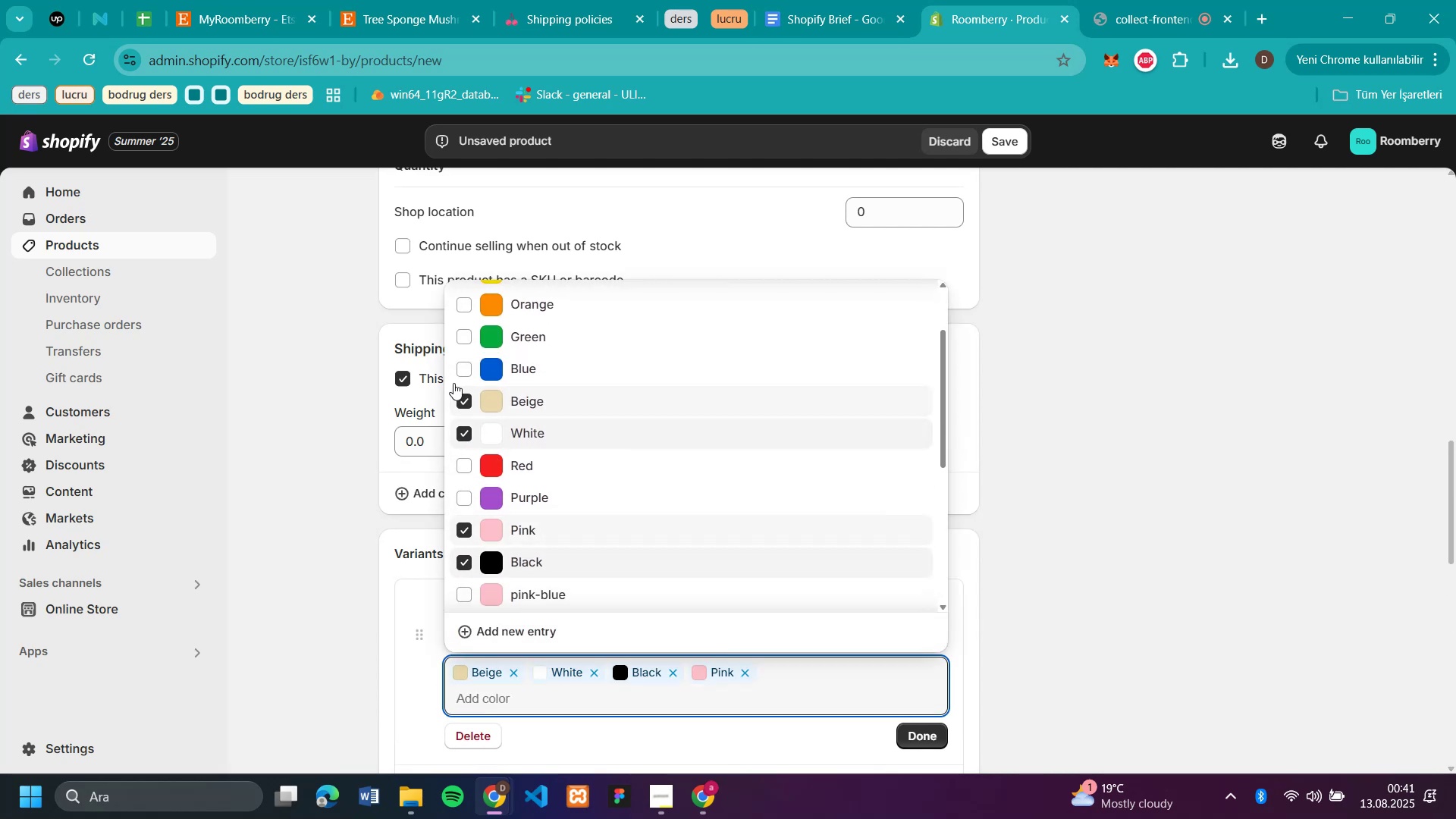 
left_click([458, 359])
 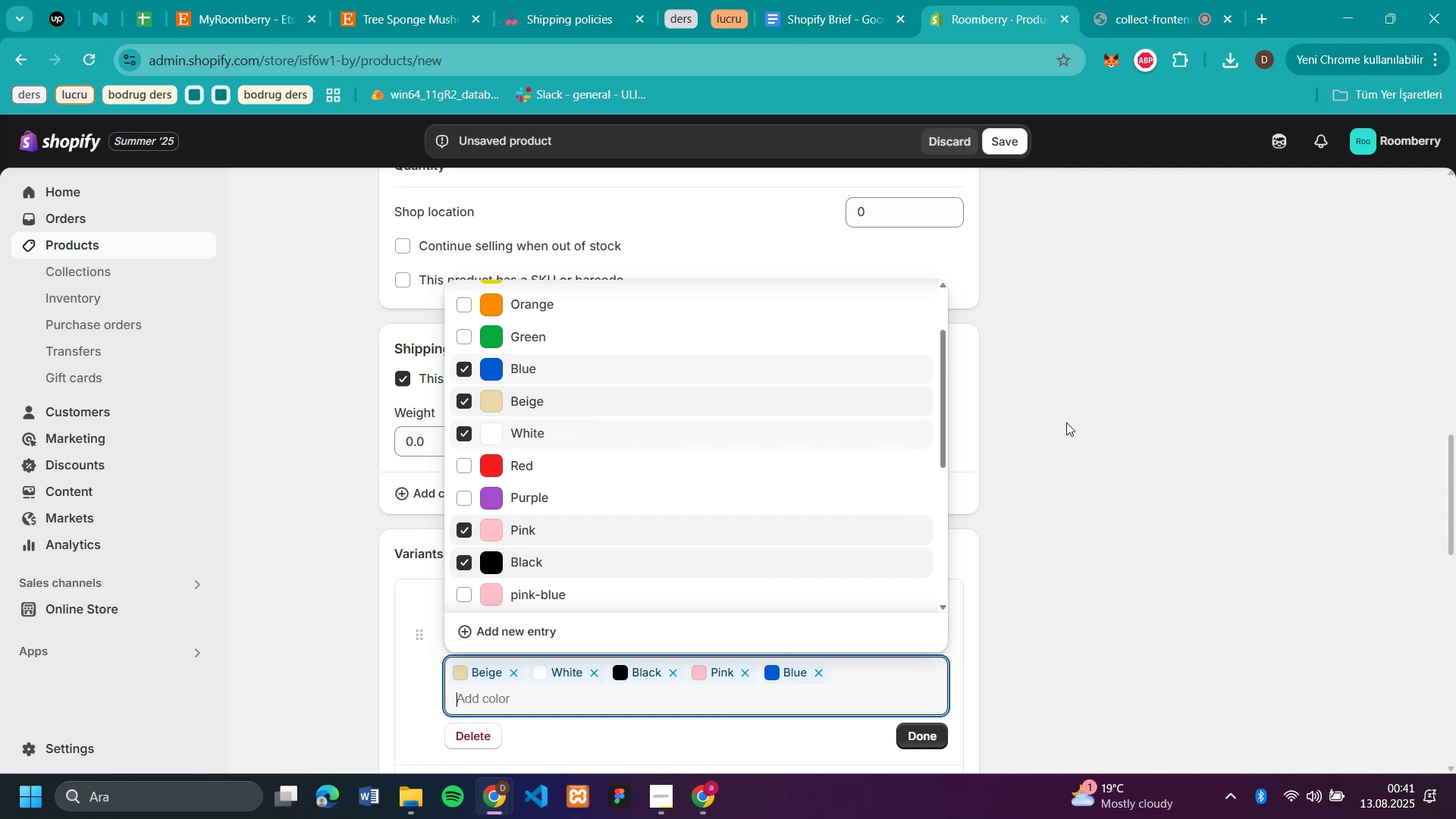 
left_click([1122, 426])
 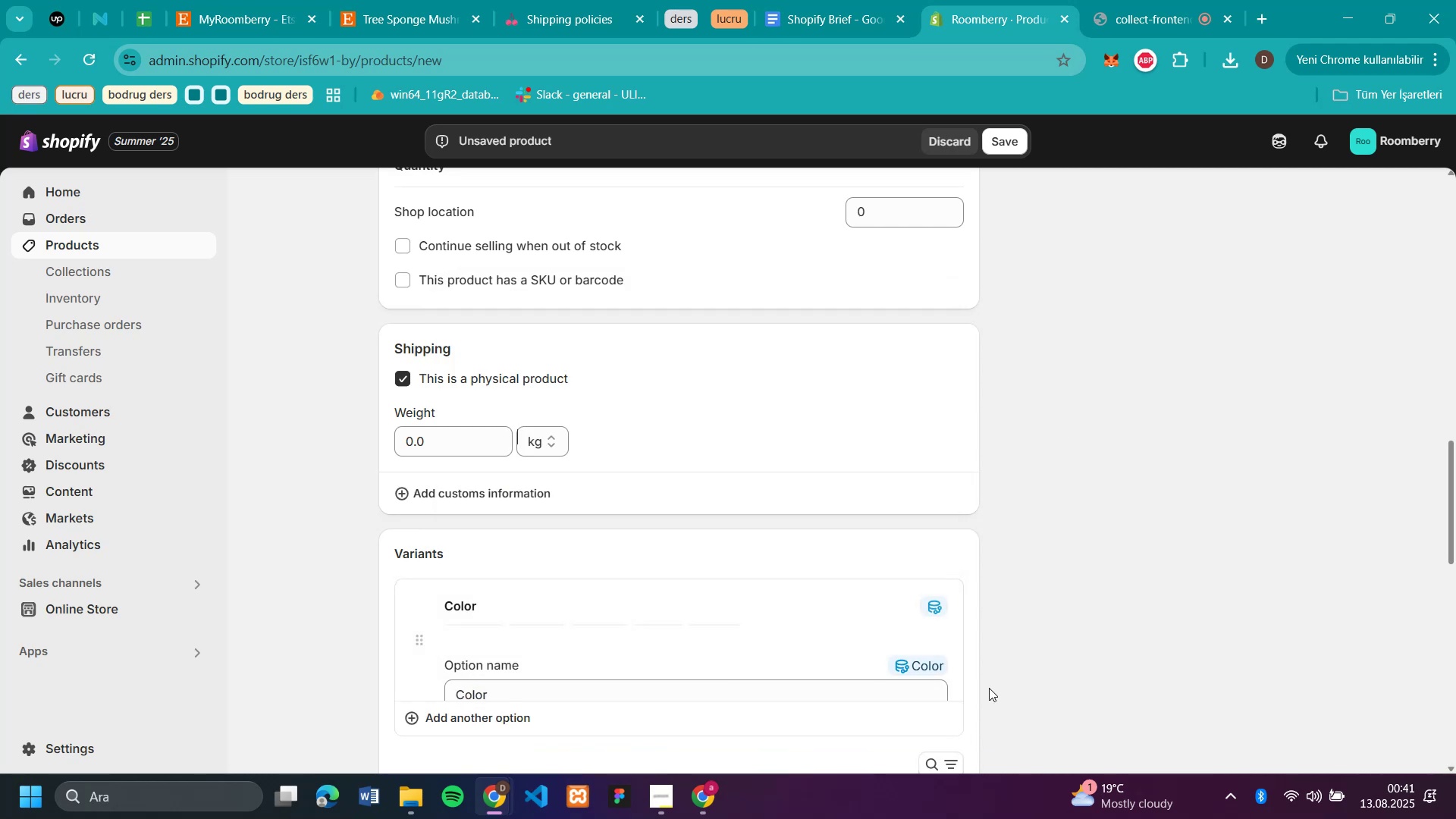 
scroll: coordinate [423, 233], scroll_direction: up, amount: 1.0
 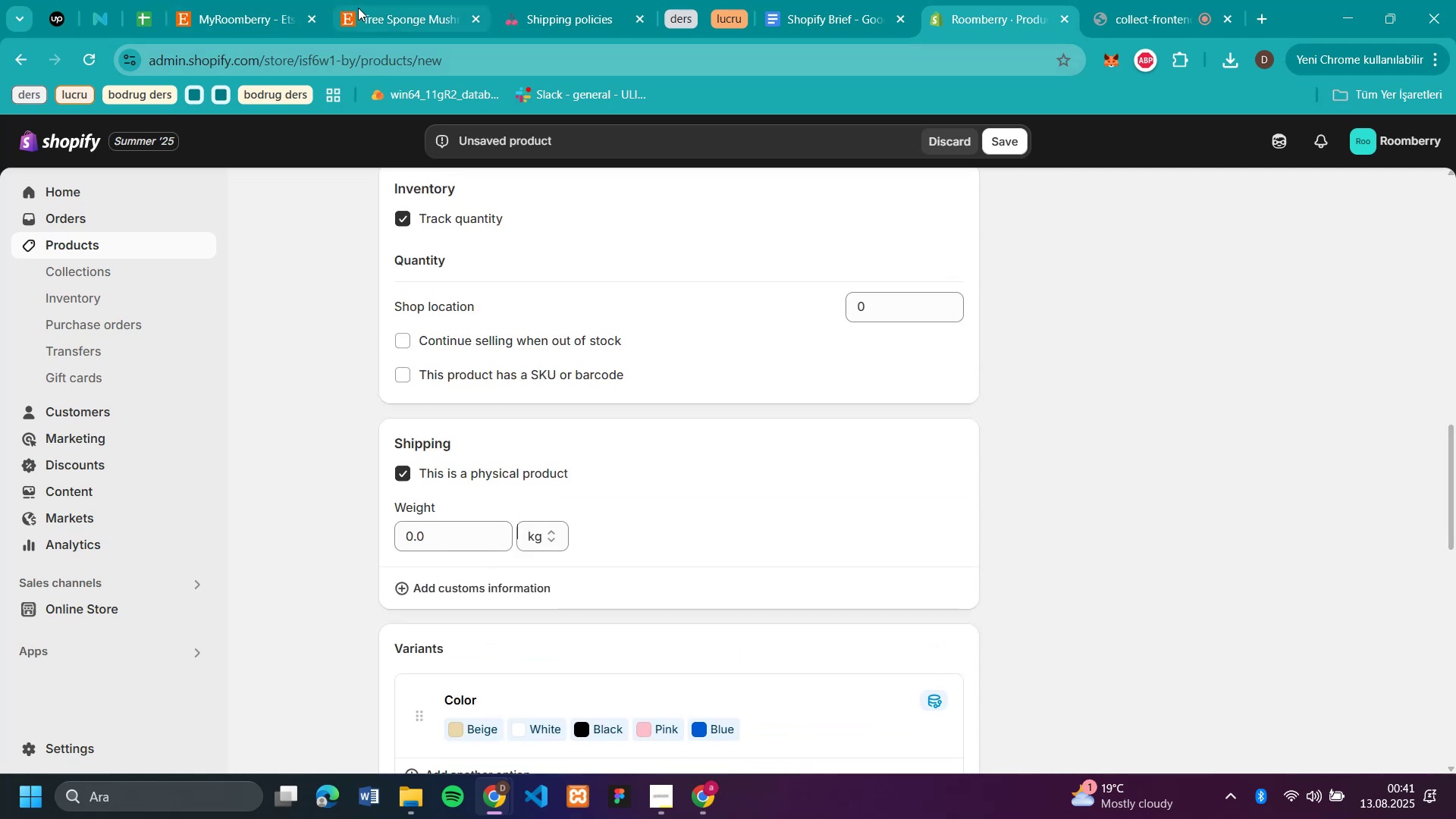 
left_click([370, 19])
 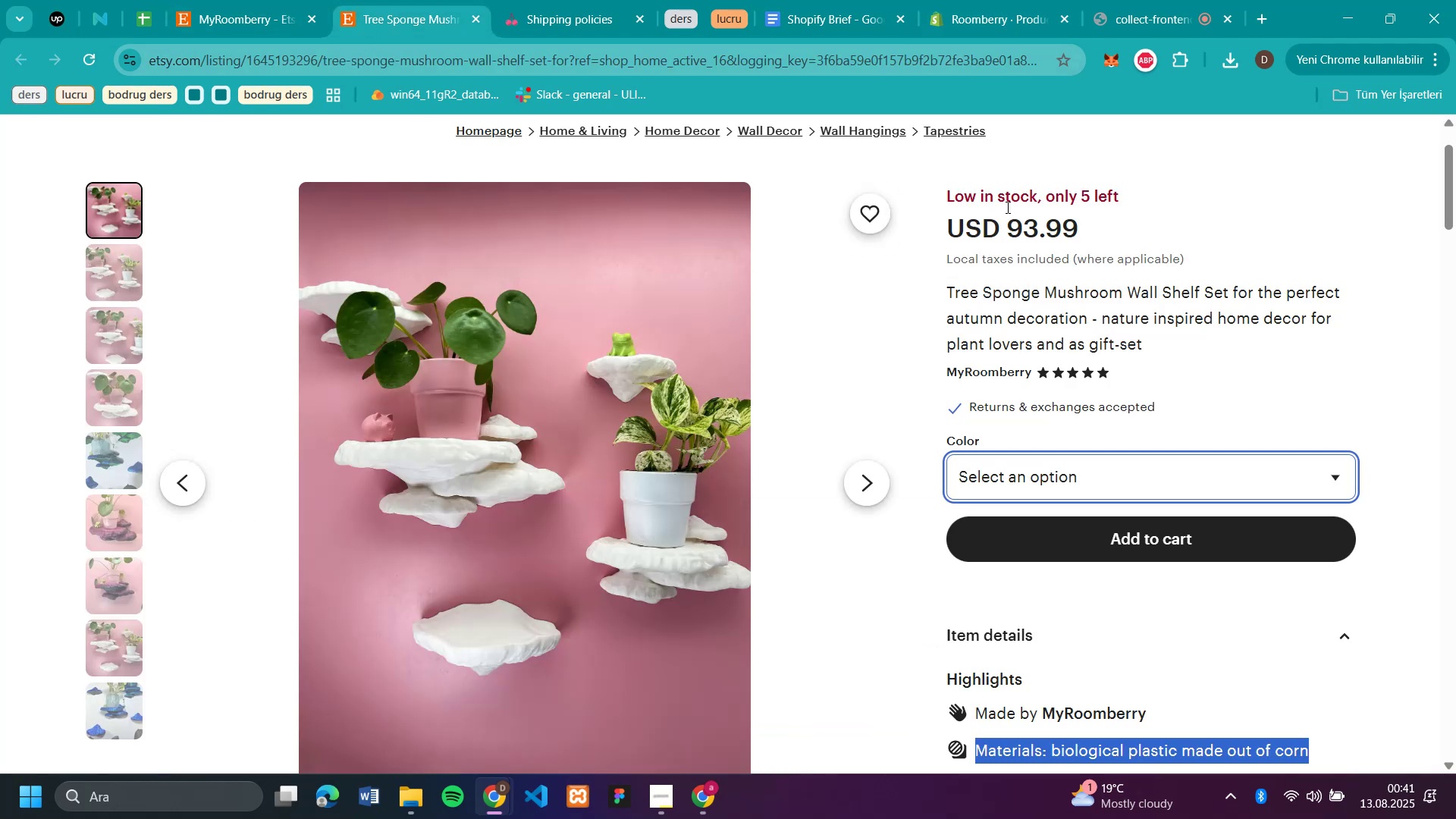 
left_click_drag(start_coordinate=[1088, 224], to_coordinate=[1011, 219])
 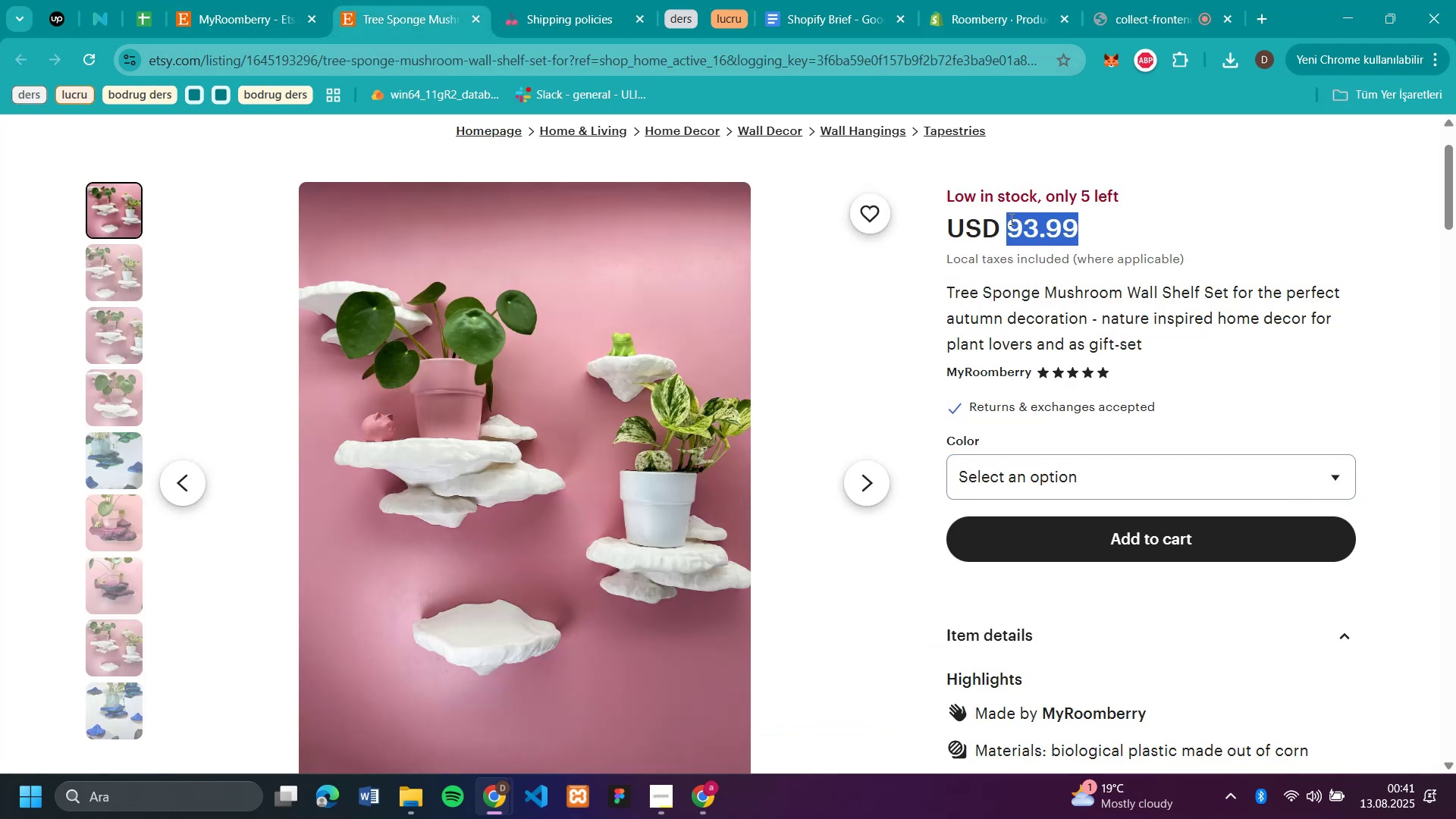 
key(Control+C)
 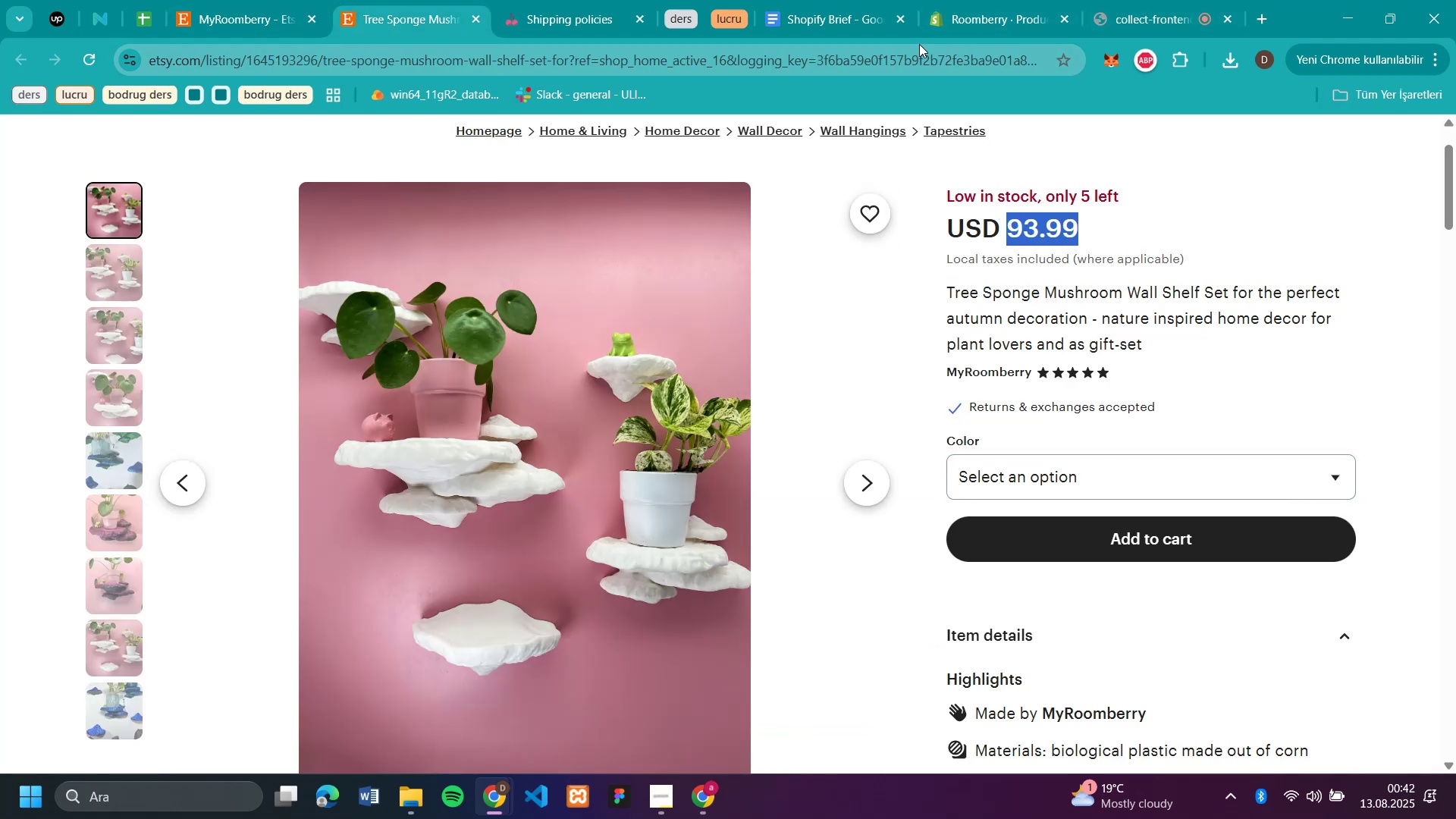 
left_click([985, 27])
 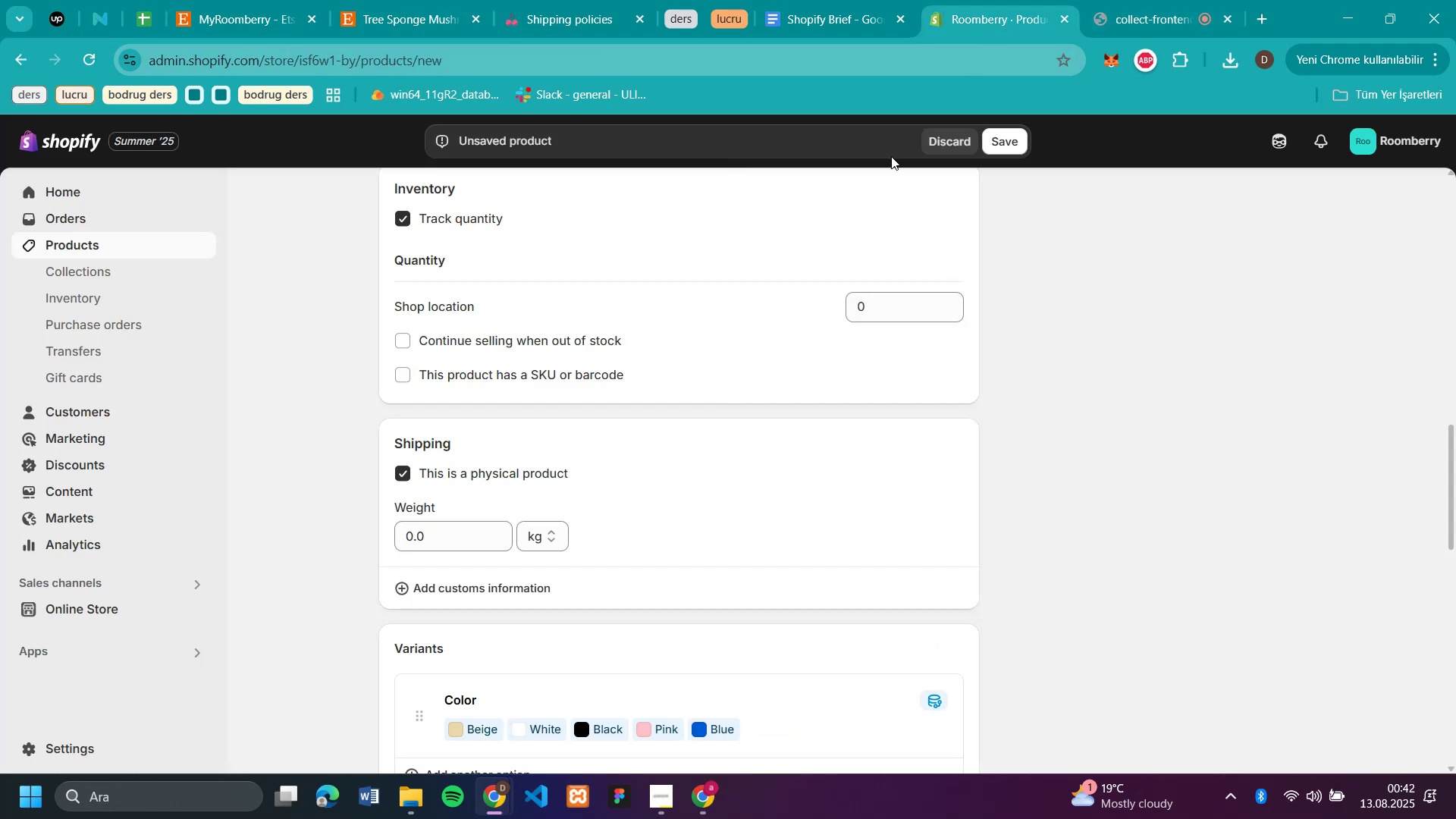 
scroll: coordinate [676, 359], scroll_direction: down, amount: 5.0
 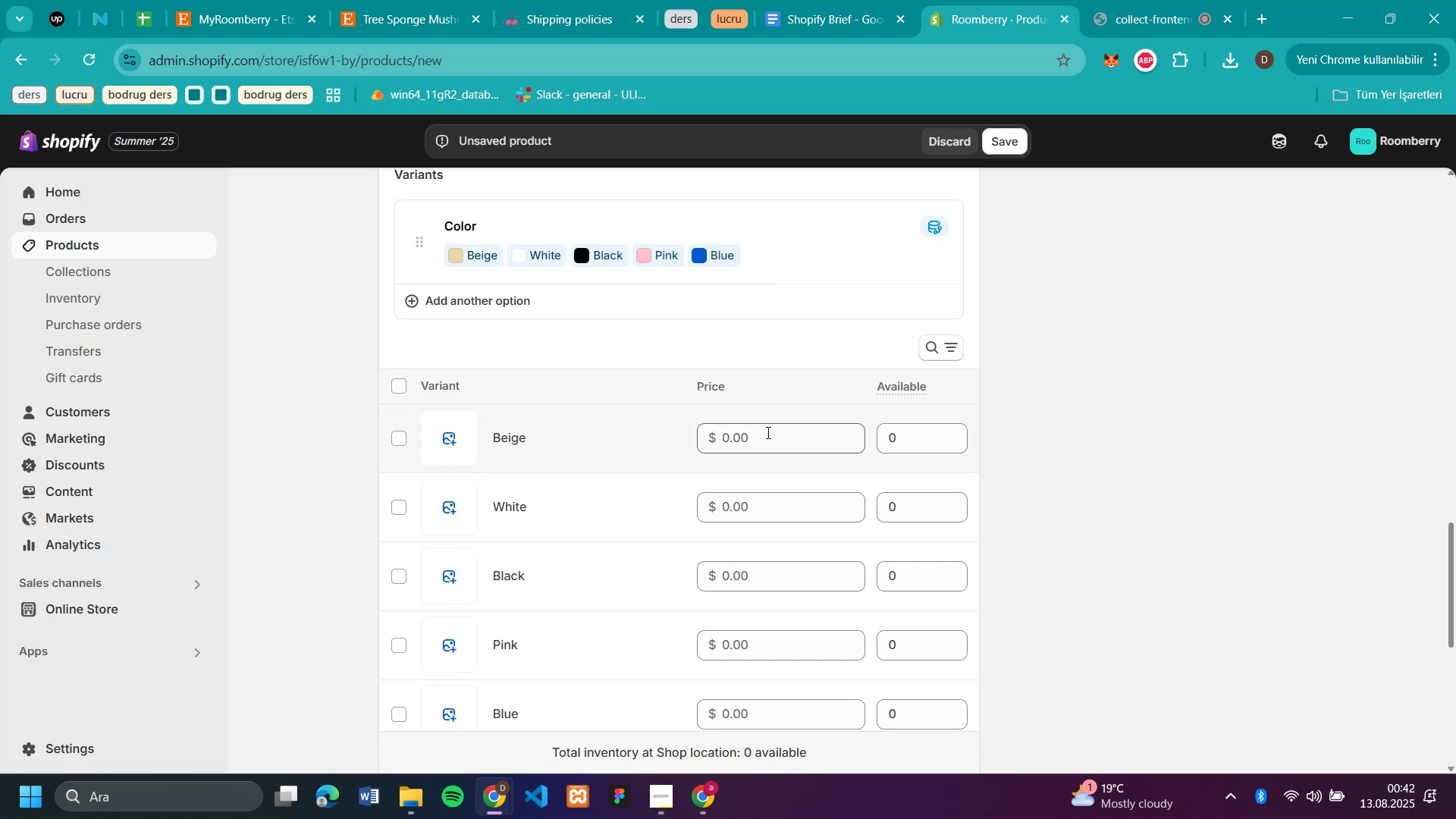 
left_click([767, 440])
 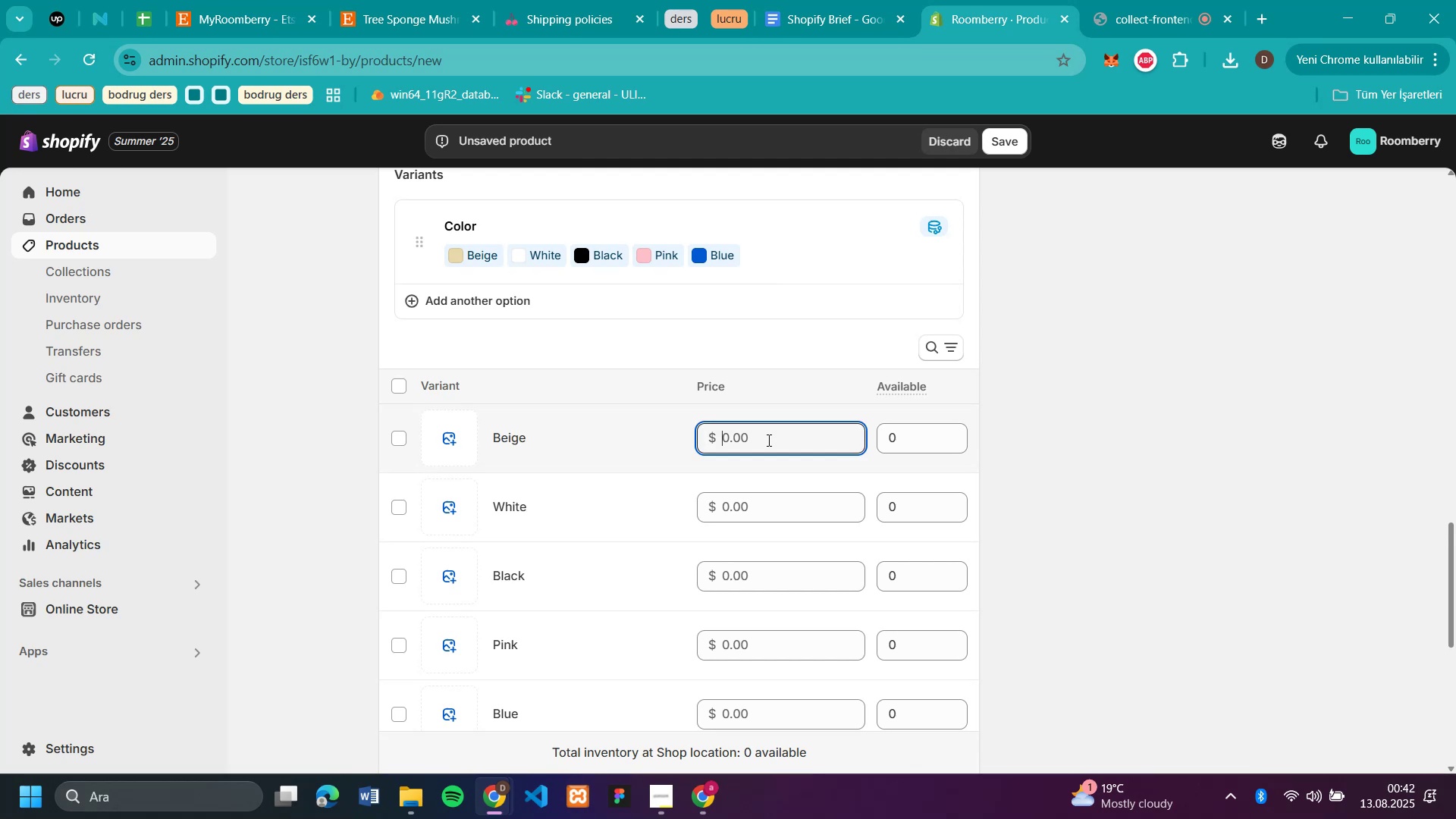 
hold_key(key=ControlLeft, duration=0.75)
 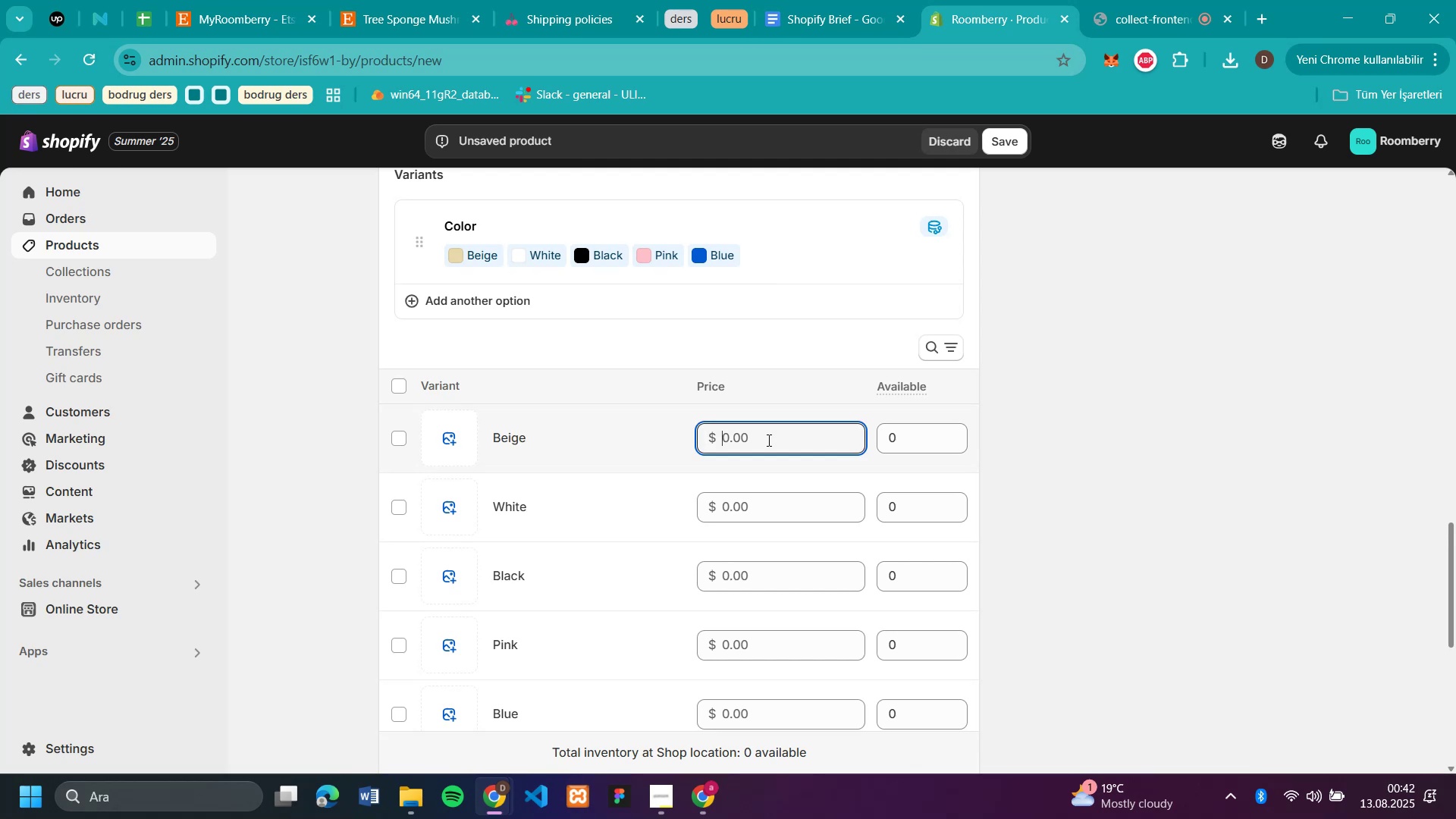 
key(Control+V)
 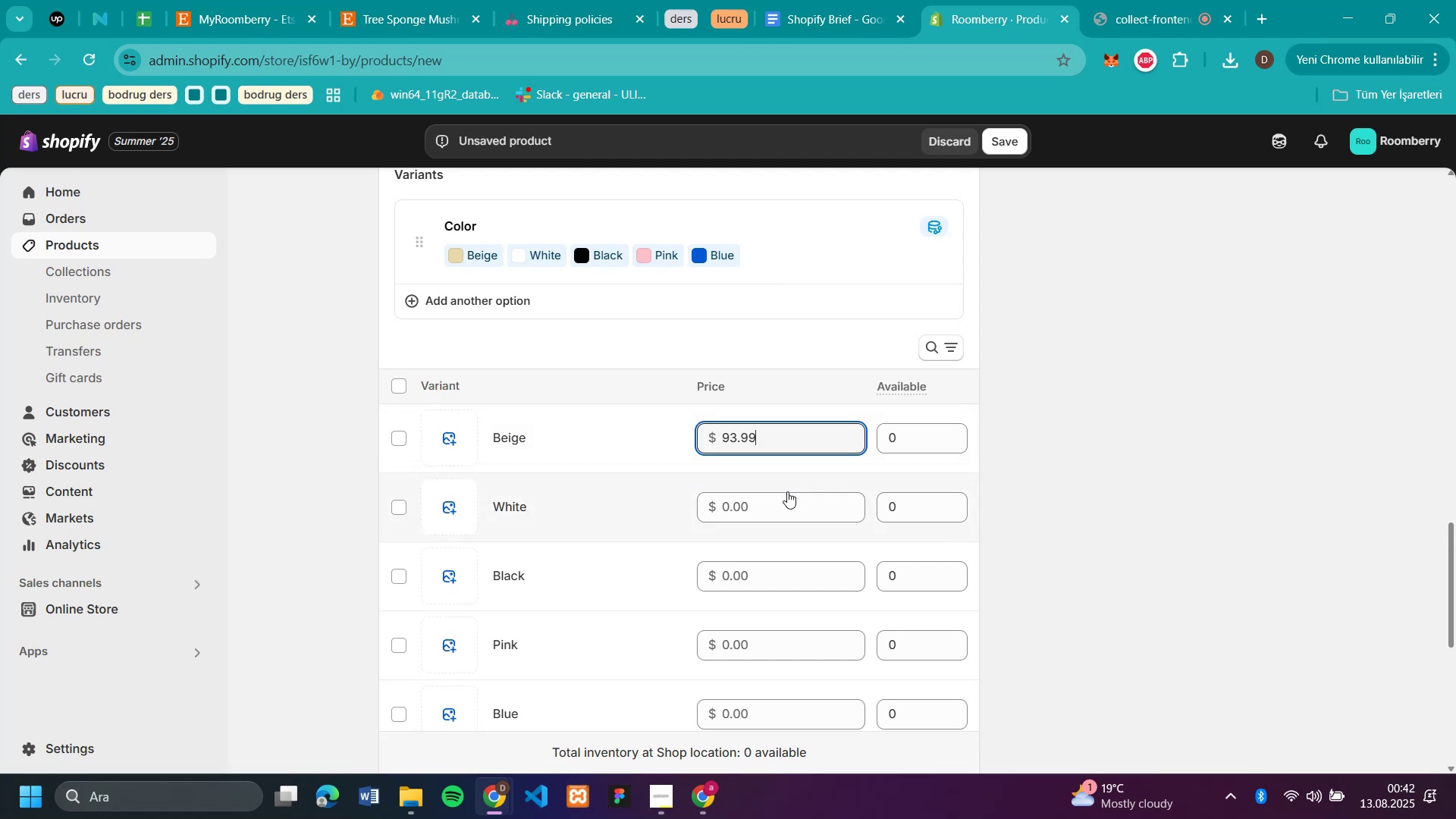 
left_click([787, 506])
 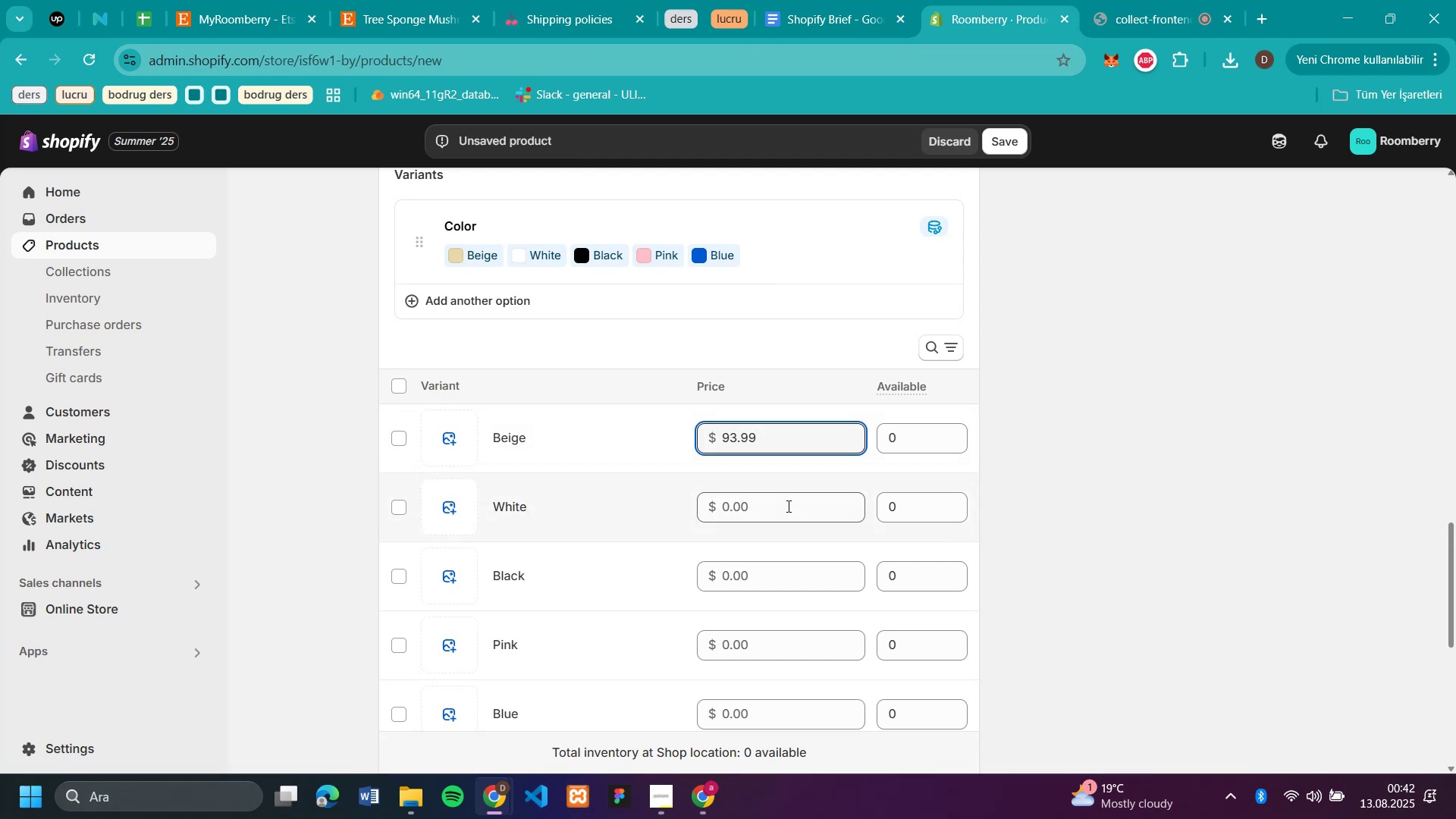 
key(Control+V)
 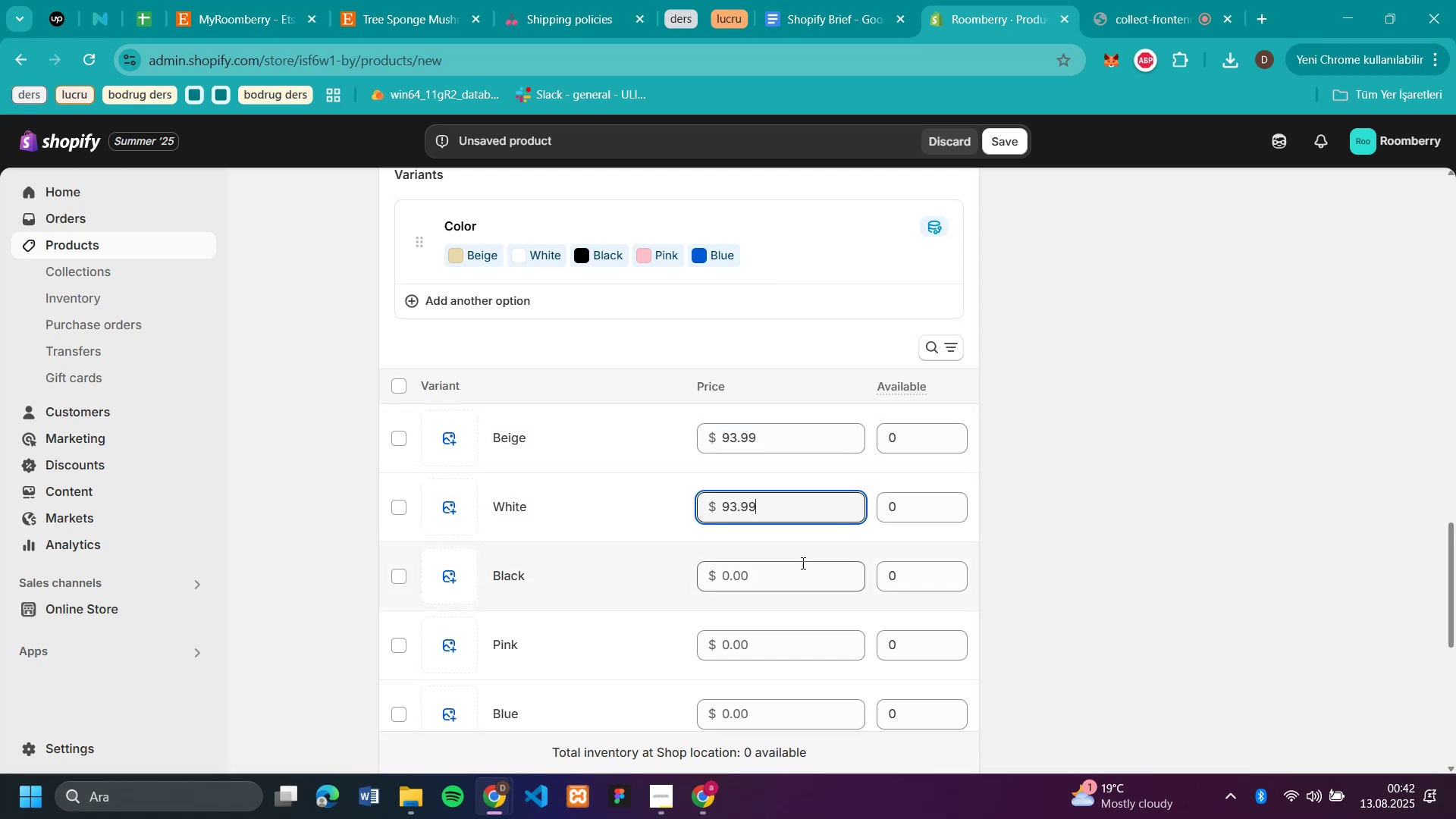 
left_click([802, 565])
 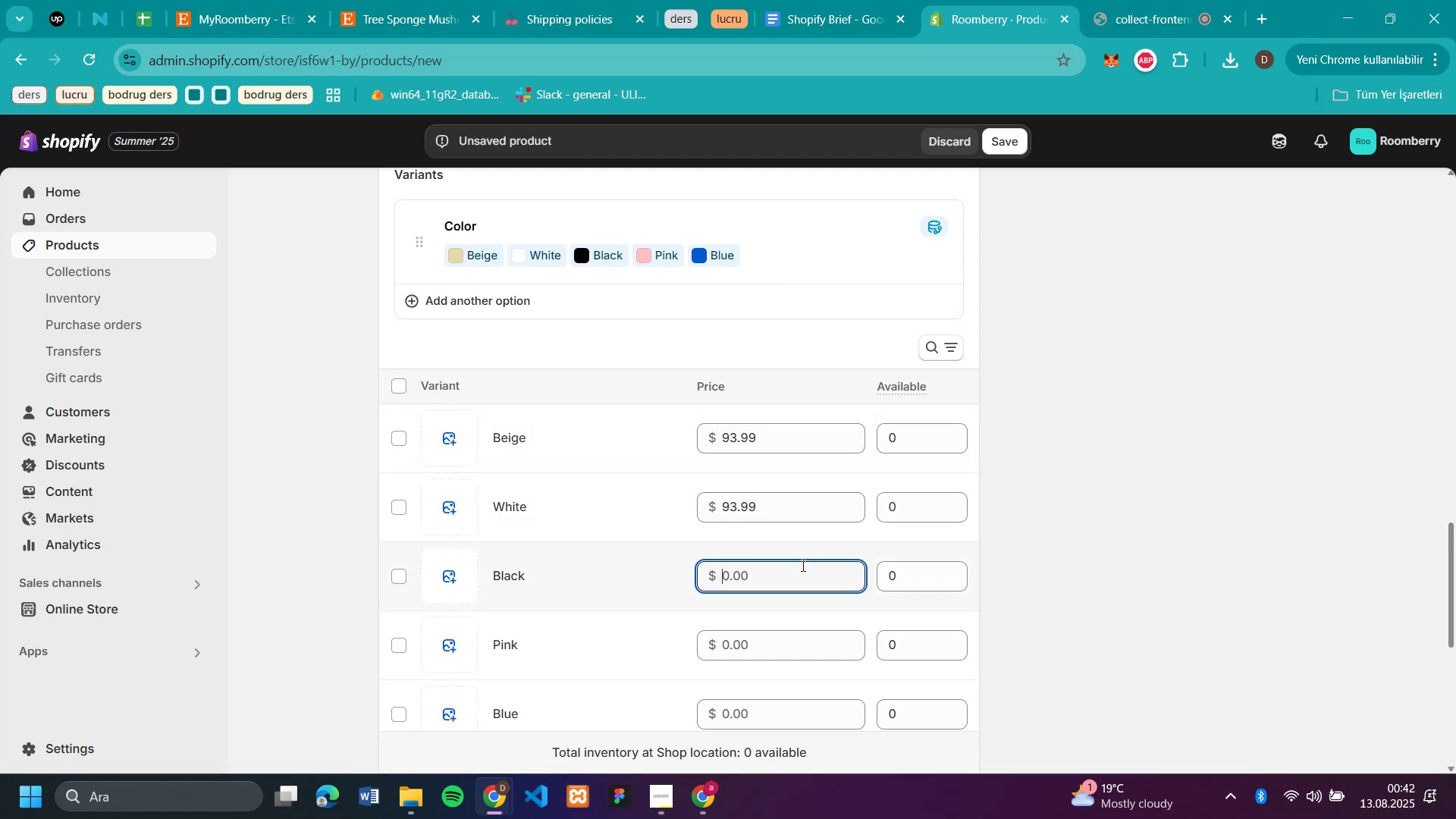 
key(Control+V)
 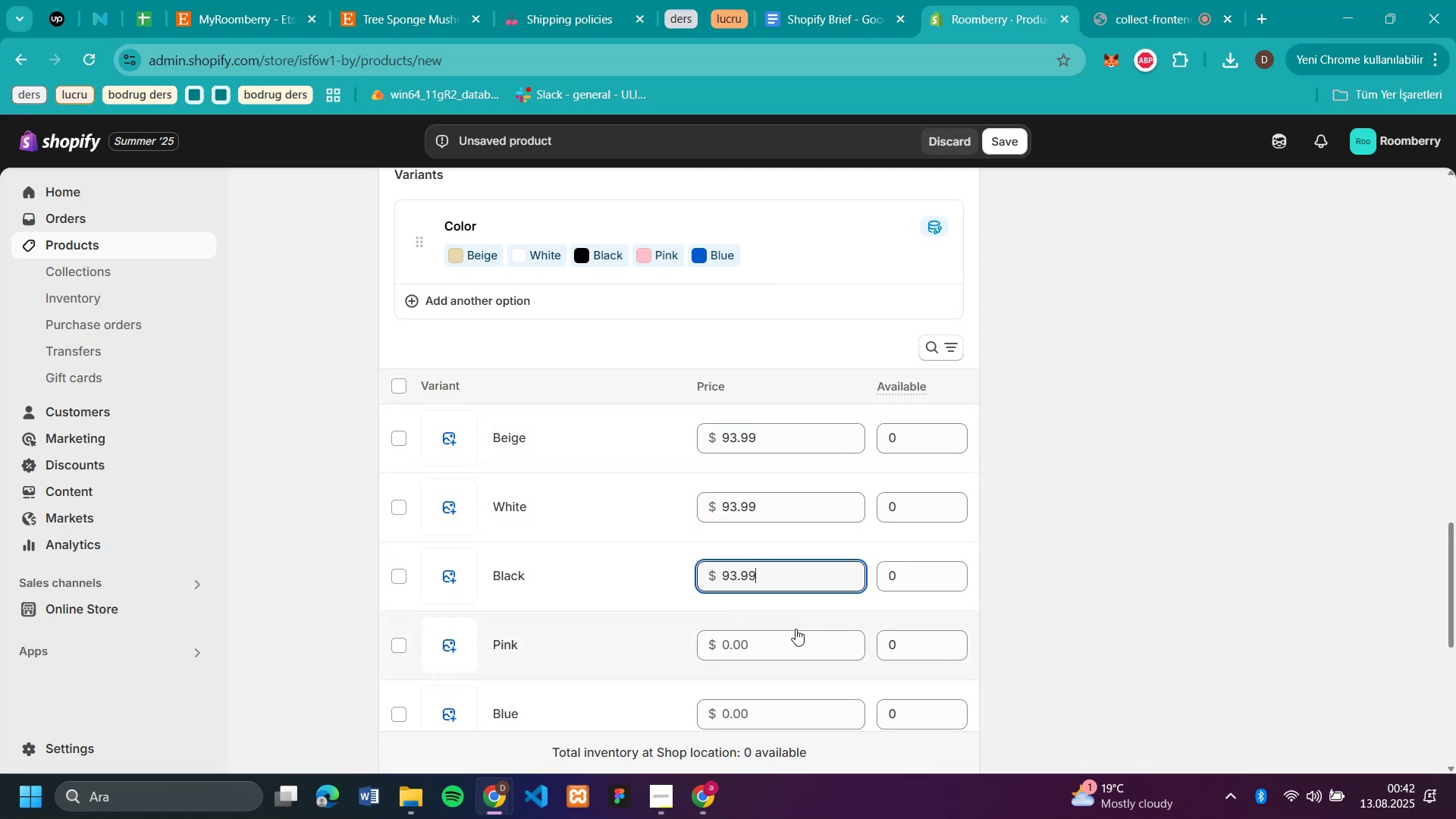 
left_click([795, 633])
 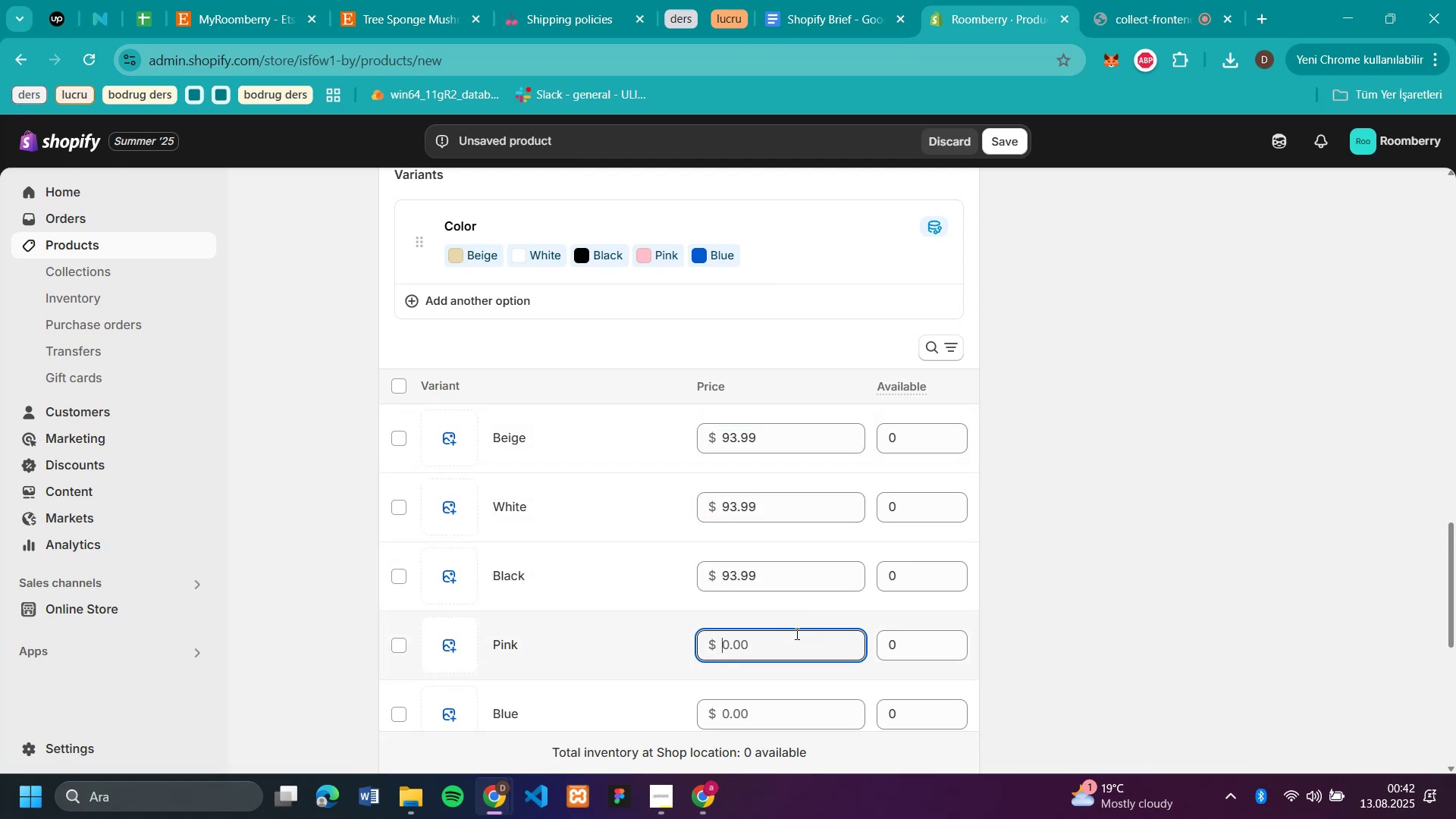 
key(Control+V)
 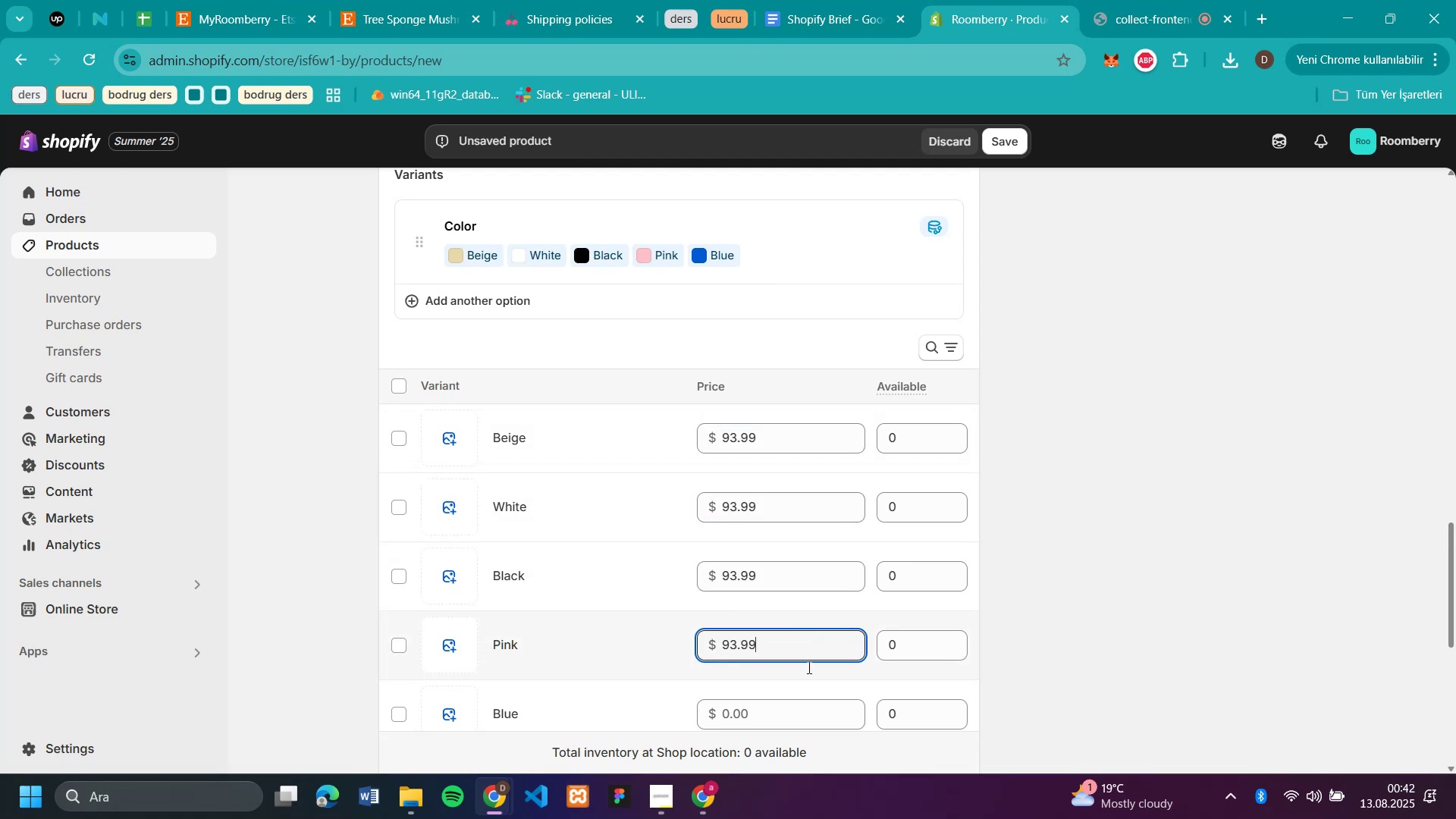 
scroll: coordinate [820, 700], scroll_direction: down, amount: 2.0
 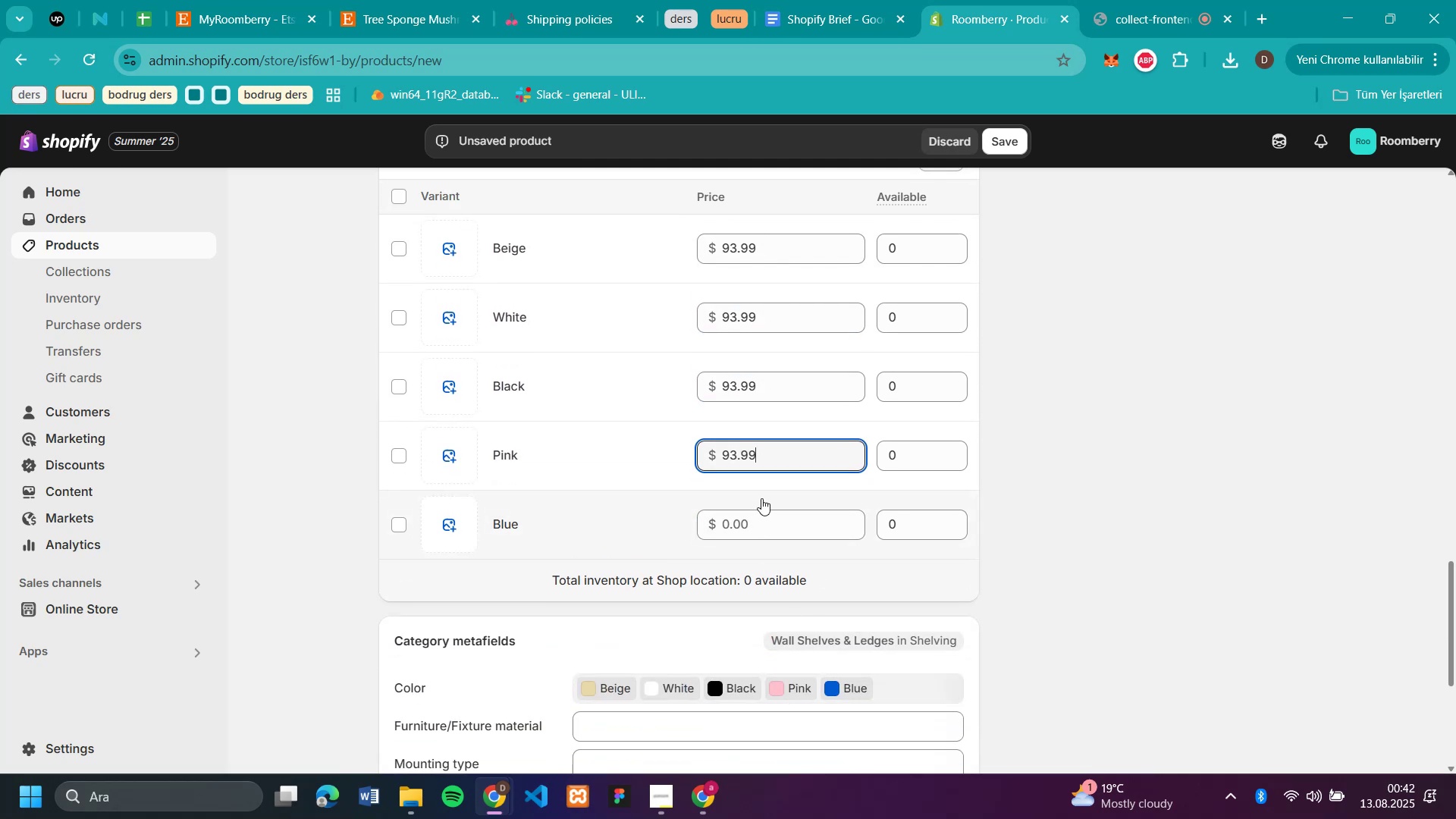 
left_click([767, 516])
 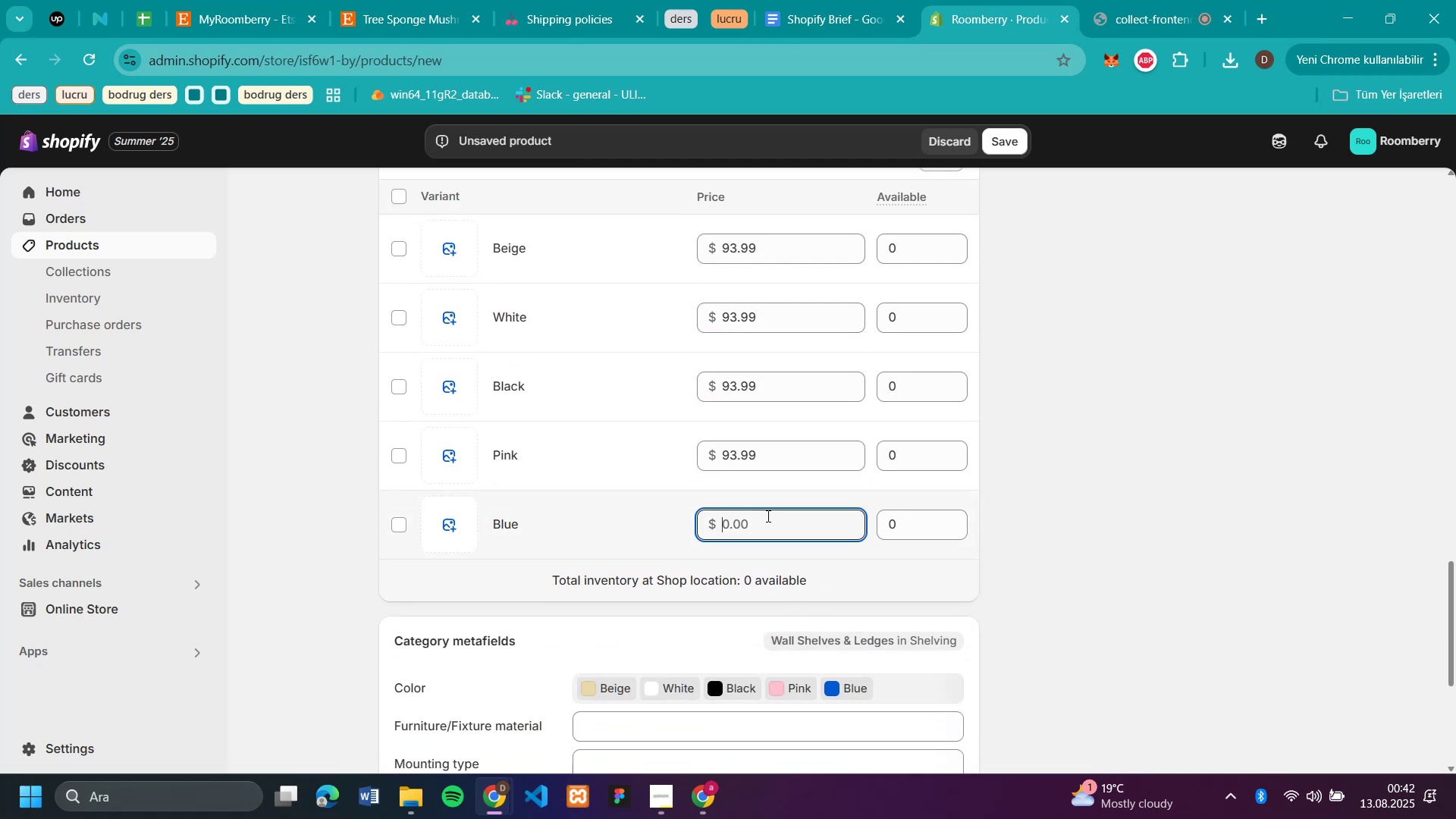 
key(Control+V)
 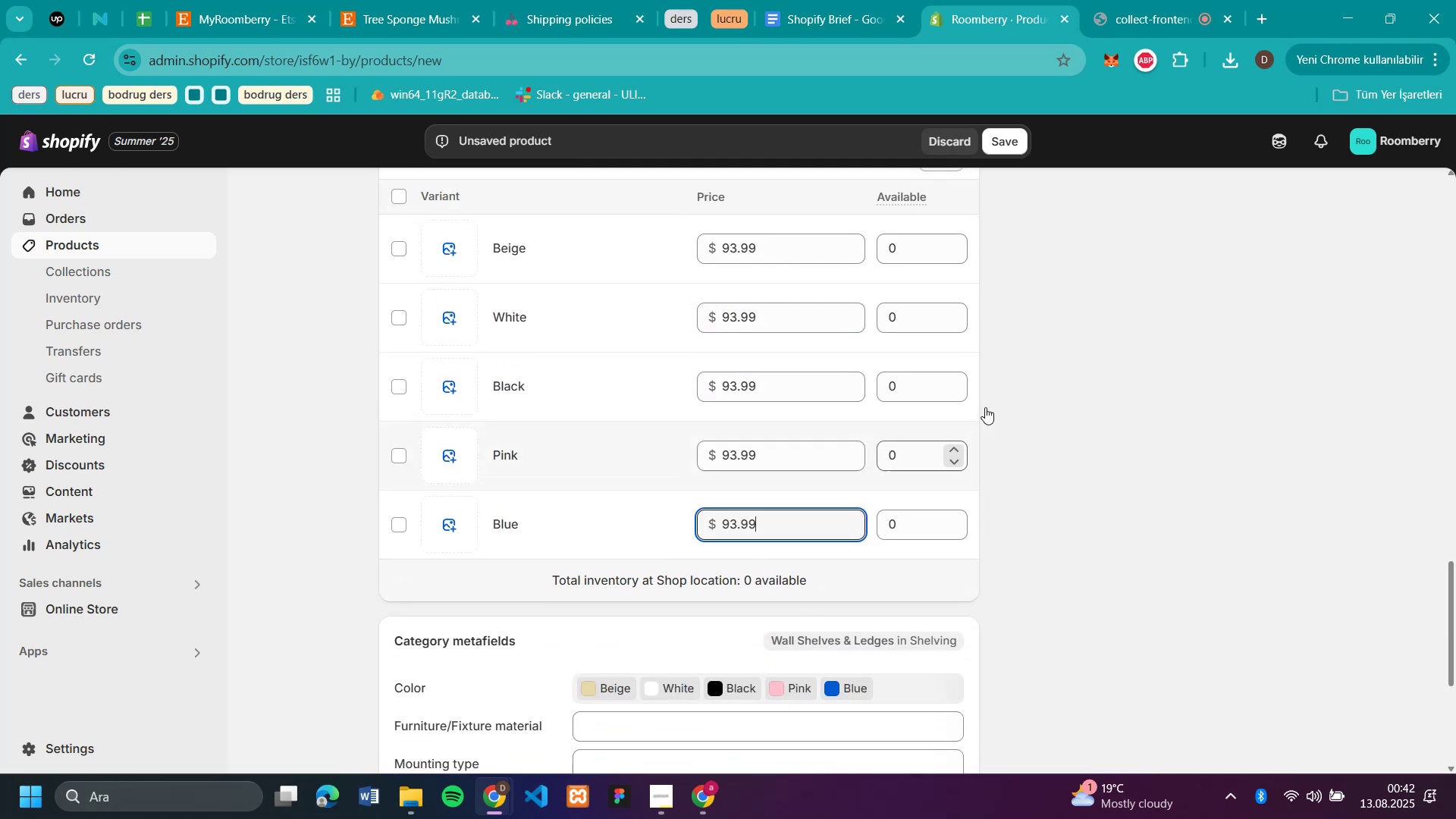 
scroll: coordinate [1025, 331], scroll_direction: up, amount: 4.0
 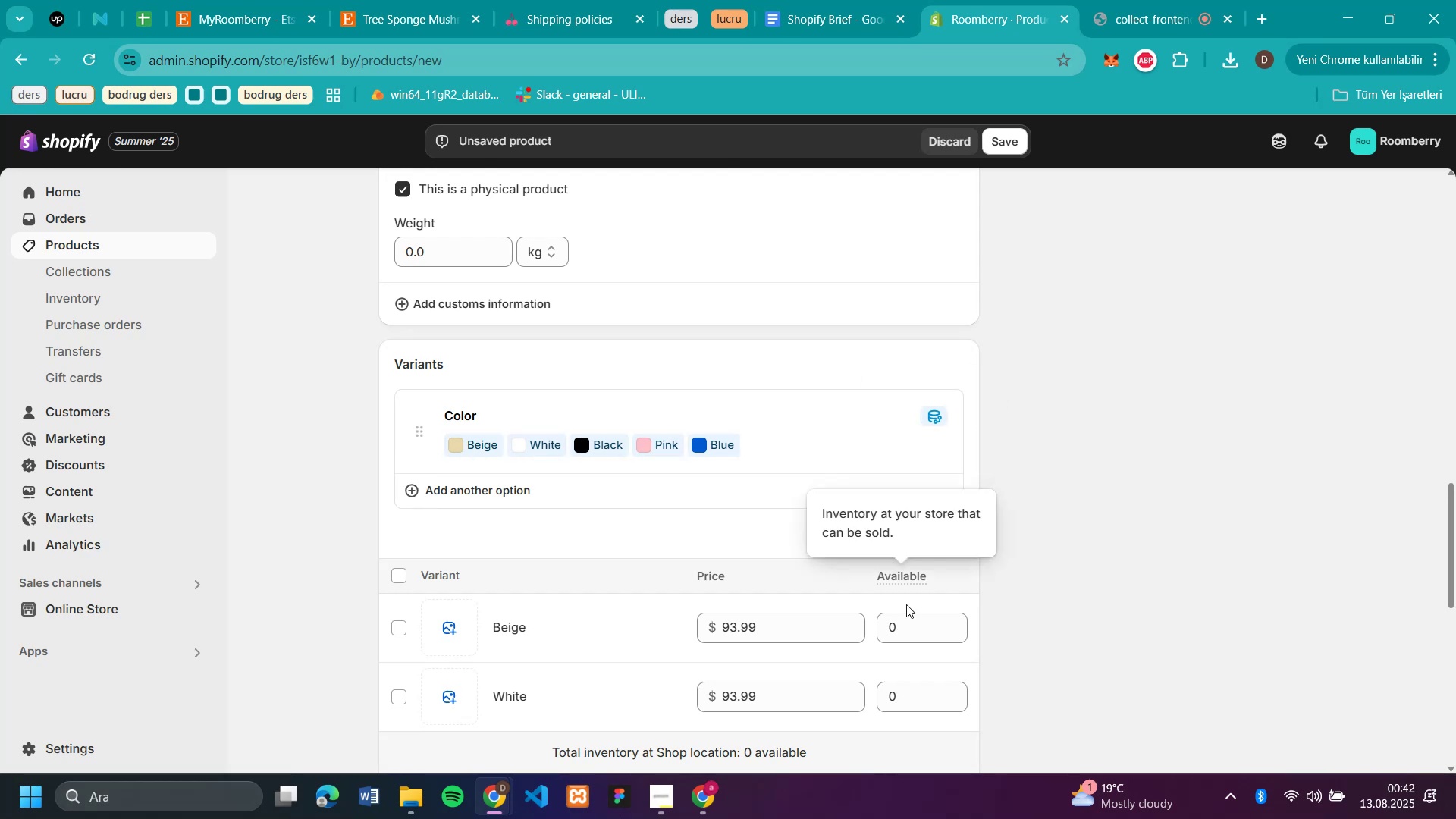 
left_click([902, 620])
 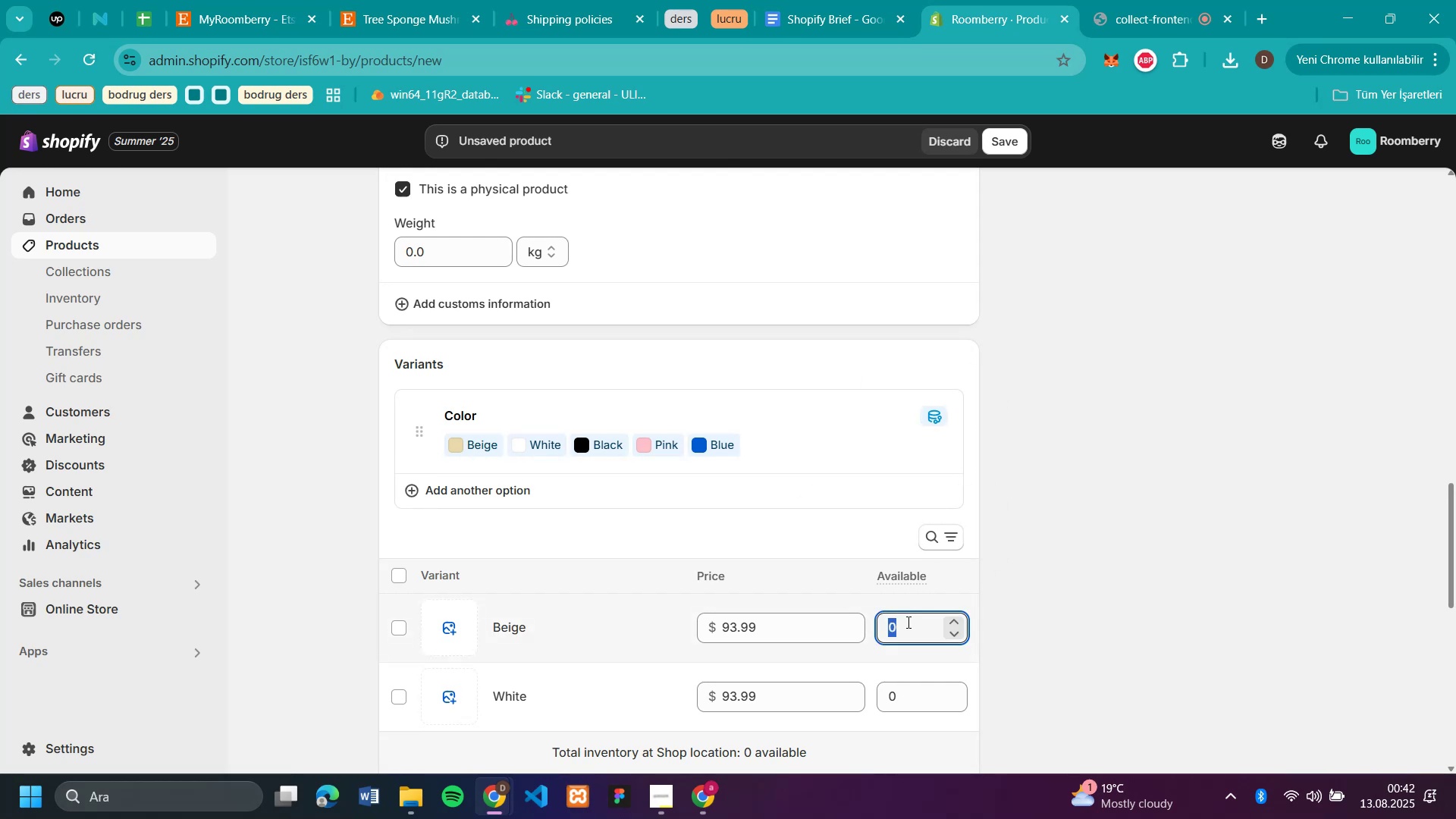 
type(50)
 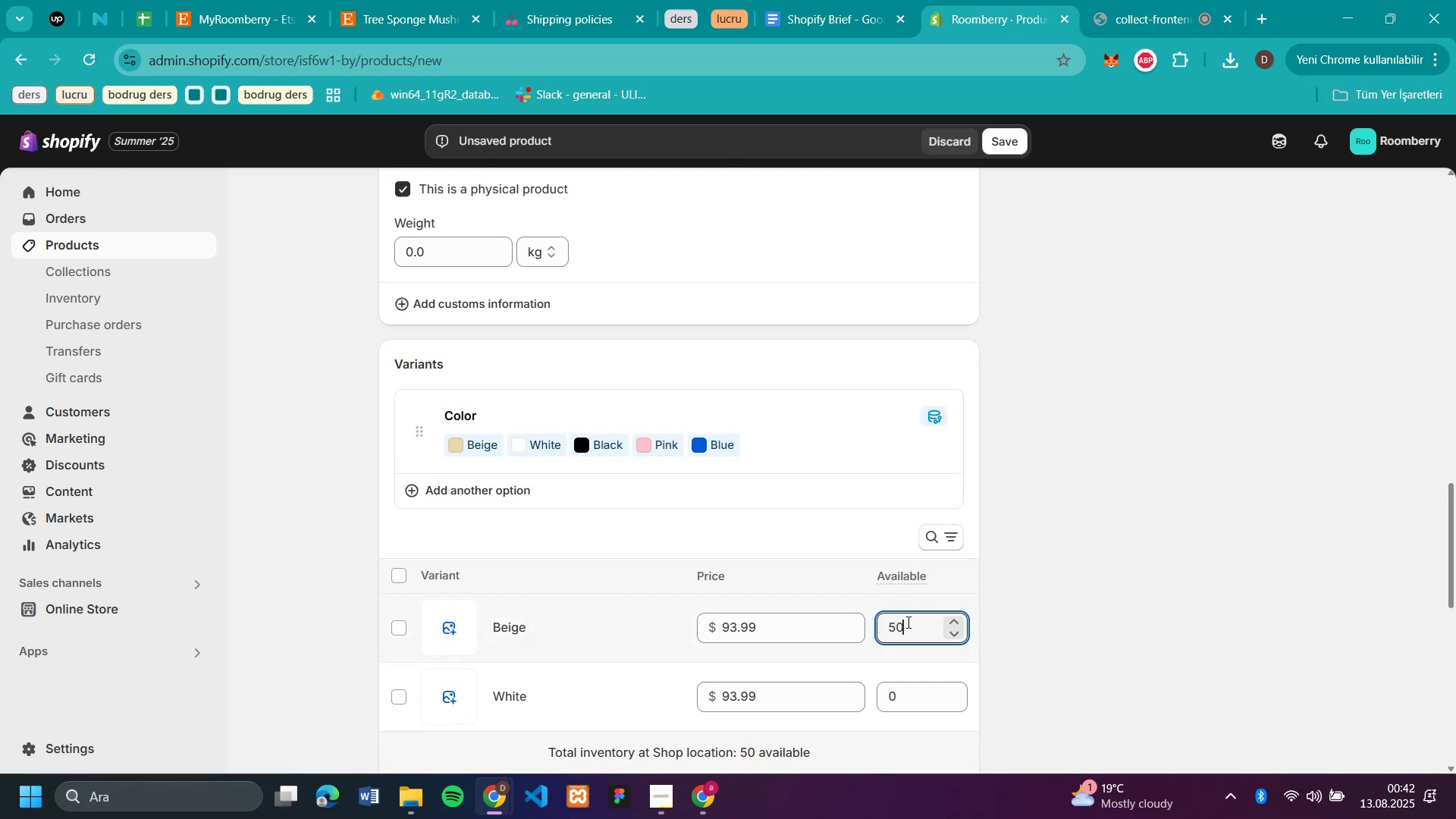 
scroll: coordinate [907, 622], scroll_direction: down, amount: 1.0
 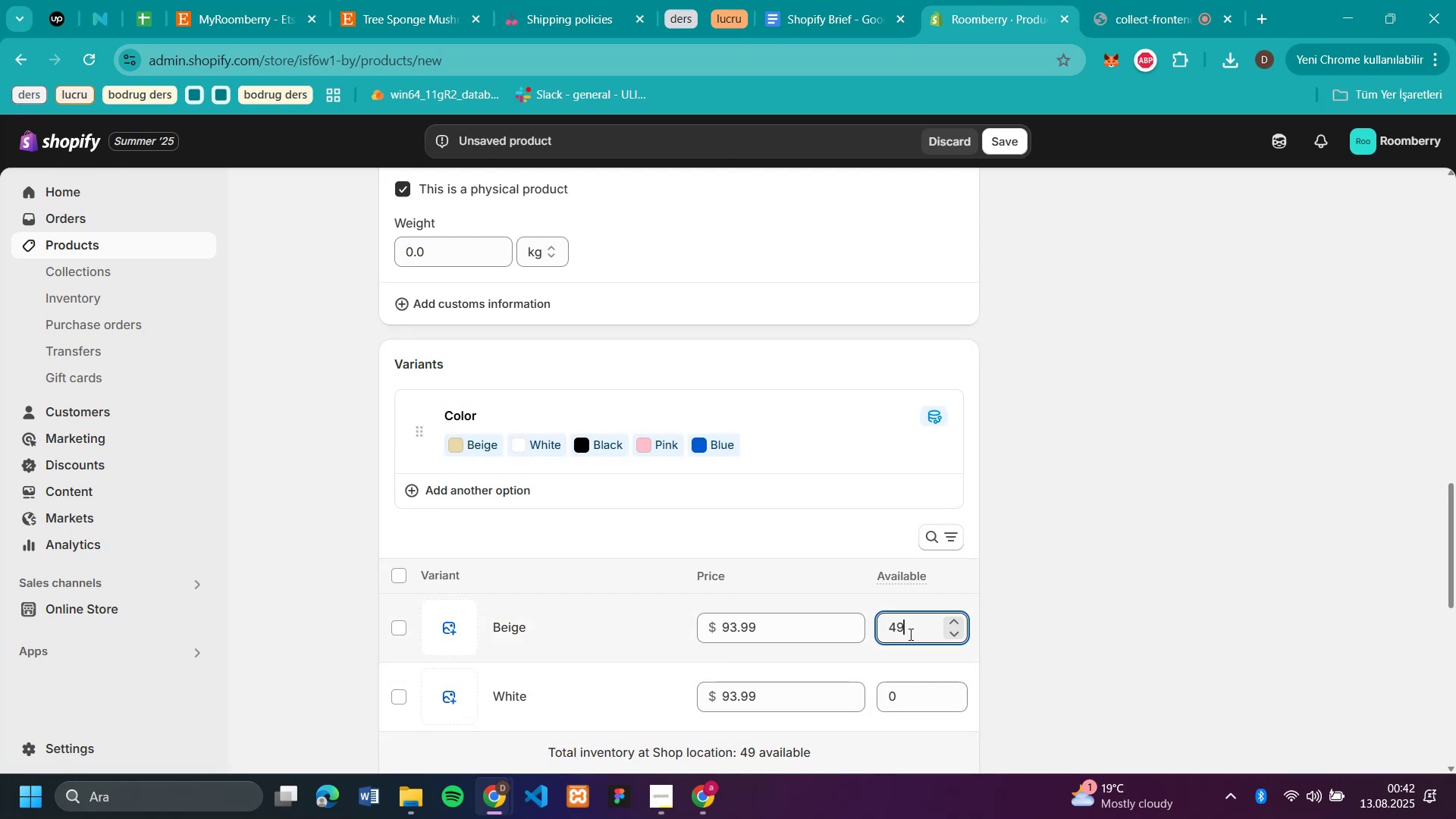 
left_click([909, 634])
 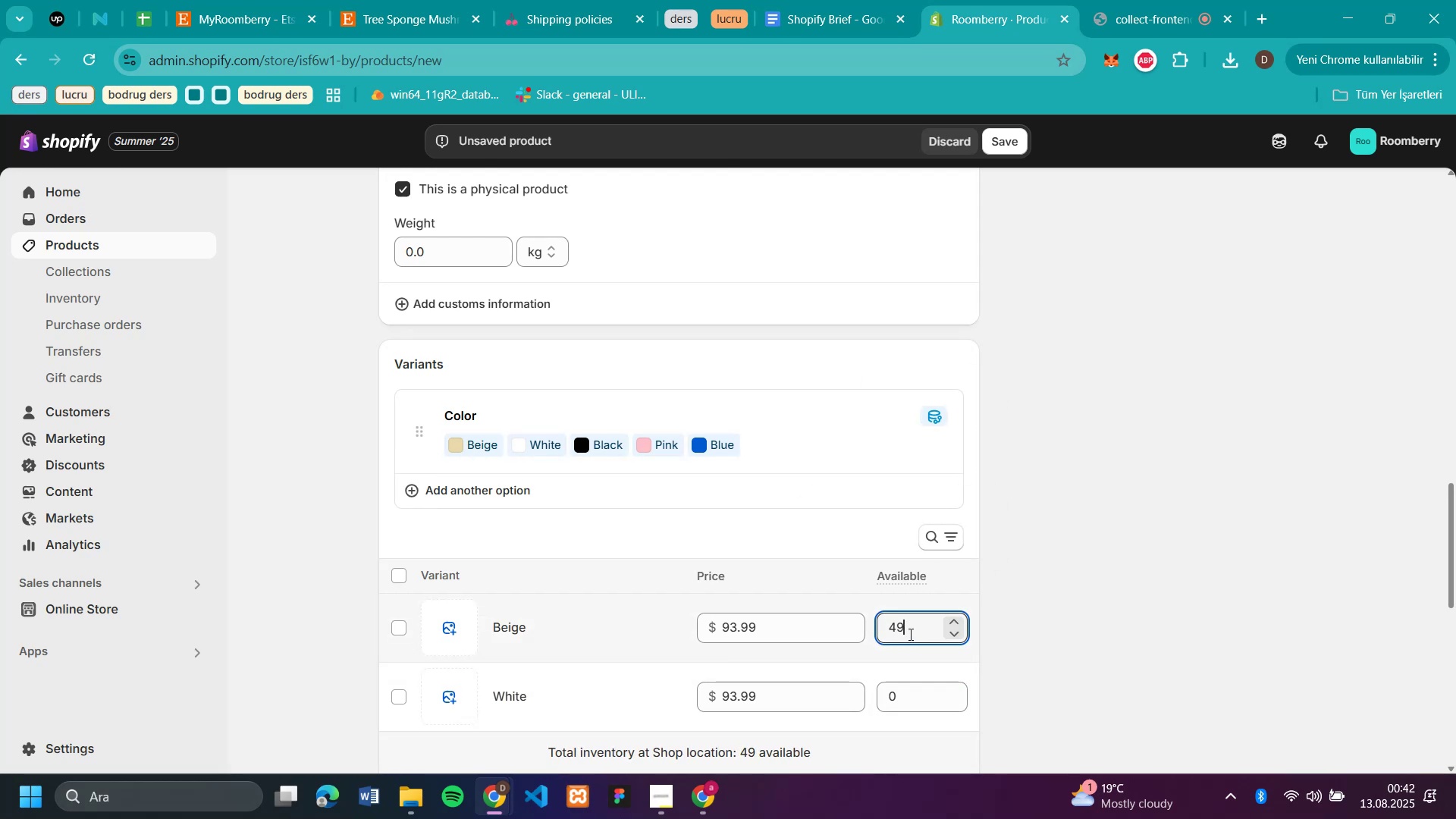 
key(Backspace)
key(Backspace)
type(50)
 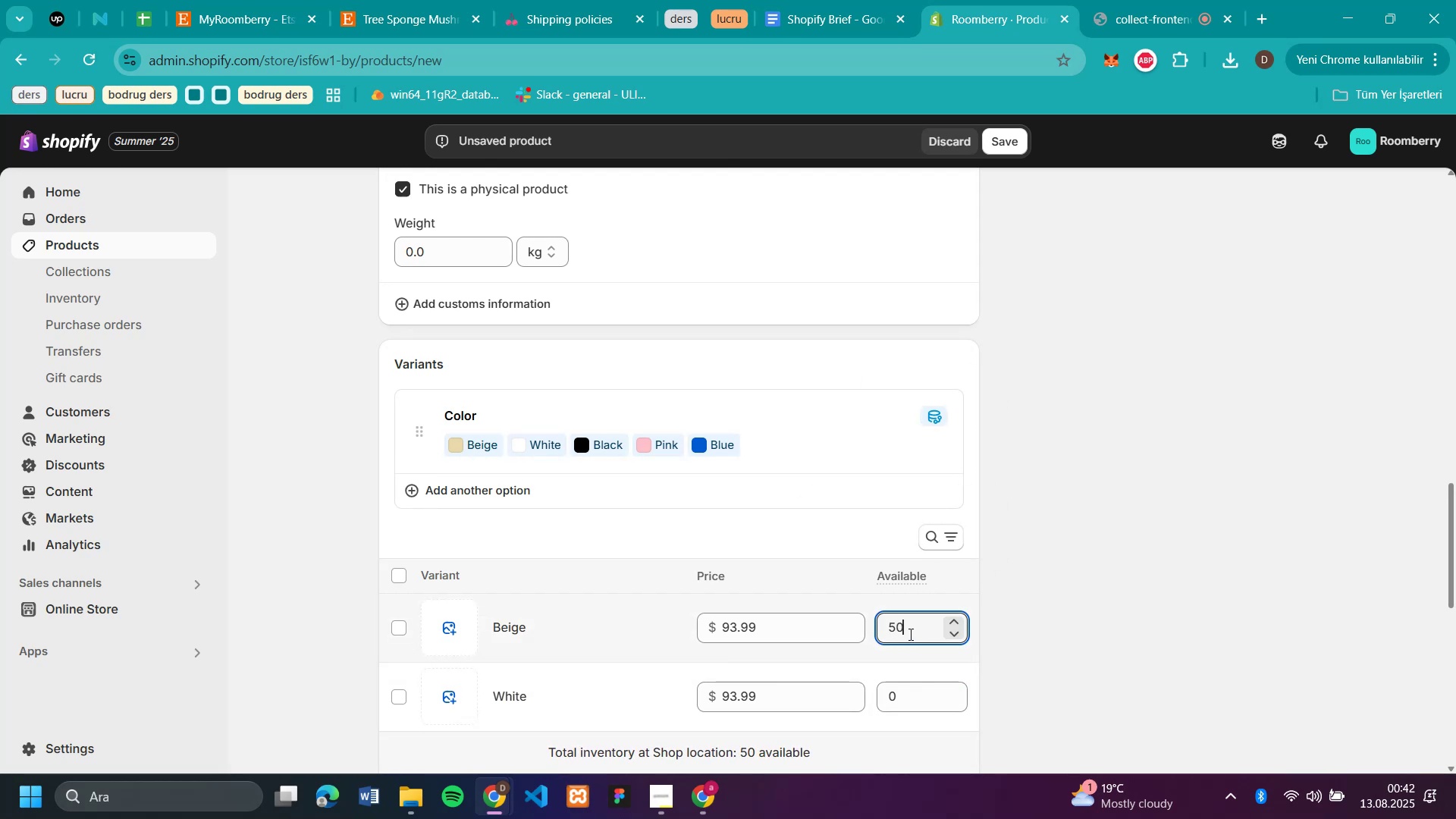 
double_click([909, 634])
 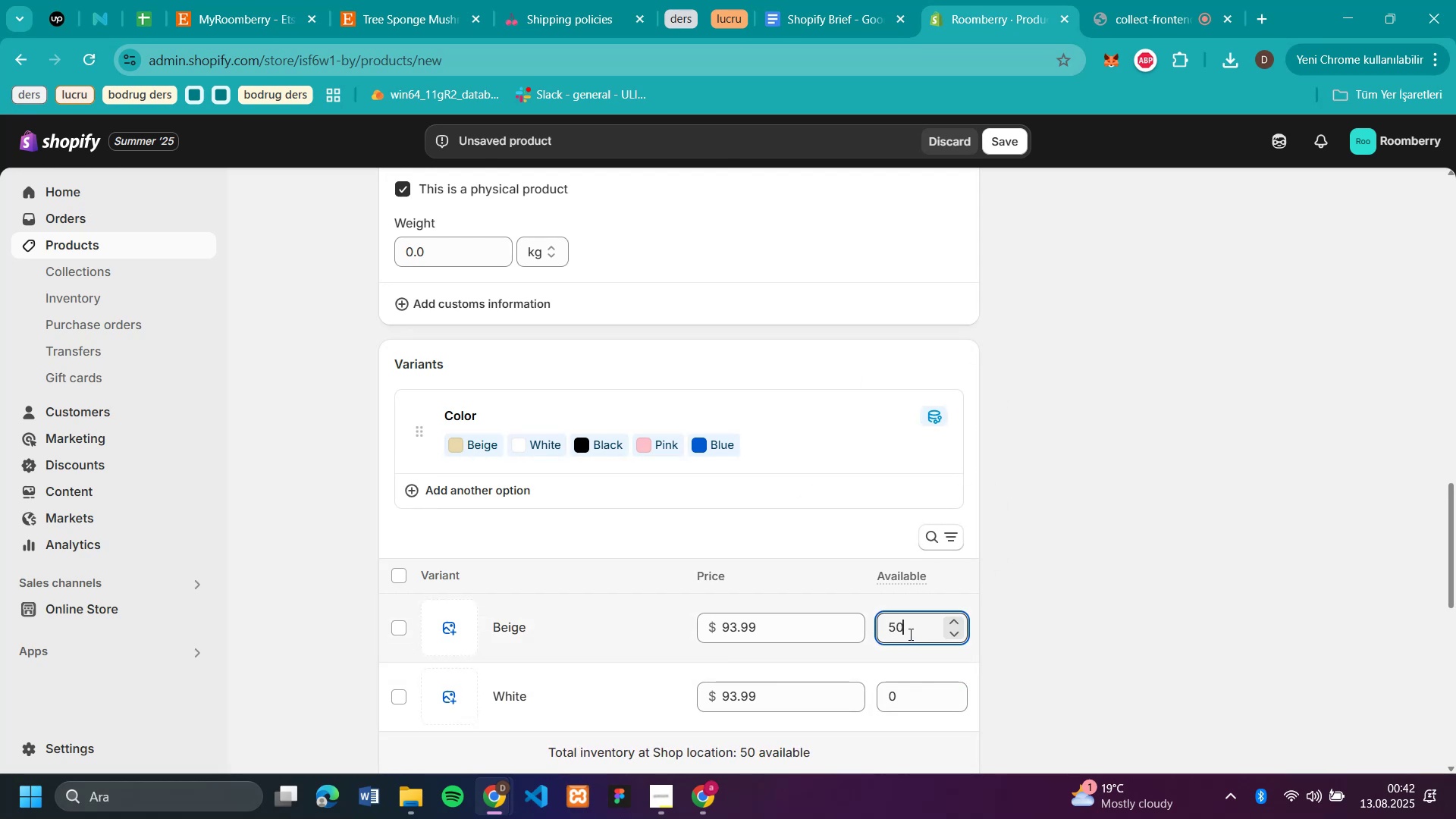 
triple_click([909, 634])
 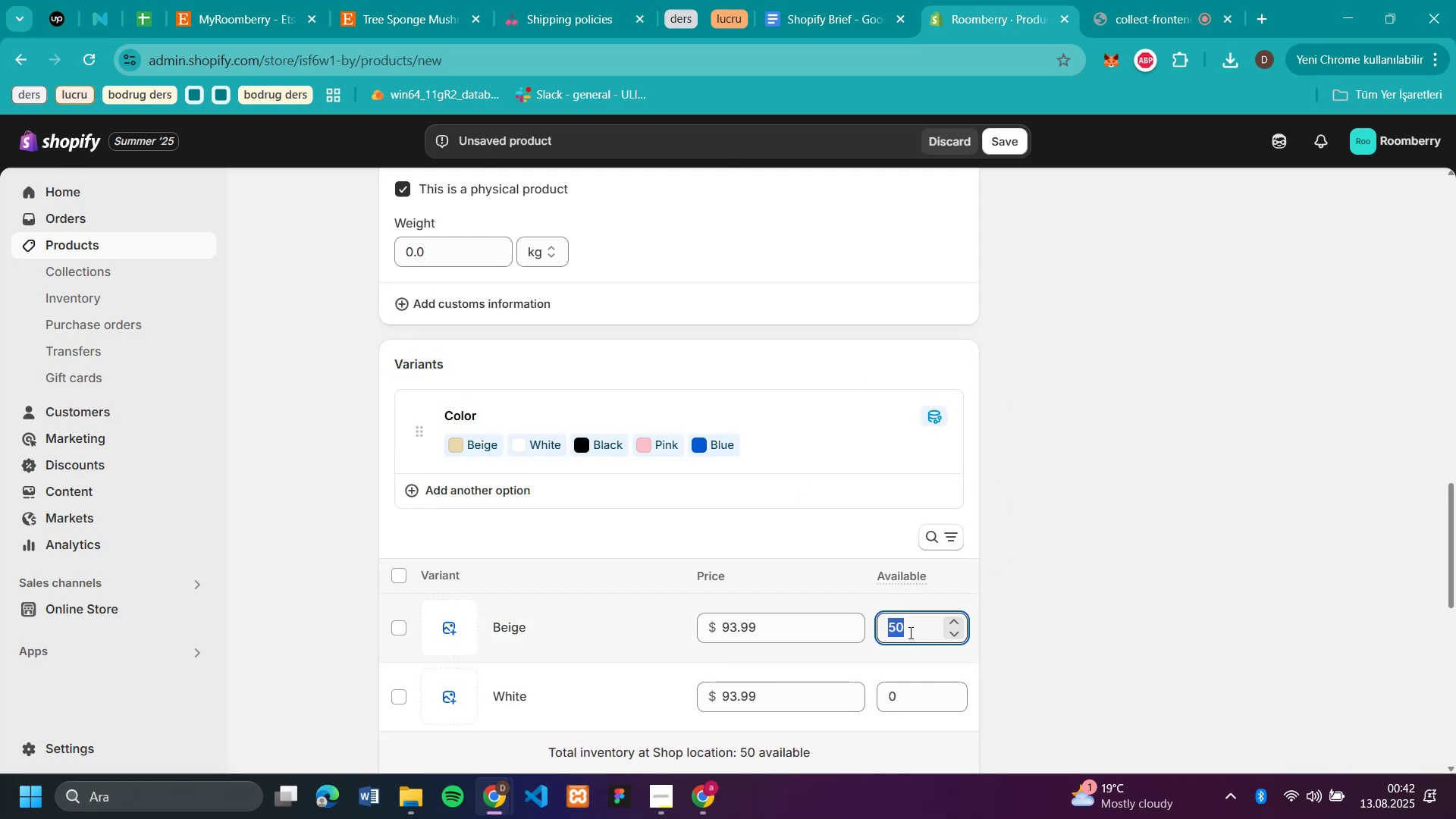 
key(Control+C)
 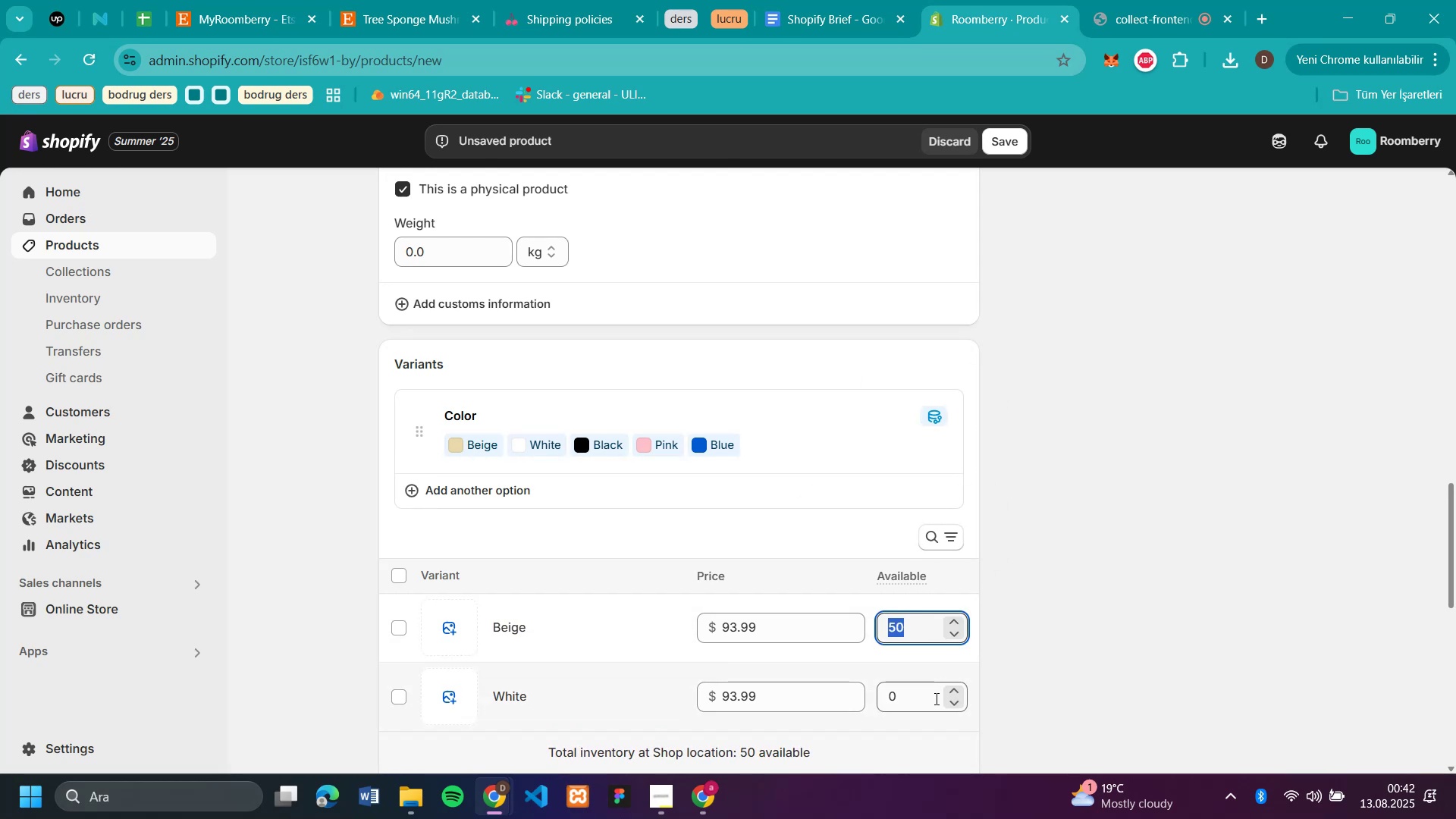 
left_click([935, 701])
 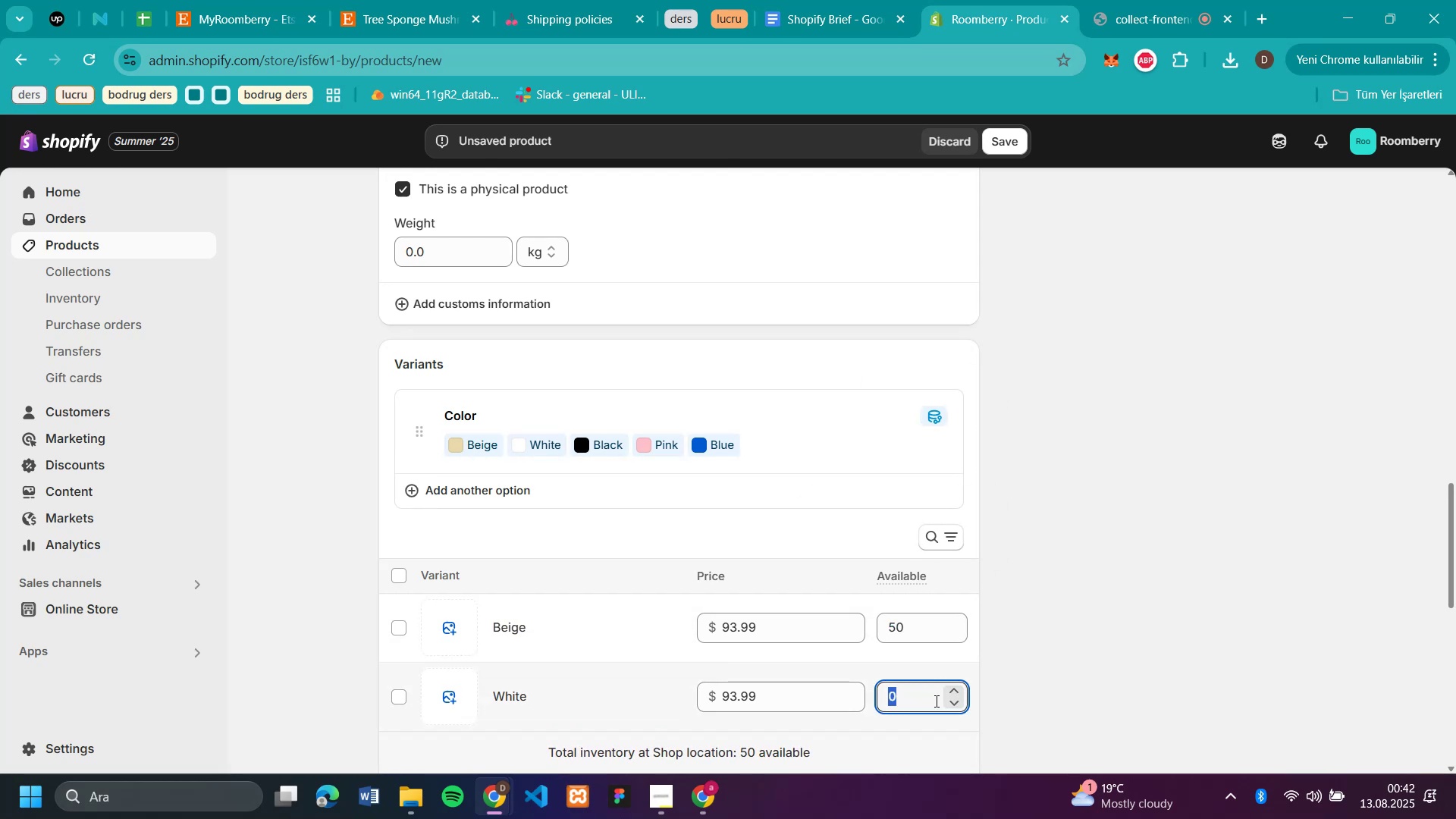 
key(Control+V)
 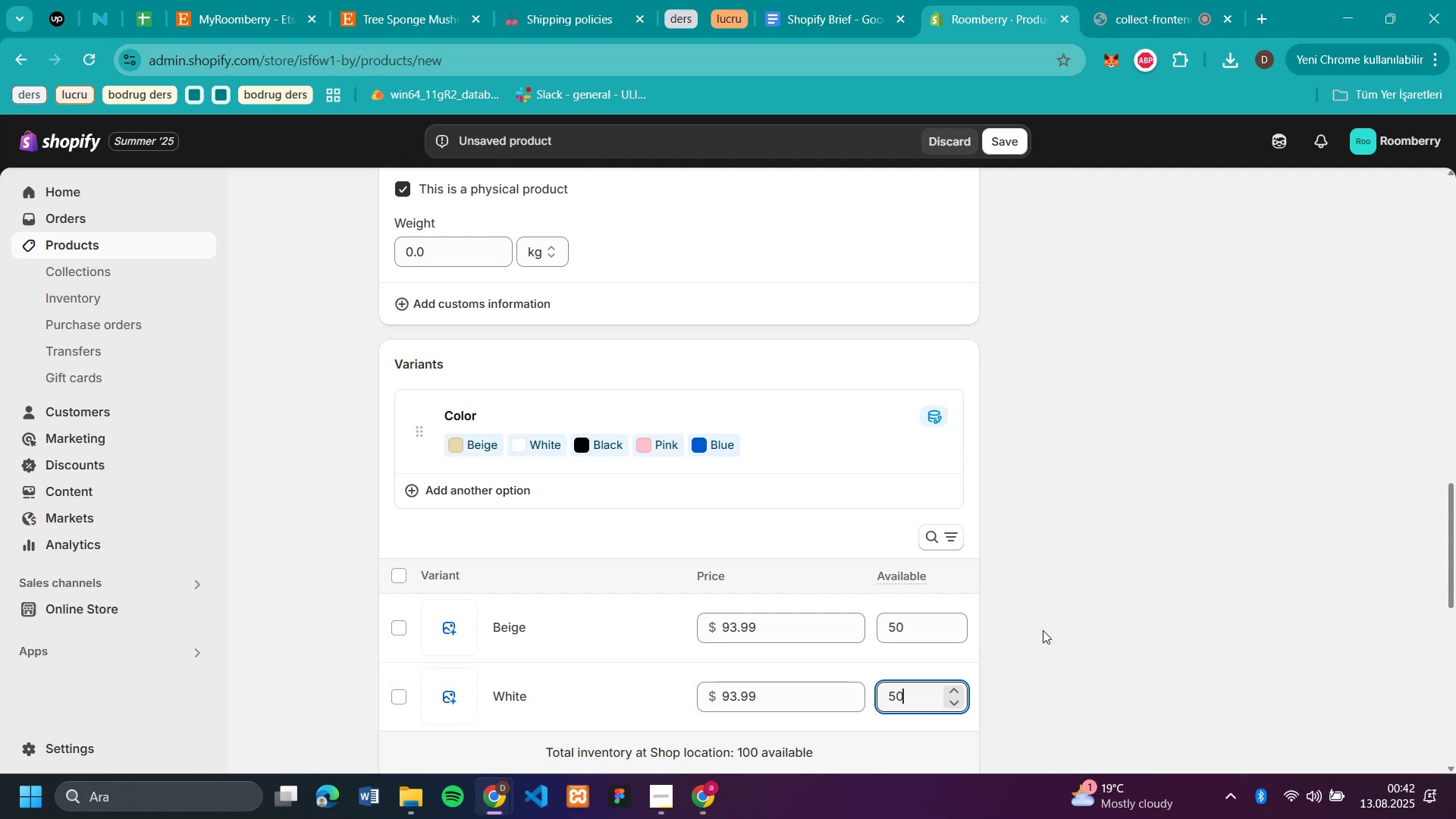 
scroll: coordinate [1051, 623], scroll_direction: down, amount: 5.0
 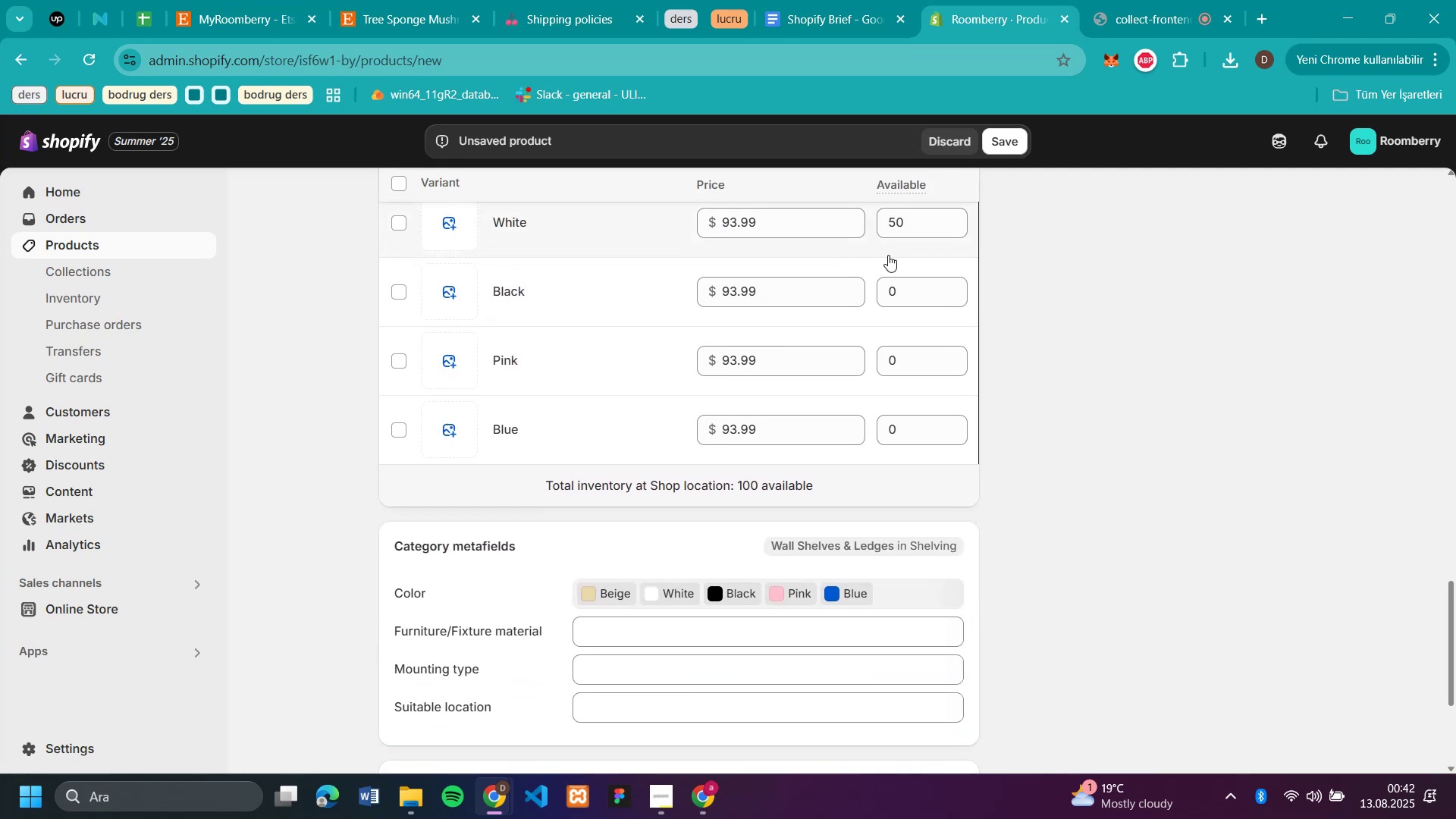 
left_click([885, 288])
 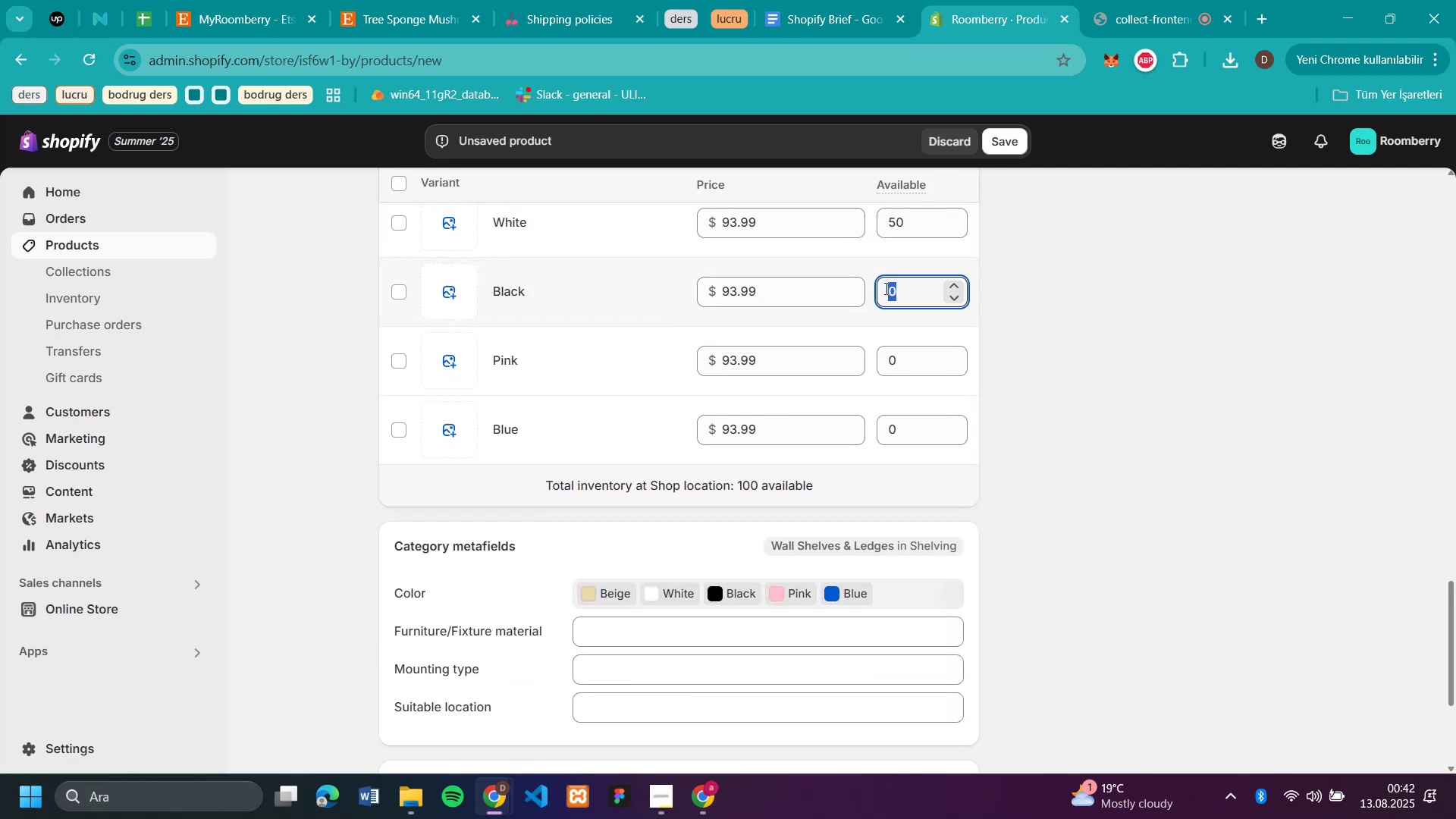 
key(Control+V)
 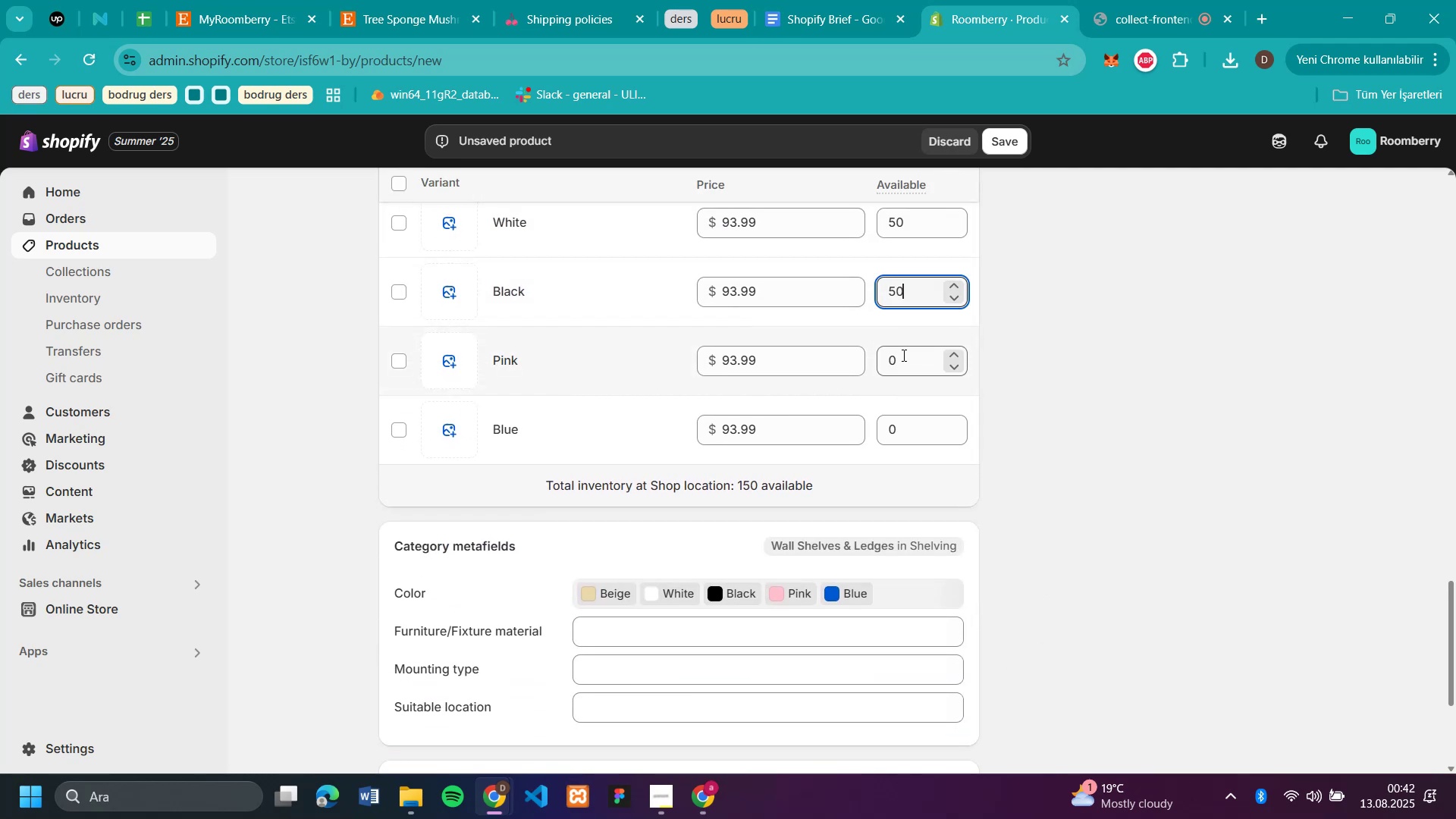 
left_click([902, 367])
 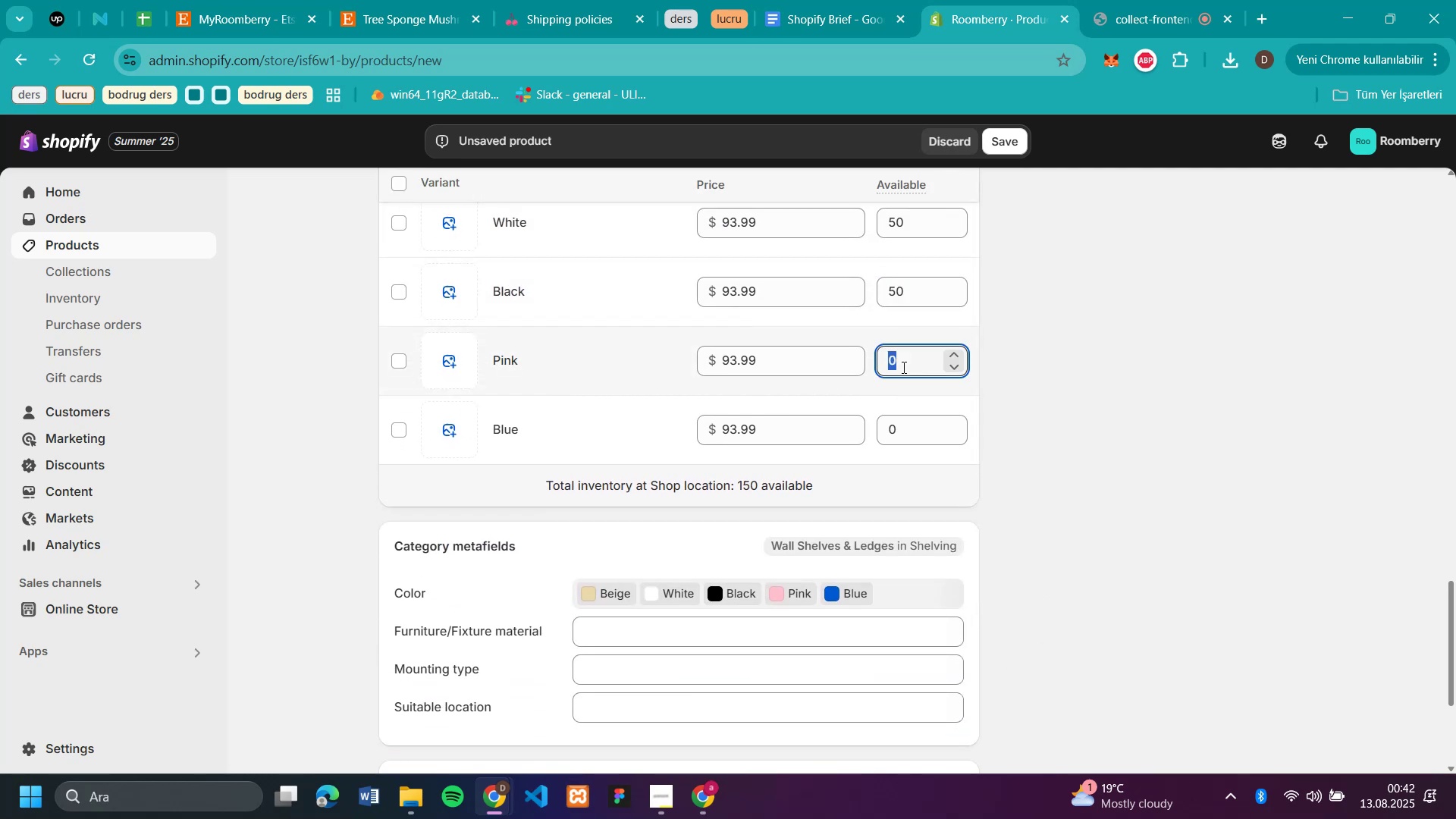 
key(Control+V)
 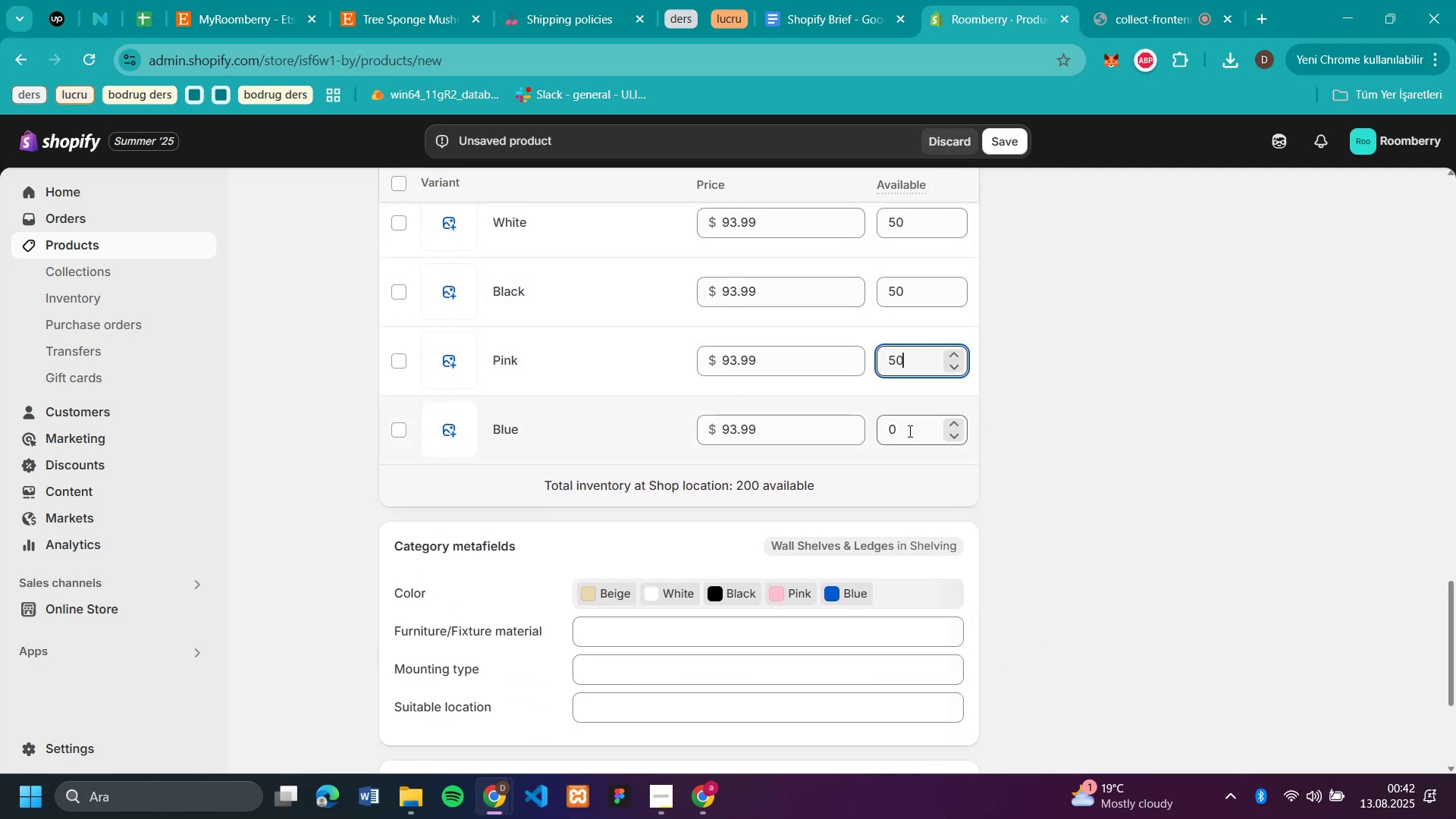 
left_click([908, 431])
 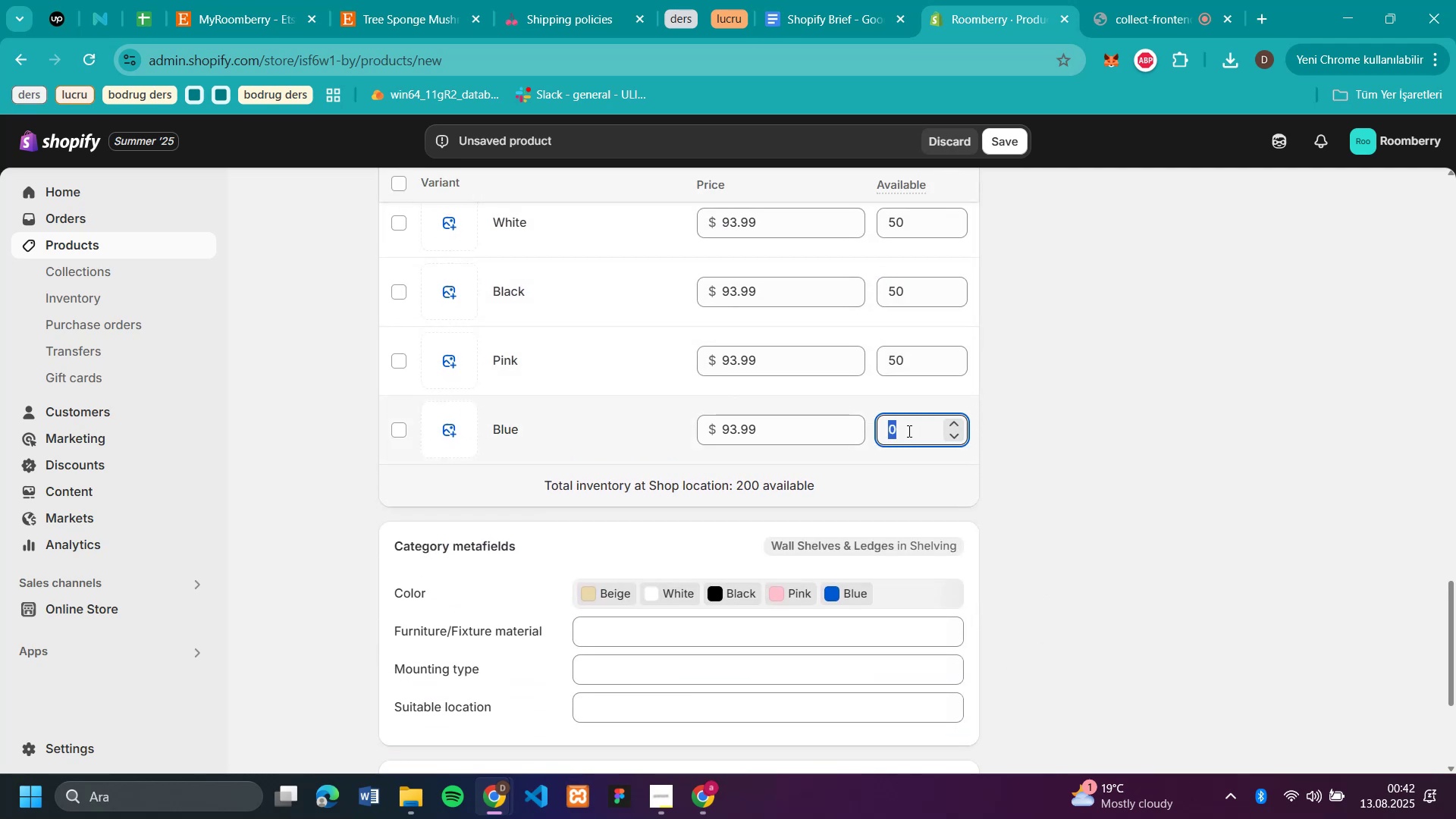 
key(Control+V)
 